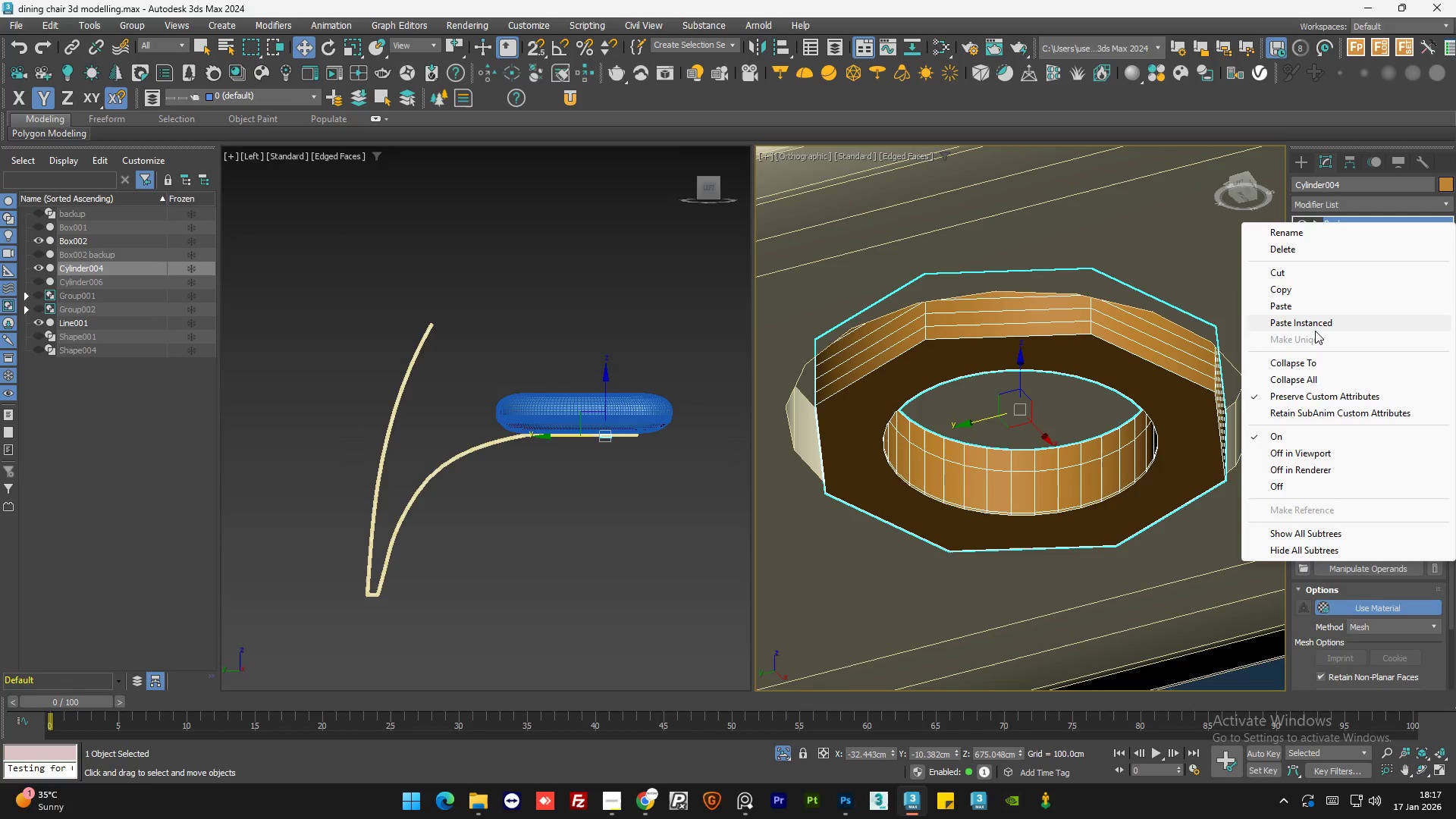 
left_click([1313, 380])
 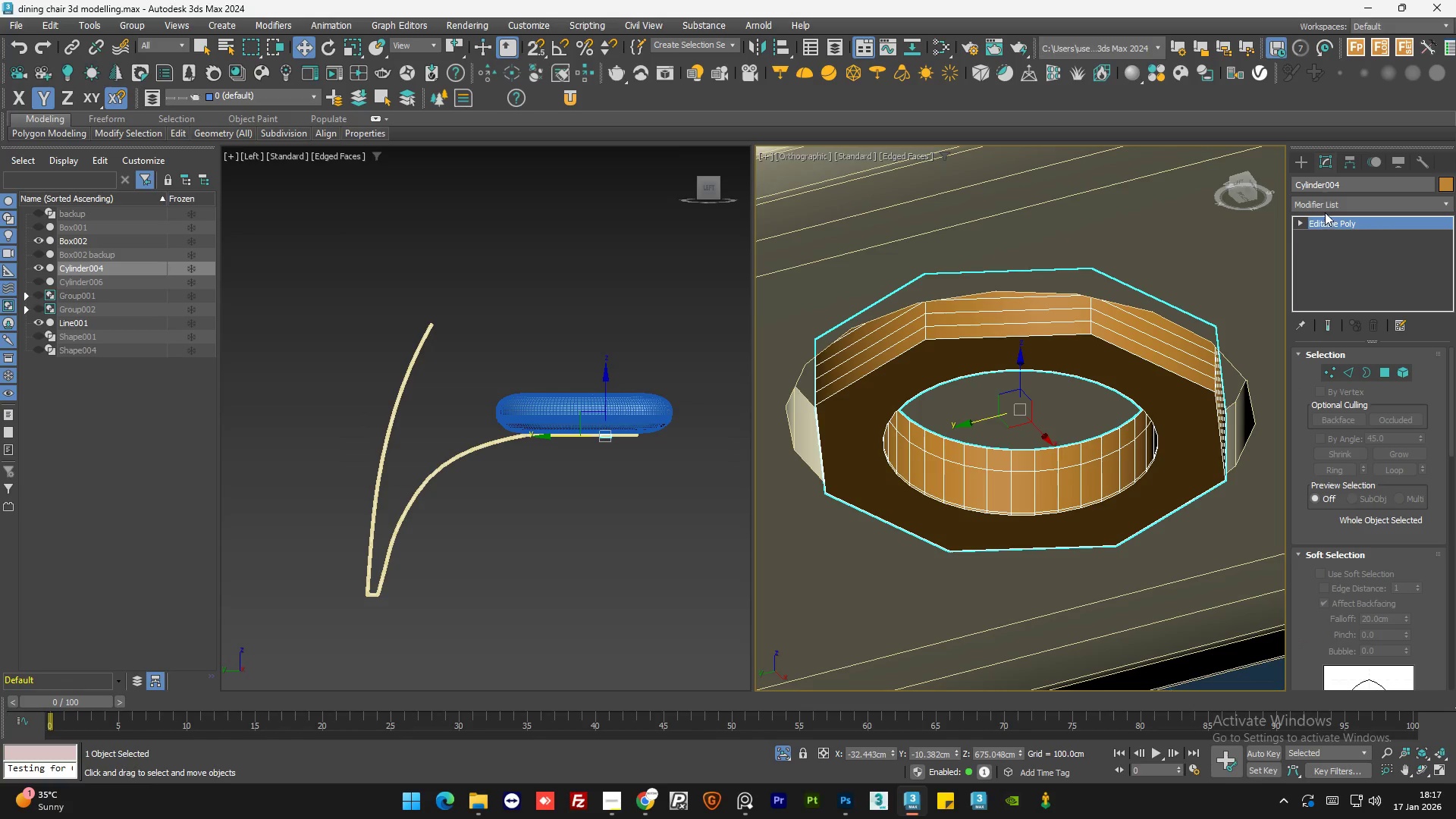 
left_click([1331, 209])
 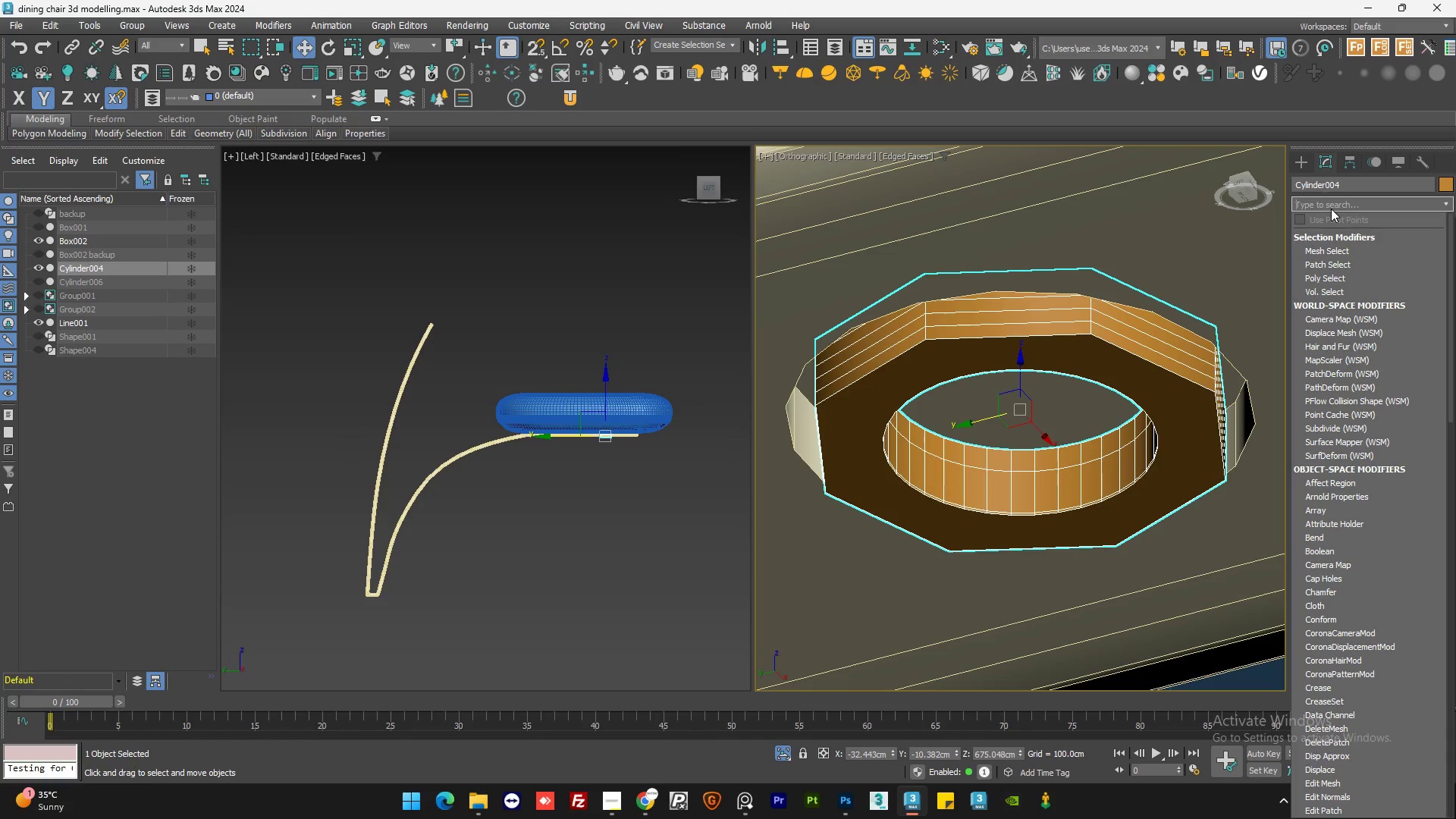 
type(cm)
key(Backspace)
type(h)
 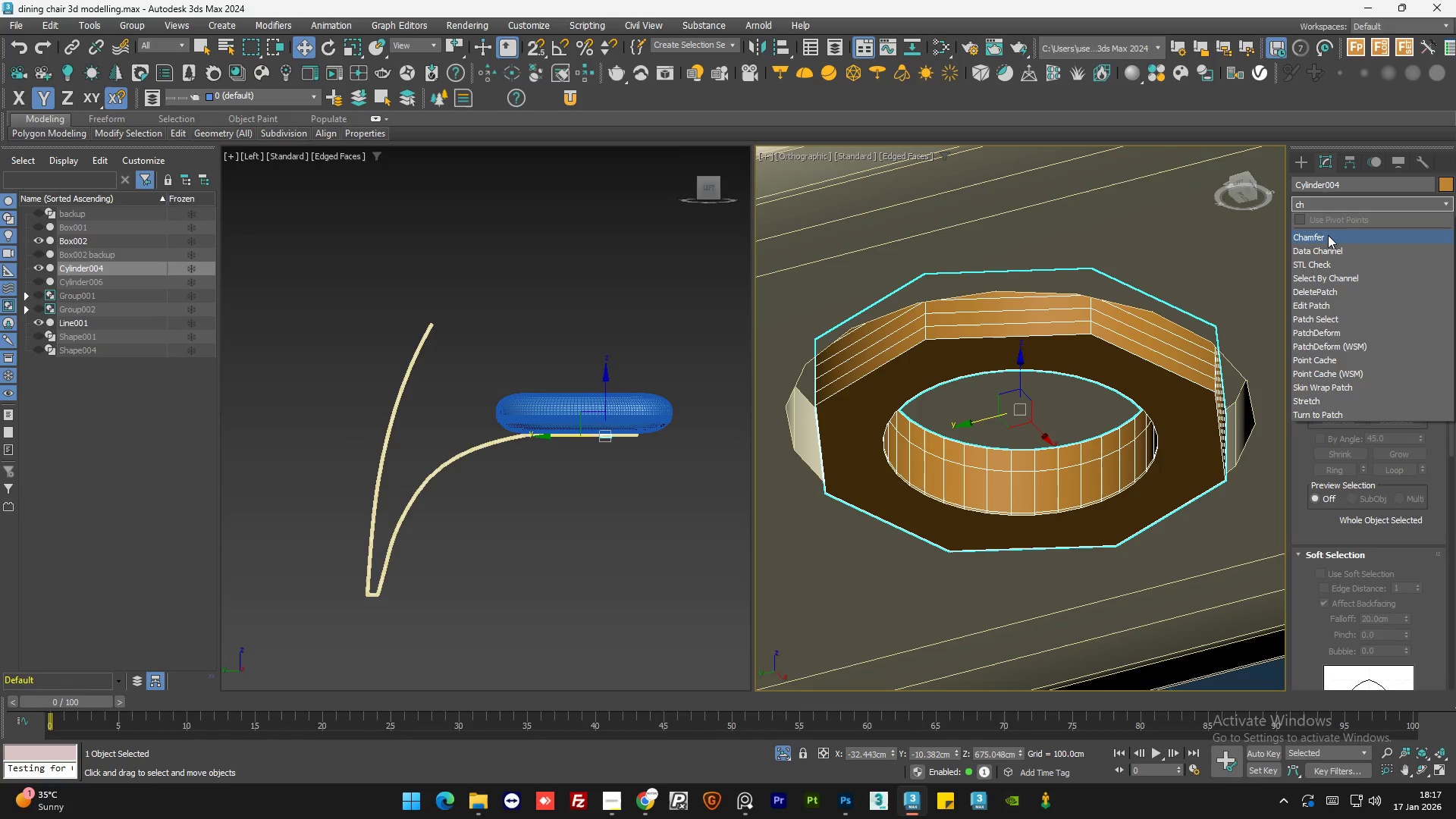 
left_click([1328, 235])
 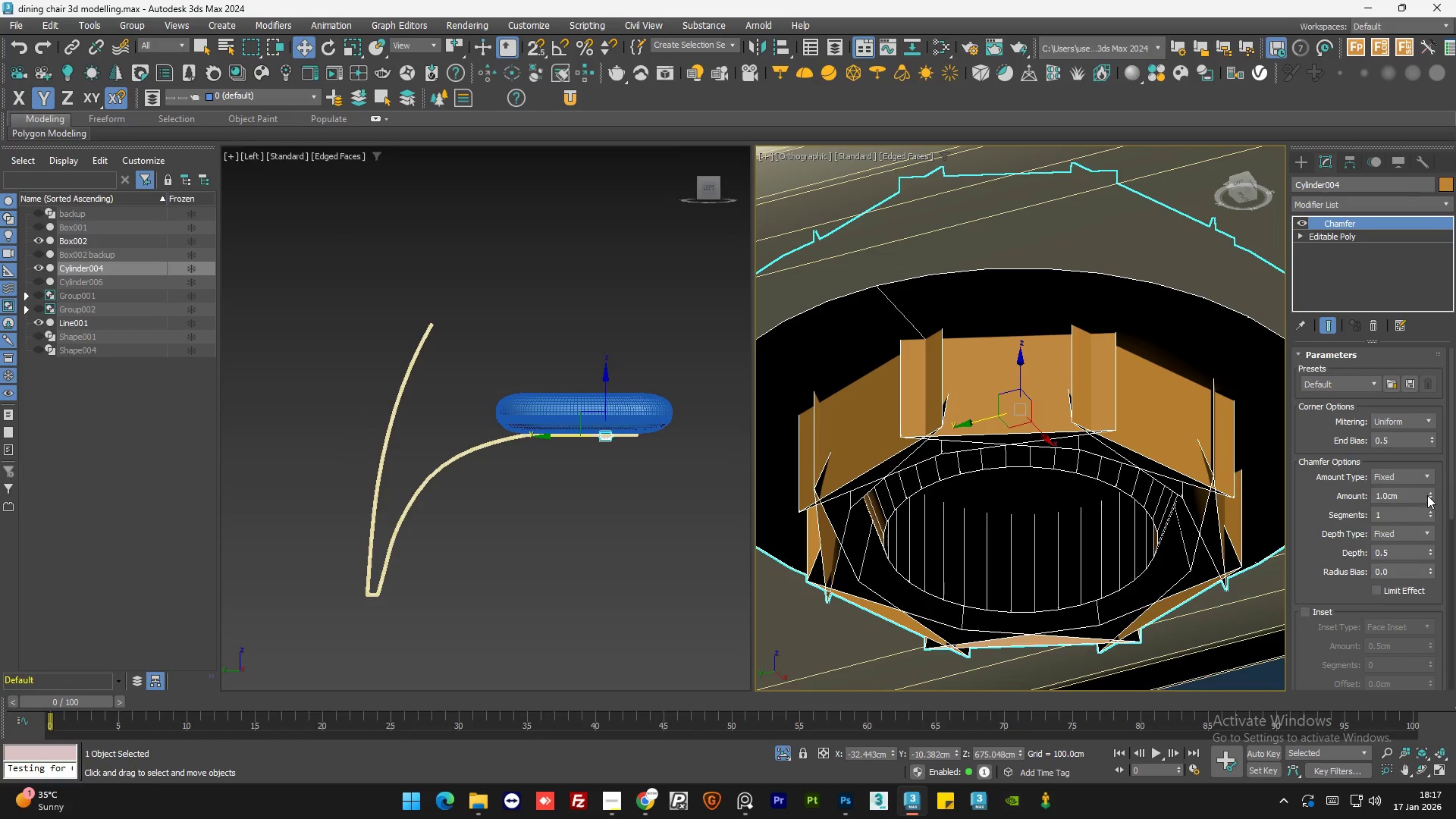 
right_click([1429, 498])
 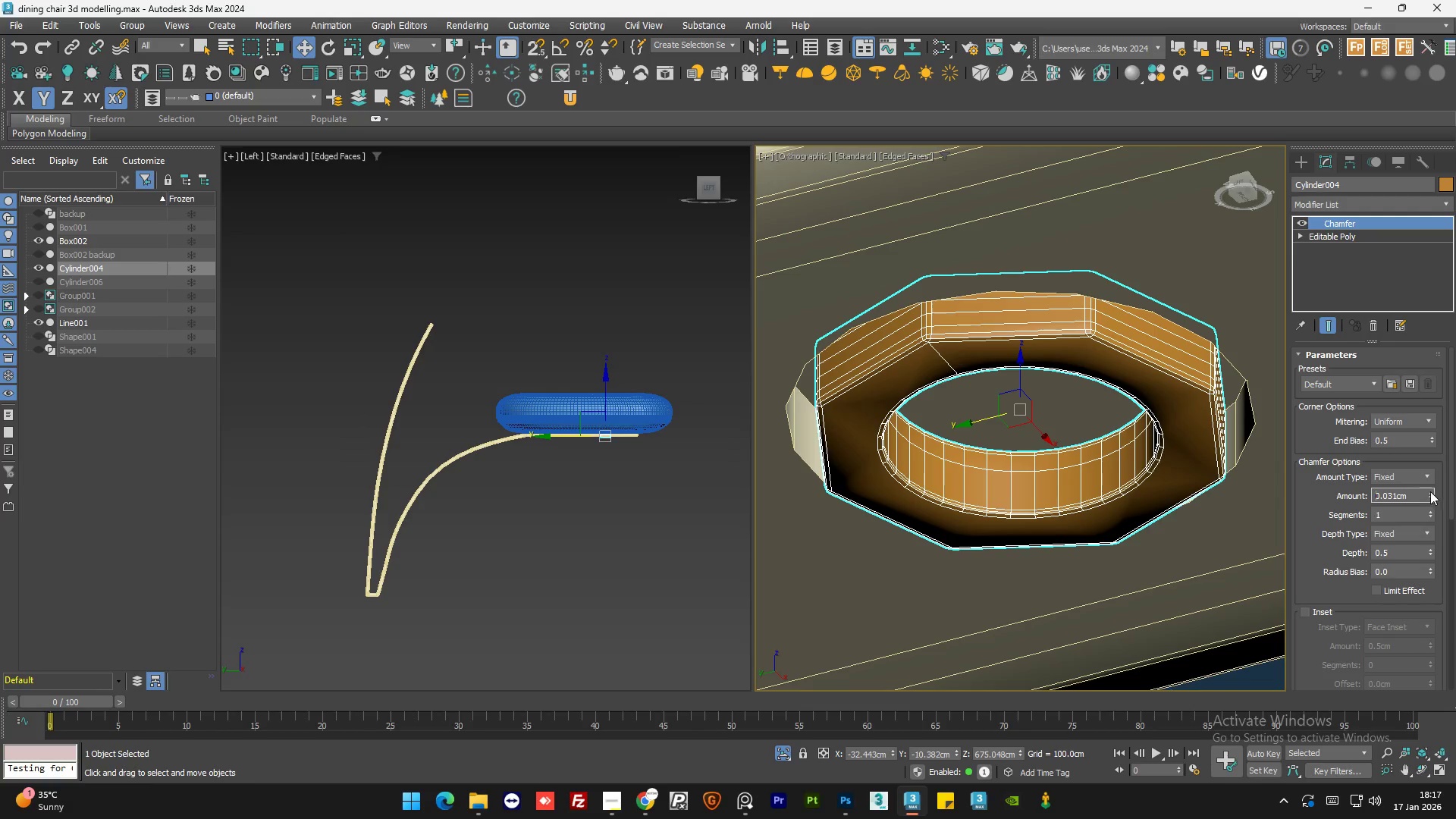 
double_click([1431, 510])
 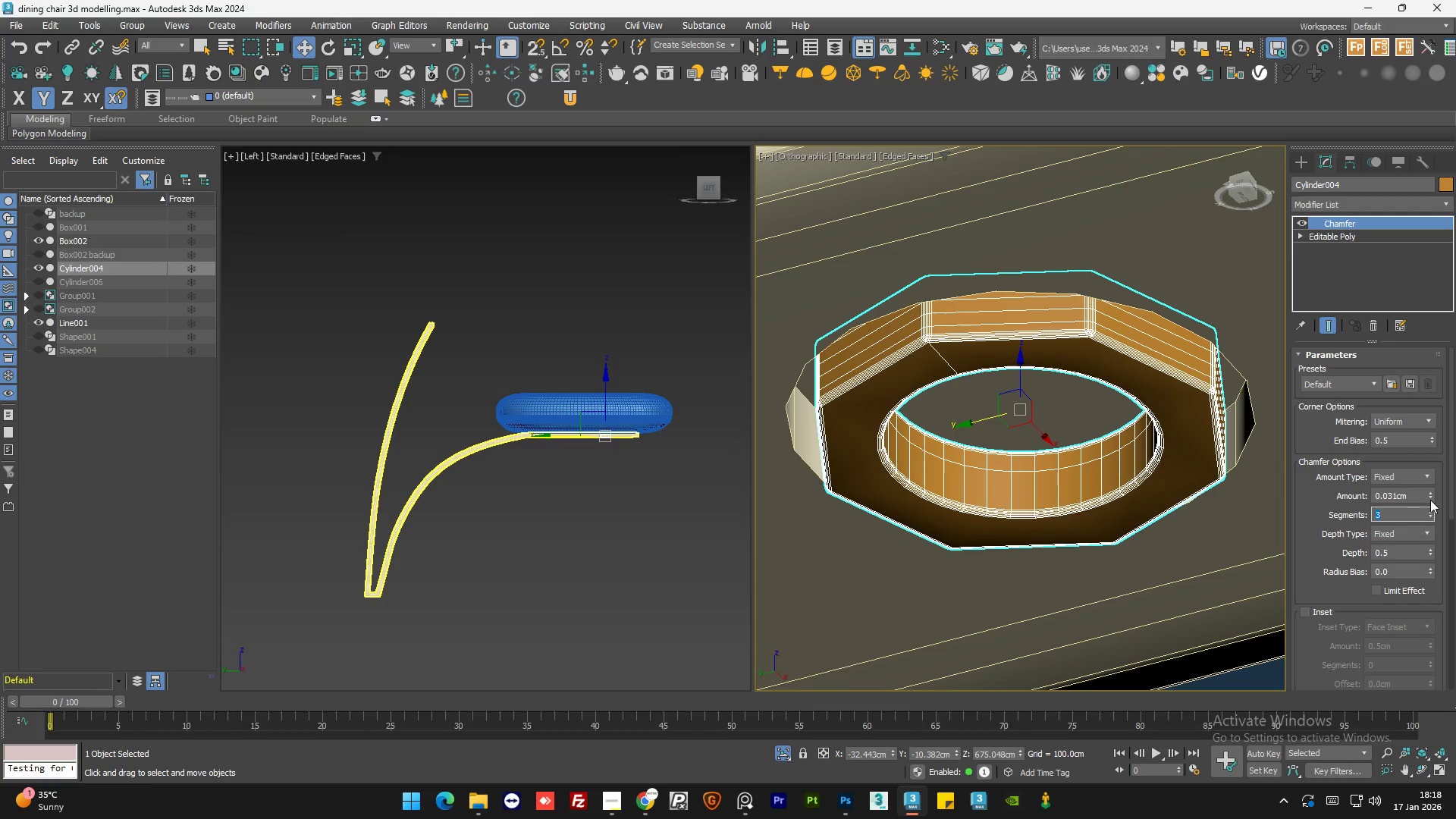 
double_click([1430, 500])
 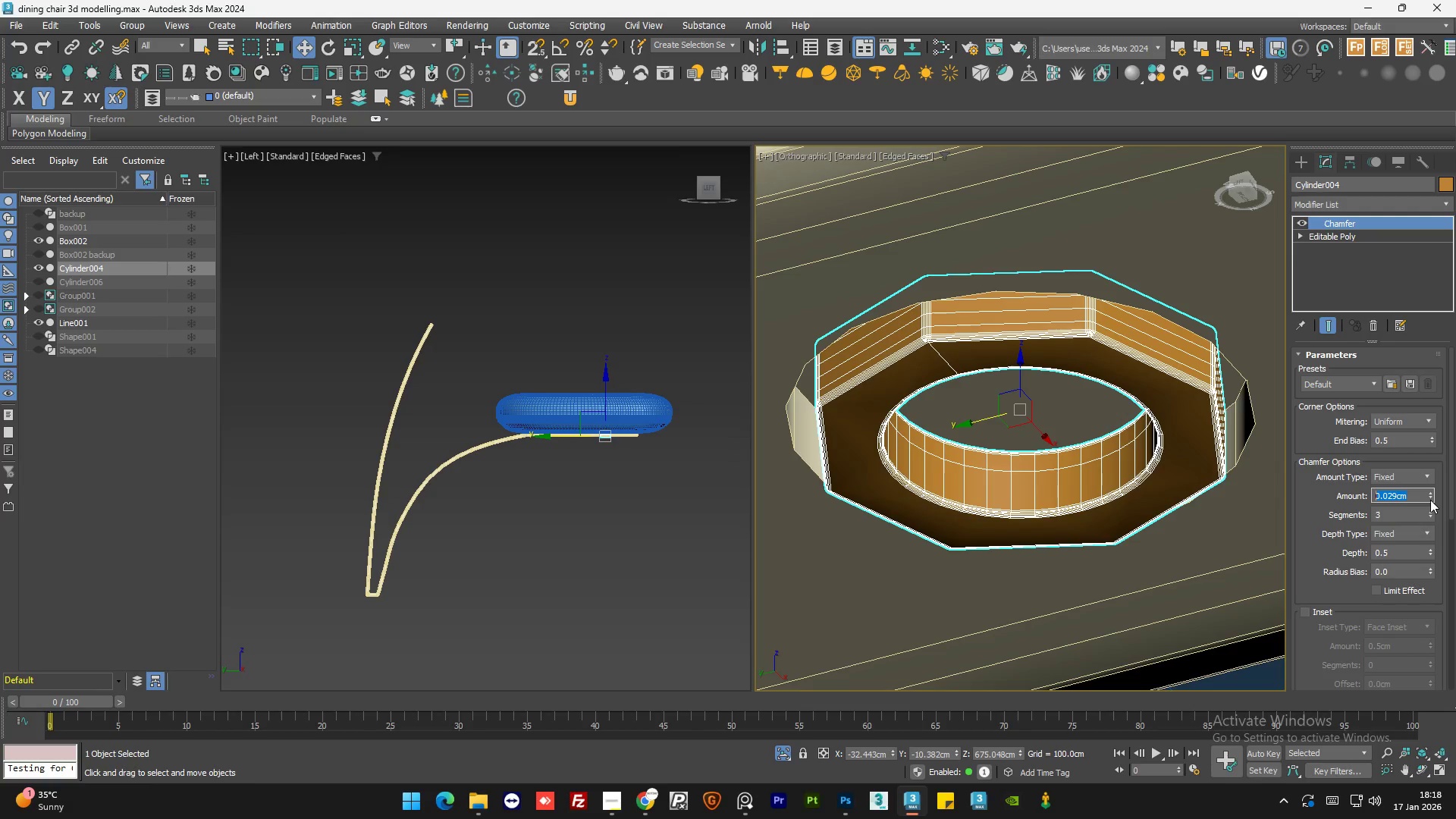 
triple_click([1430, 500])
 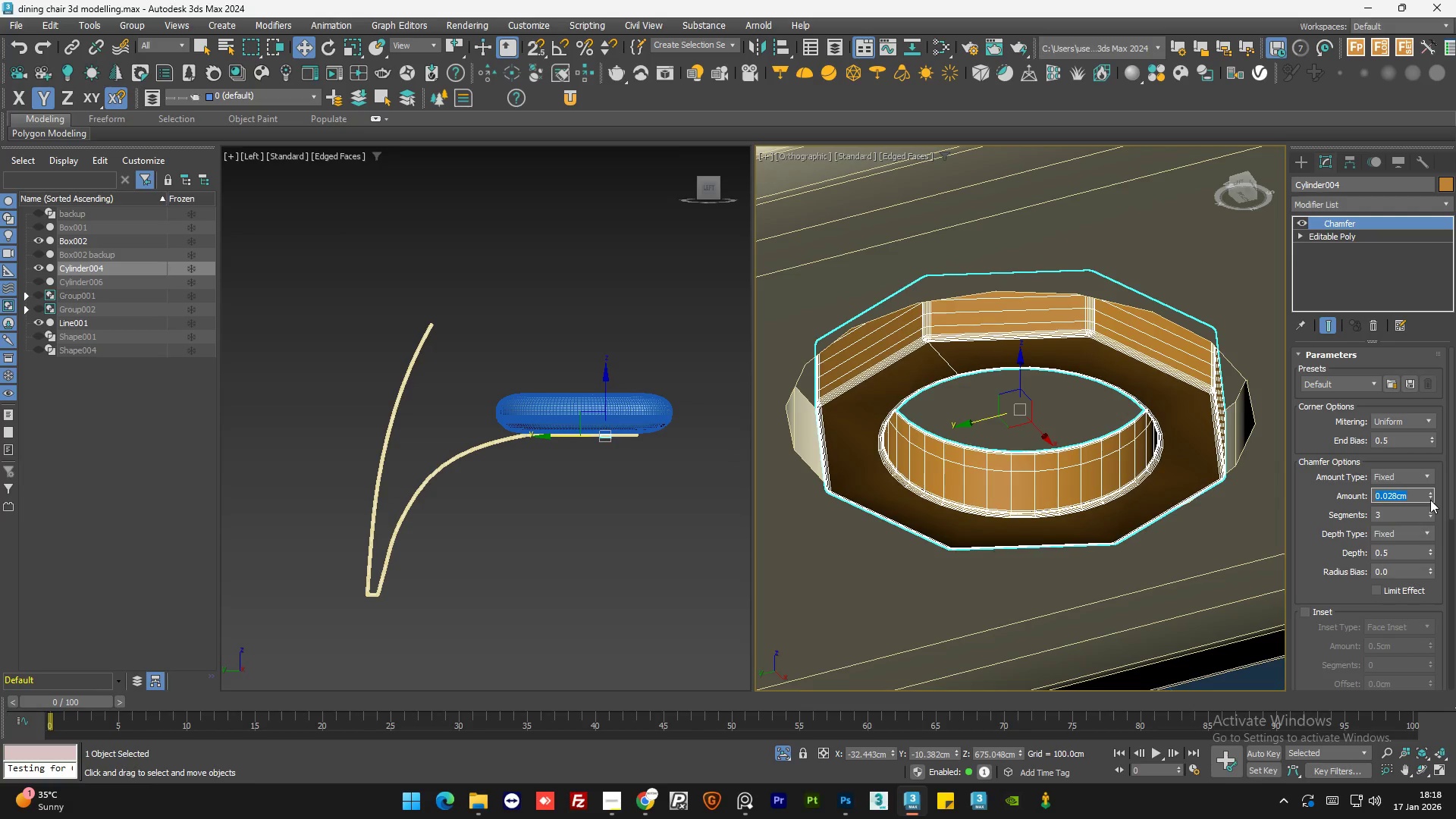 
triple_click([1430, 500])
 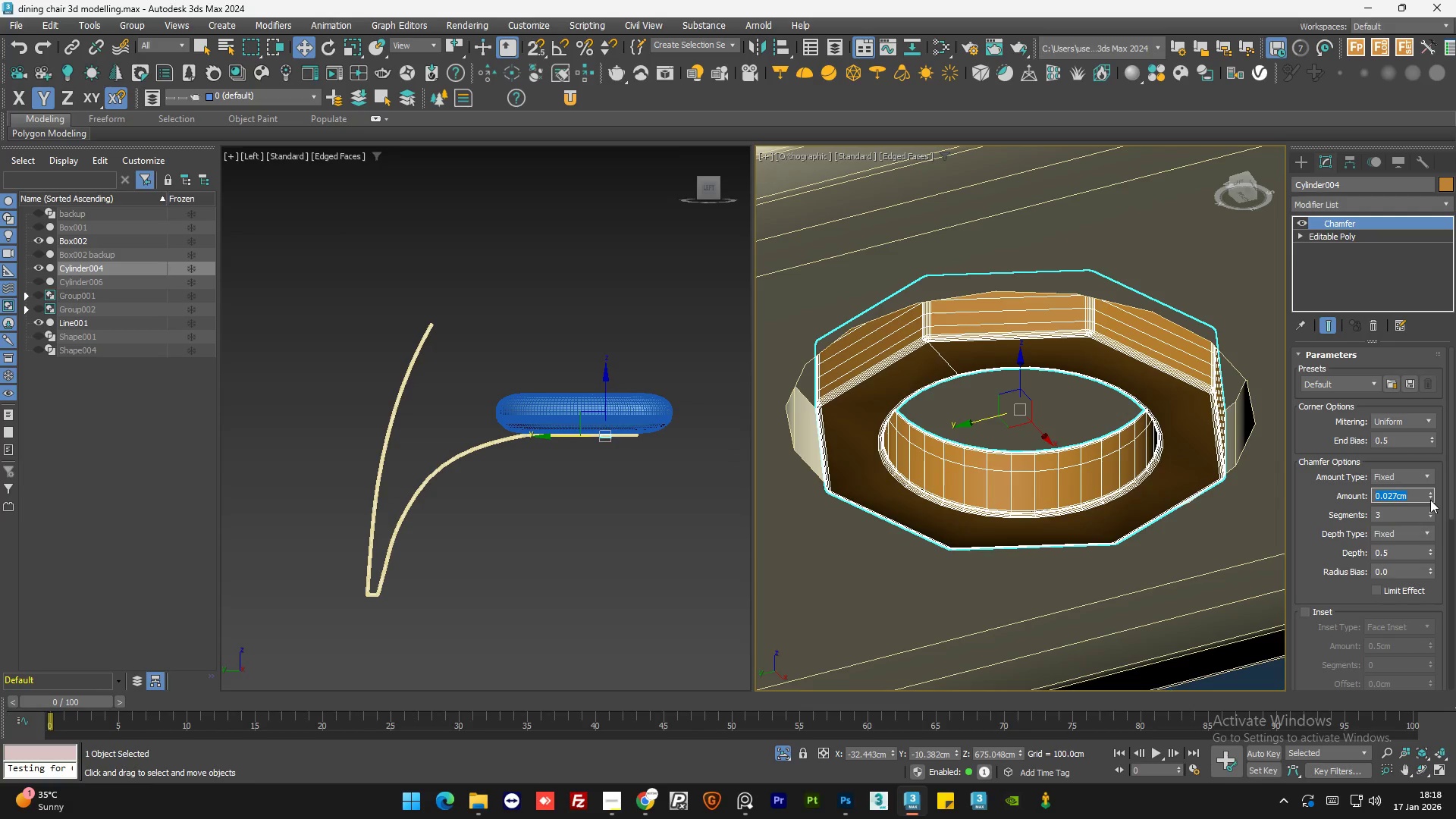 
triple_click([1430, 500])
 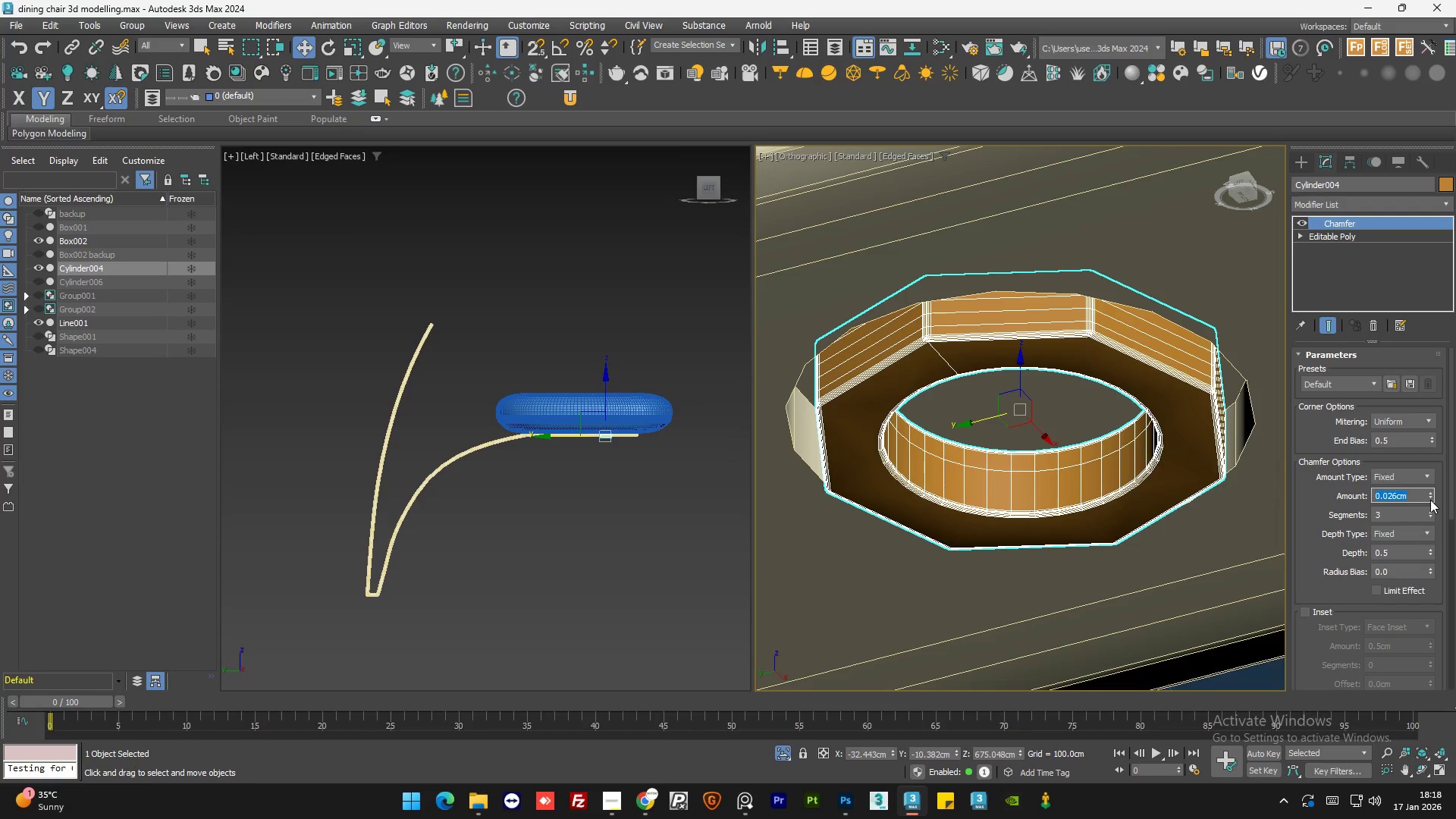 
triple_click([1430, 500])
 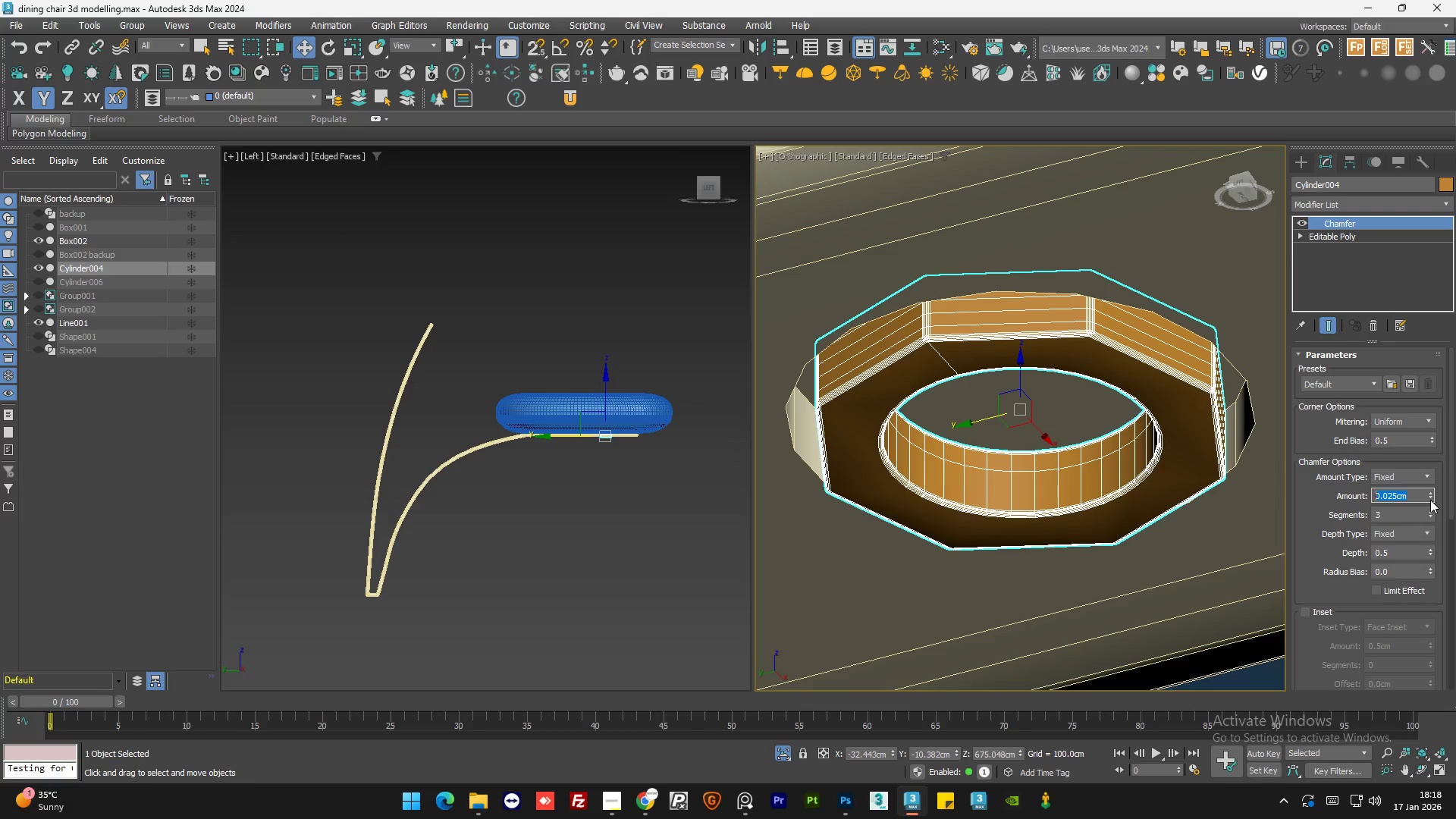 
triple_click([1430, 500])
 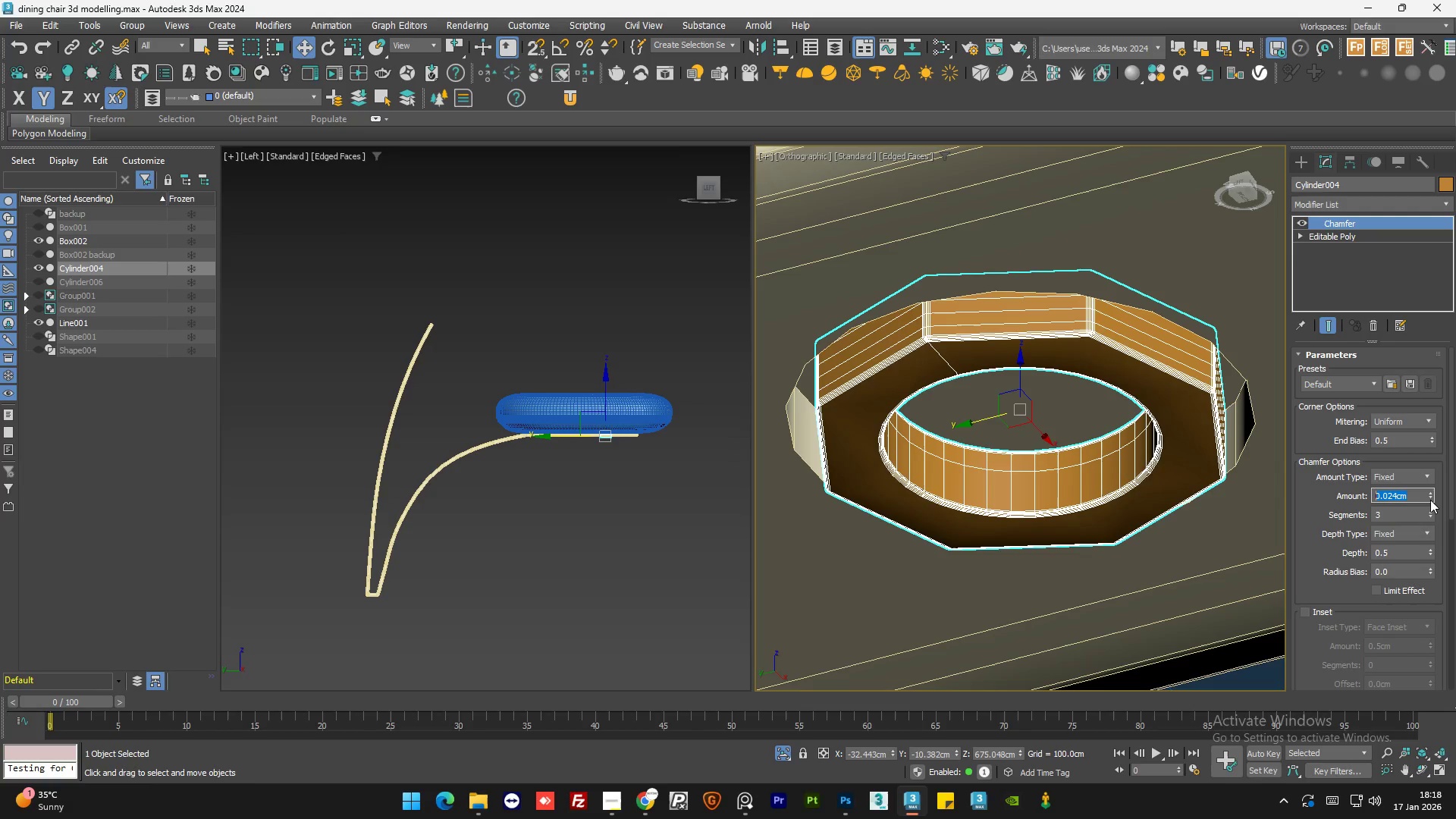 
triple_click([1430, 500])
 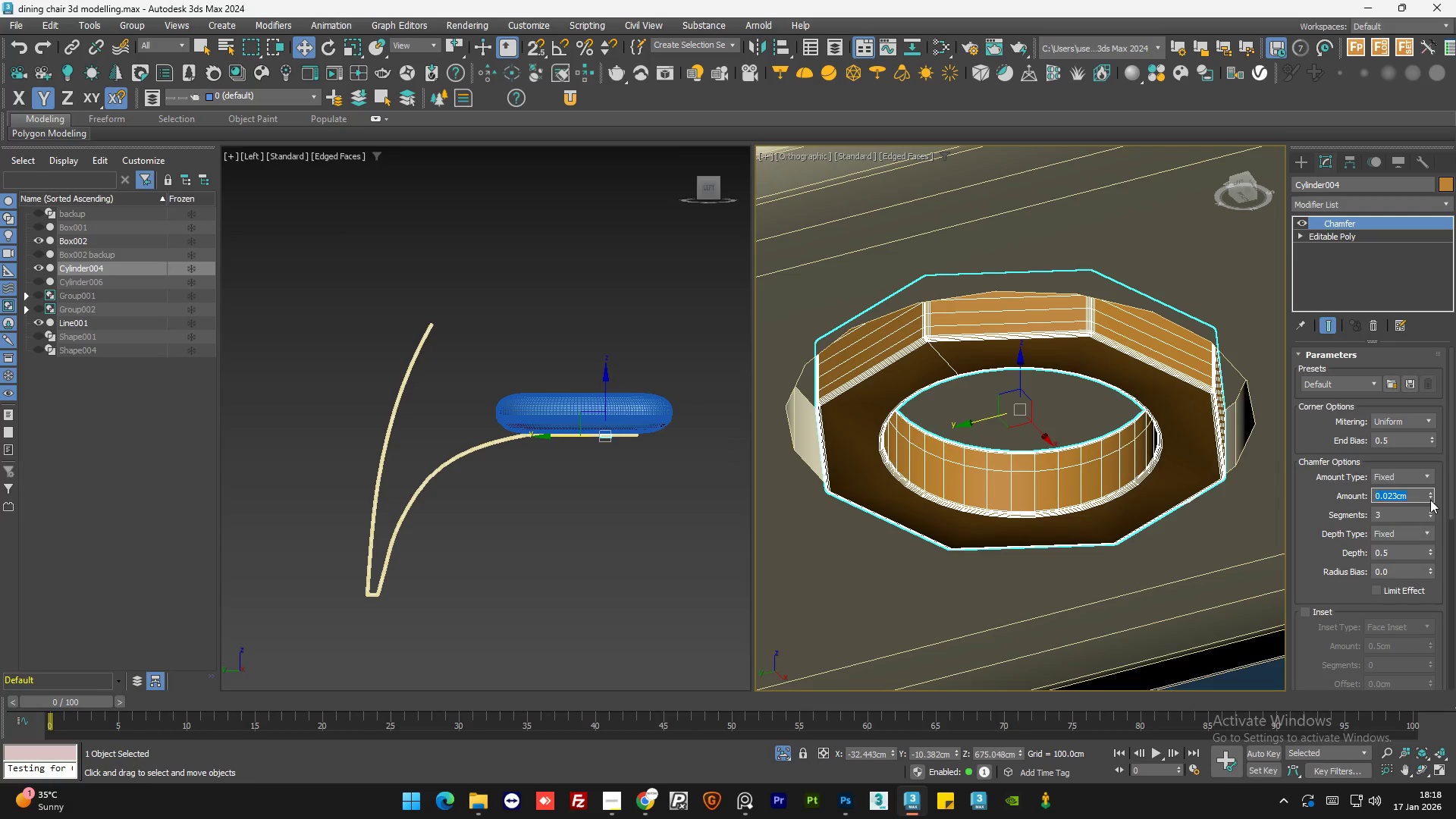 
key(F4)
 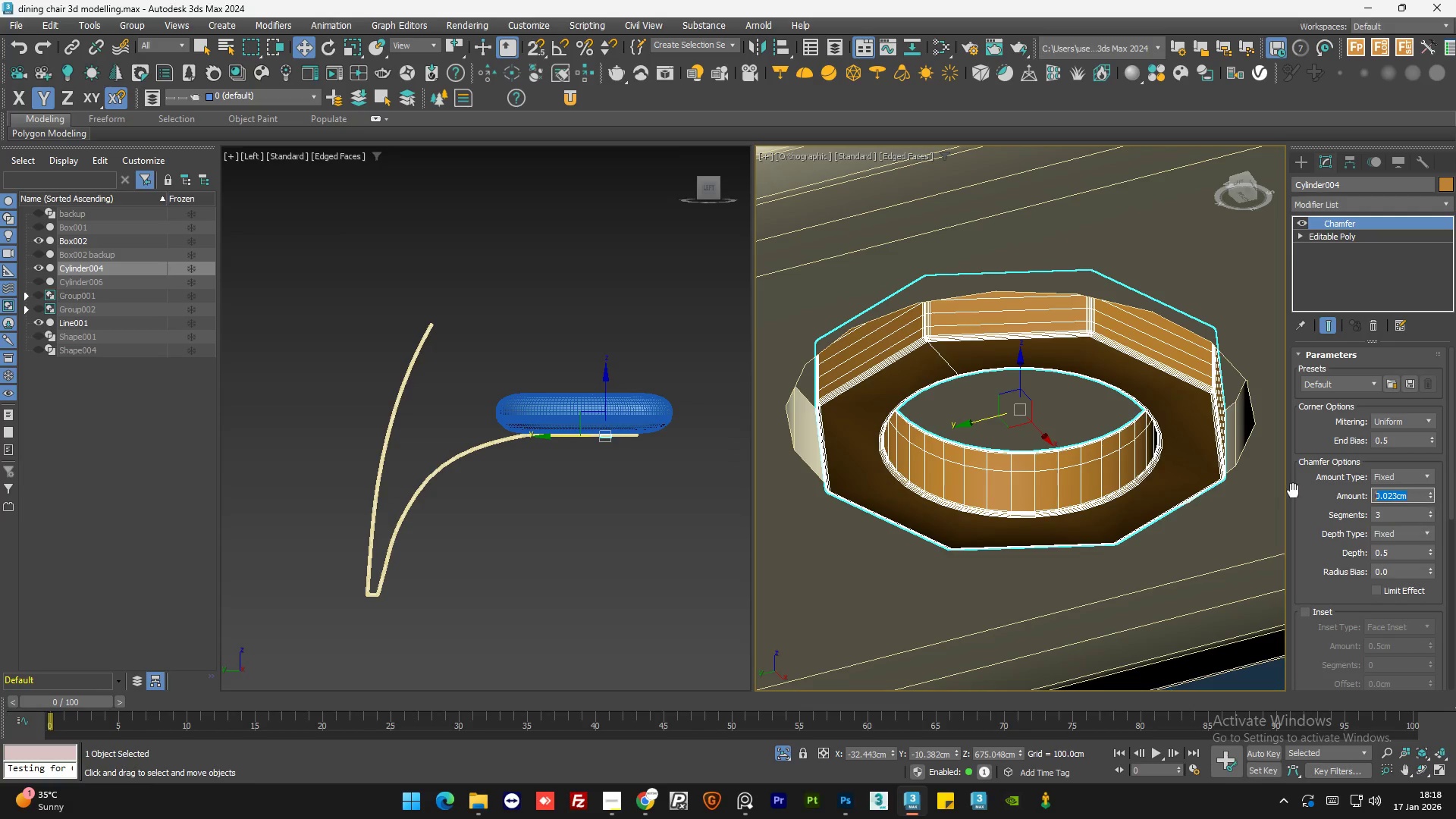 
left_click([1141, 470])
 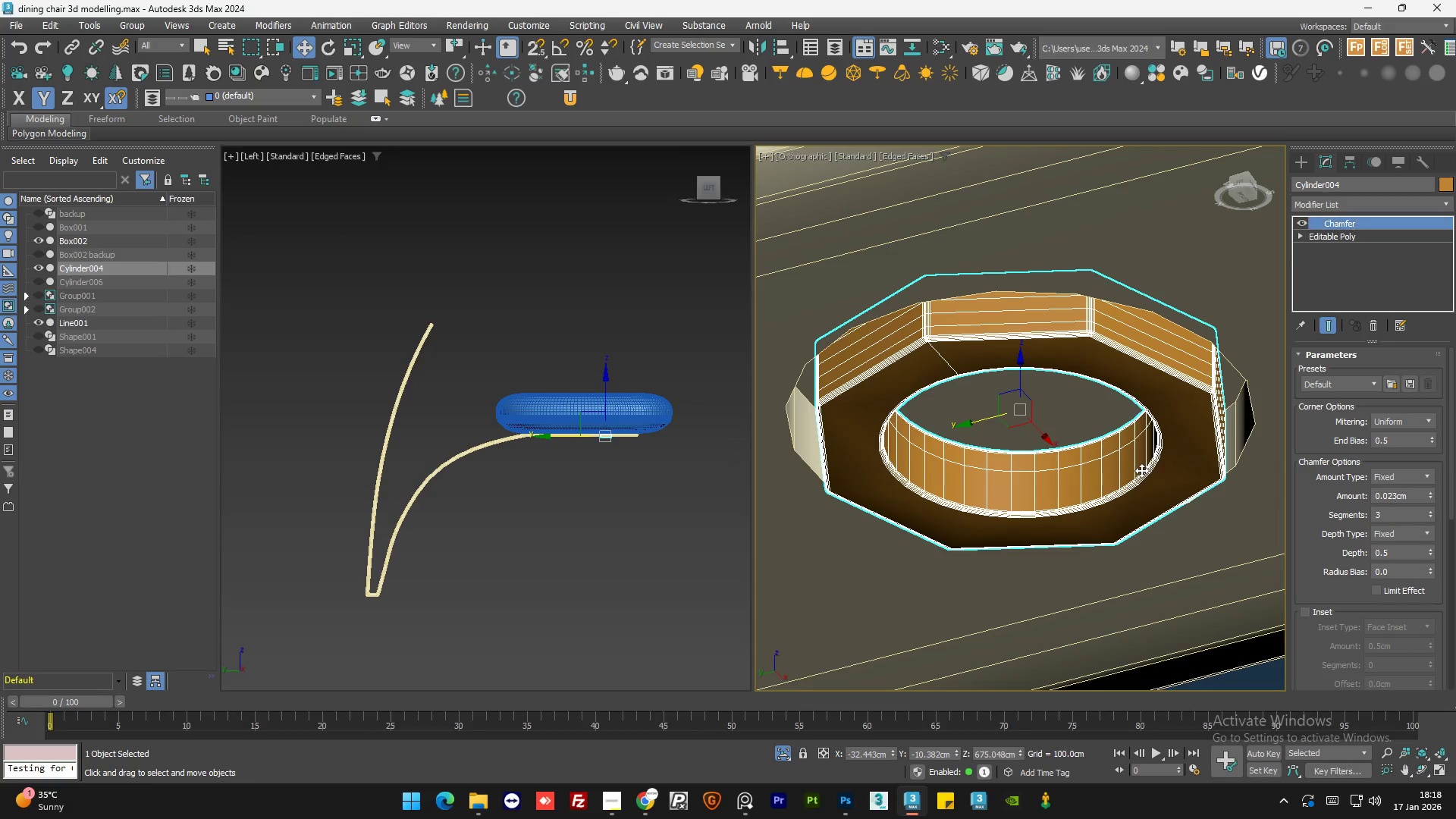 
key(F4)
 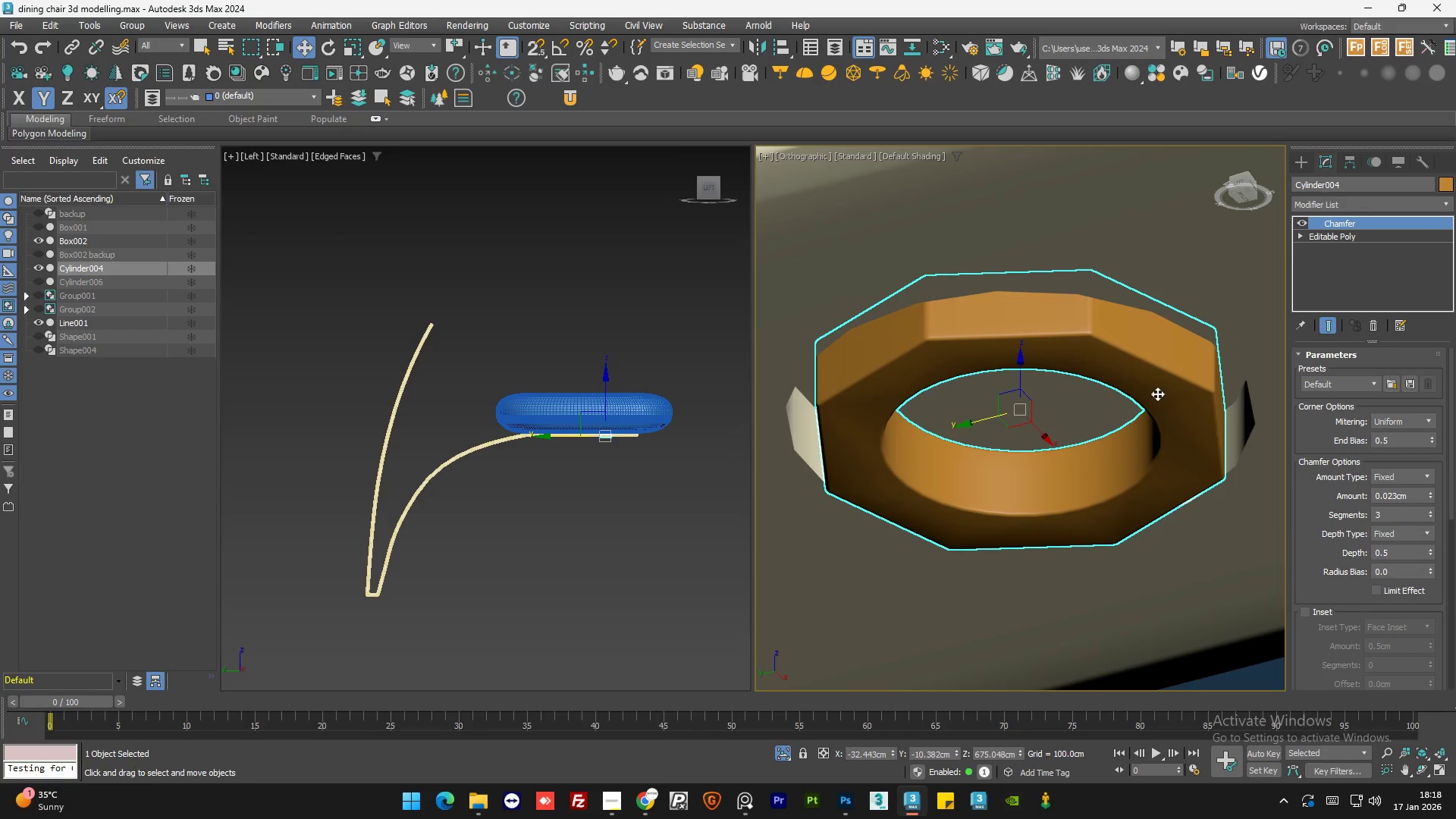 
left_click([1147, 369])
 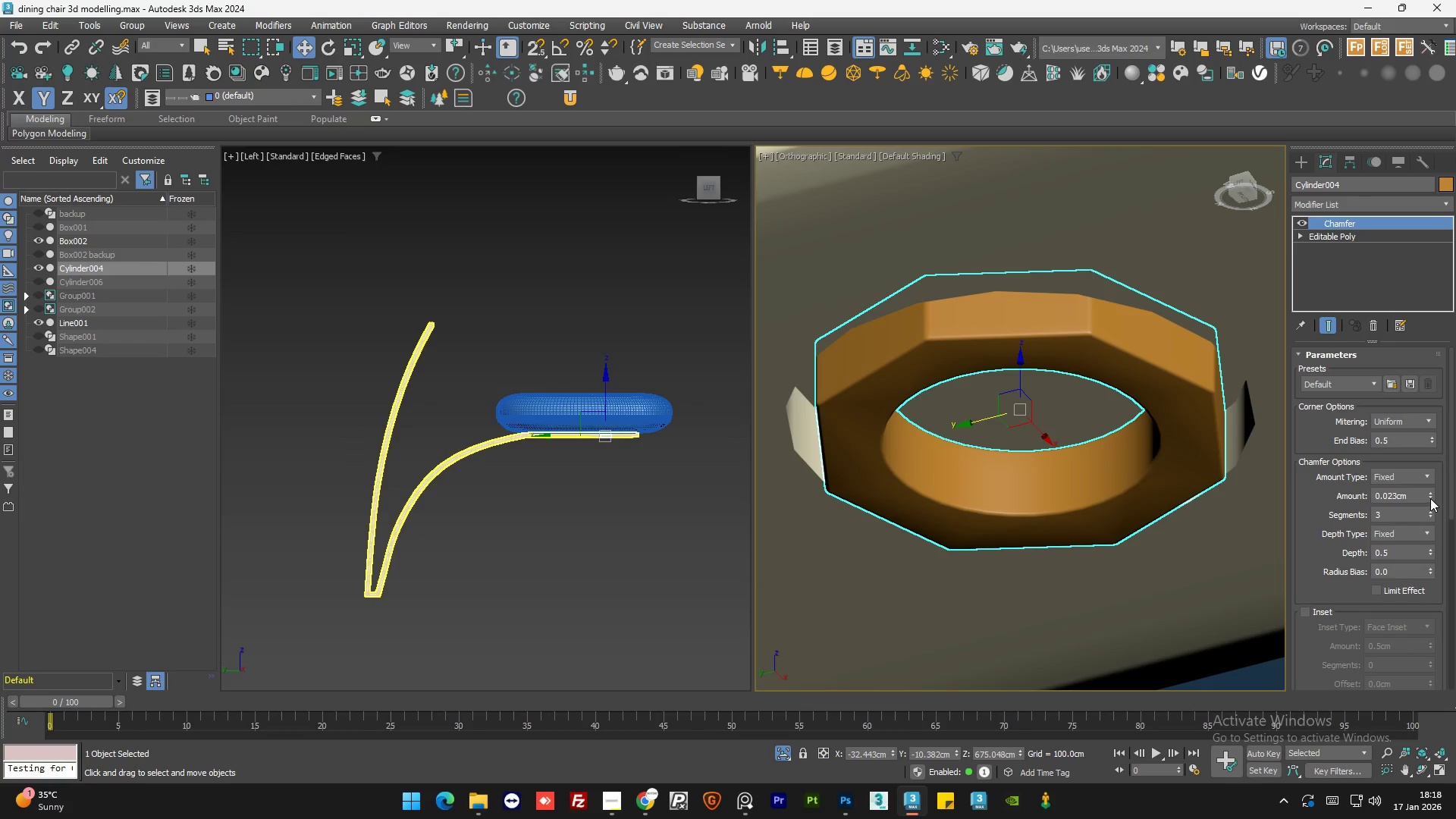 
double_click([1430, 498])
 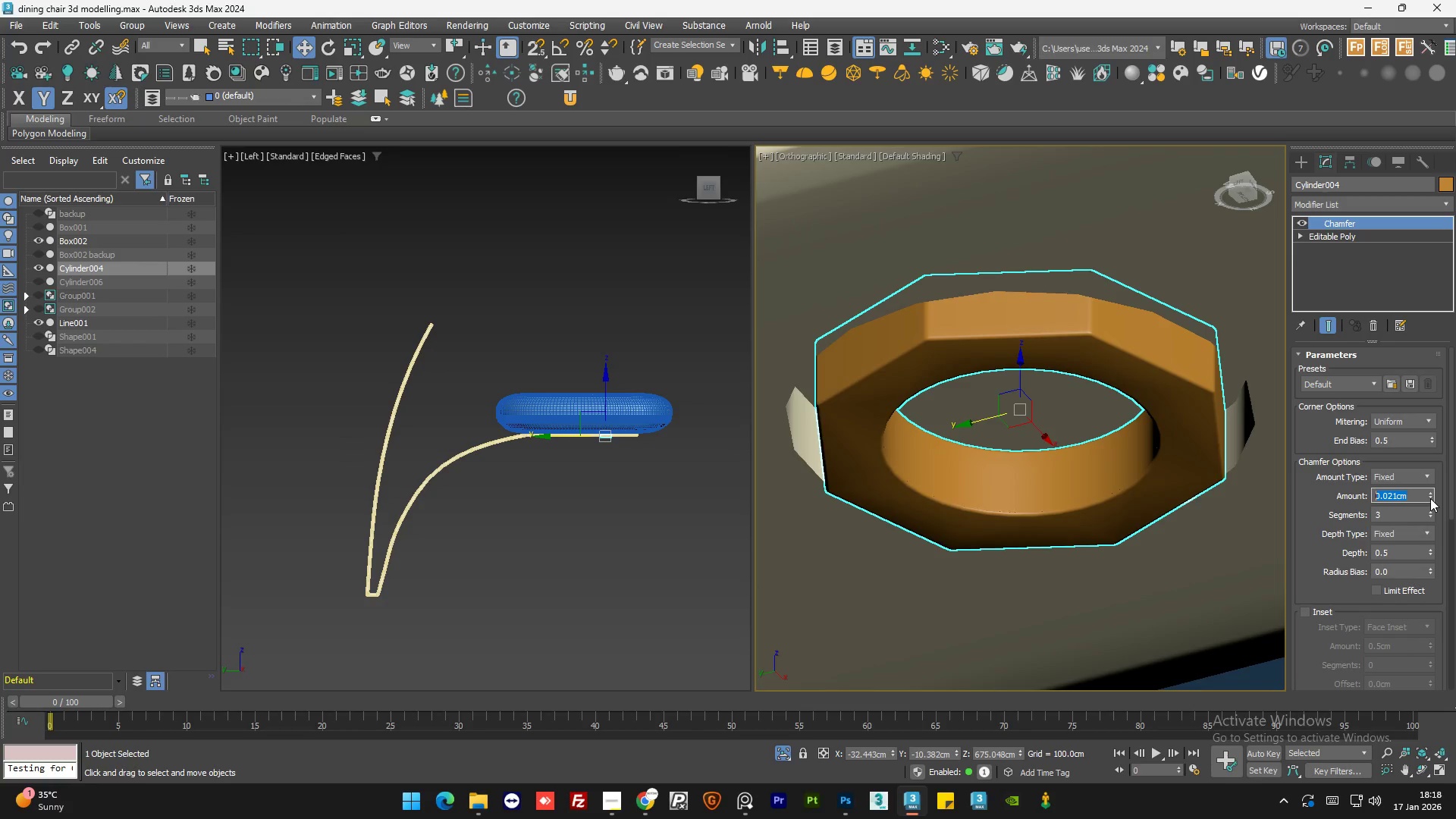 
triple_click([1430, 498])
 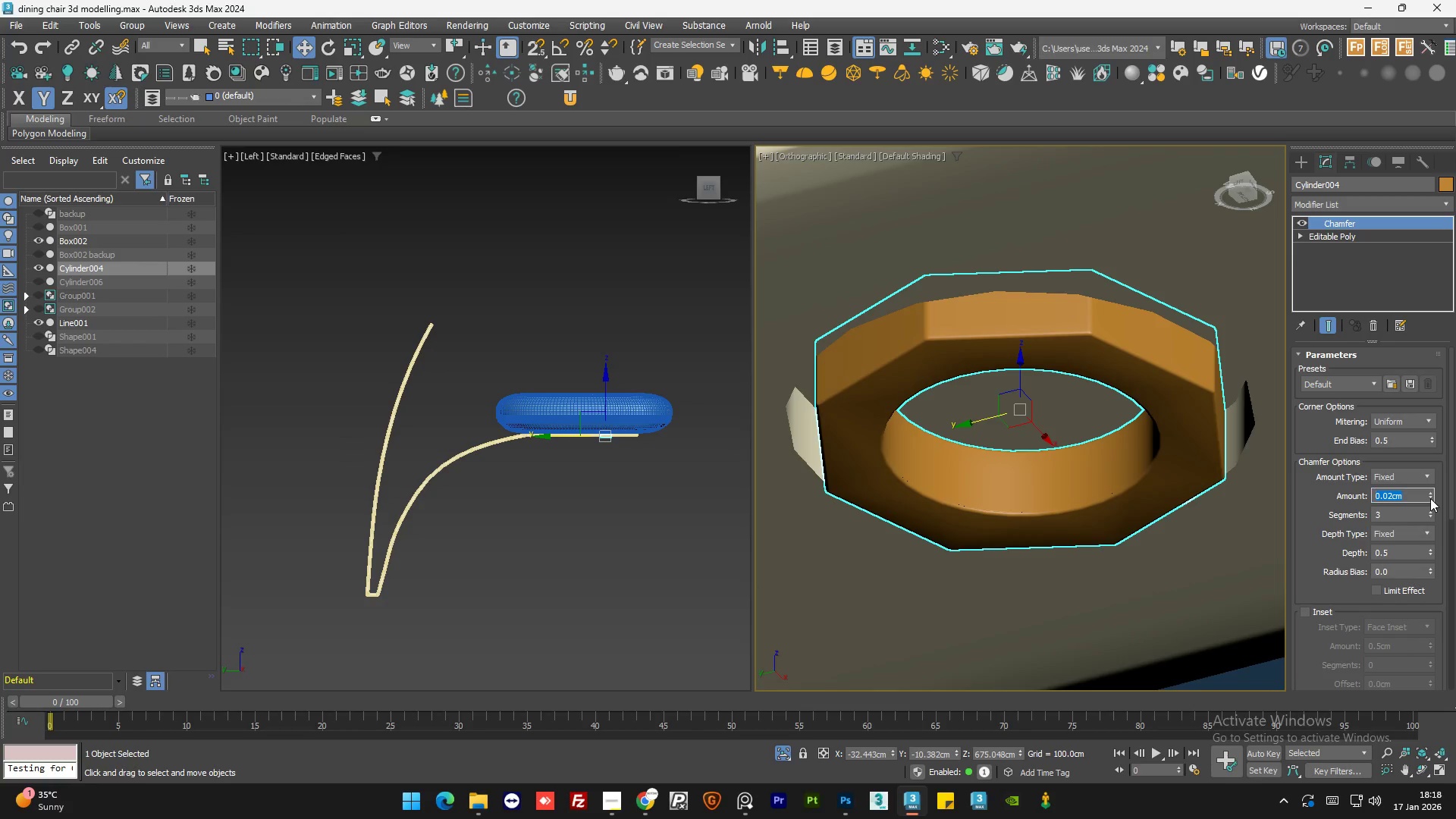 
triple_click([1430, 498])
 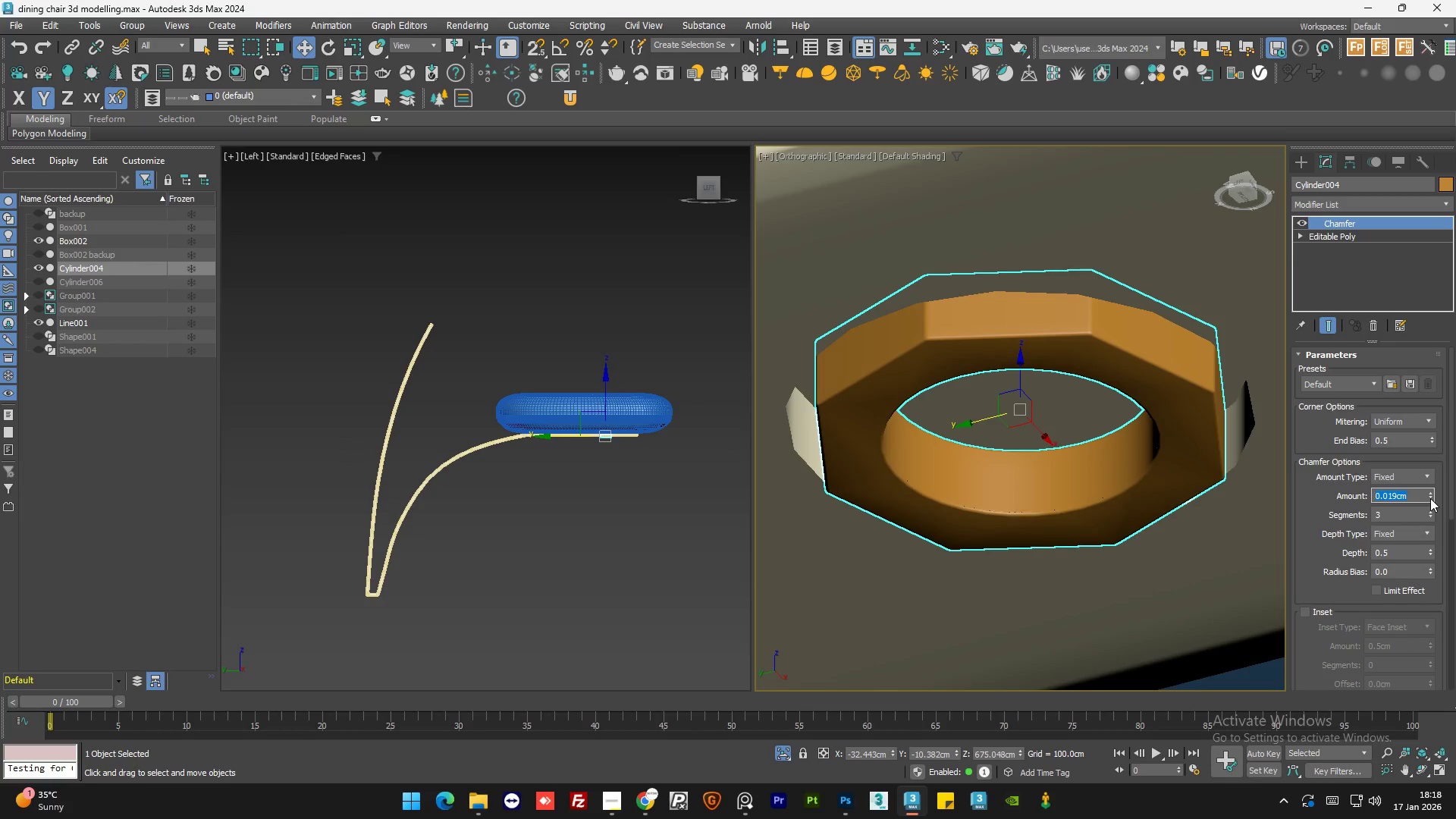 
triple_click([1430, 498])
 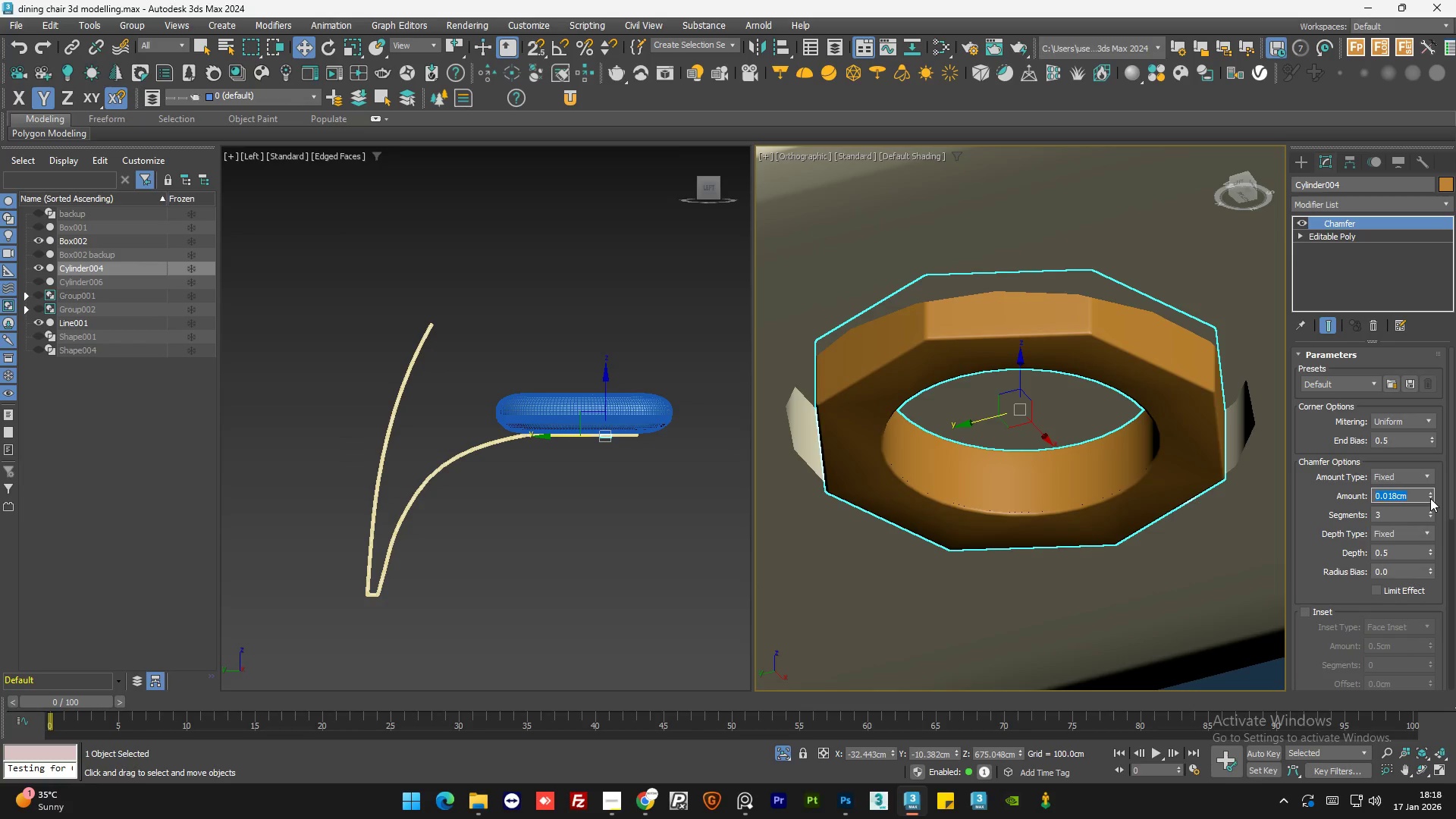 
triple_click([1430, 498])
 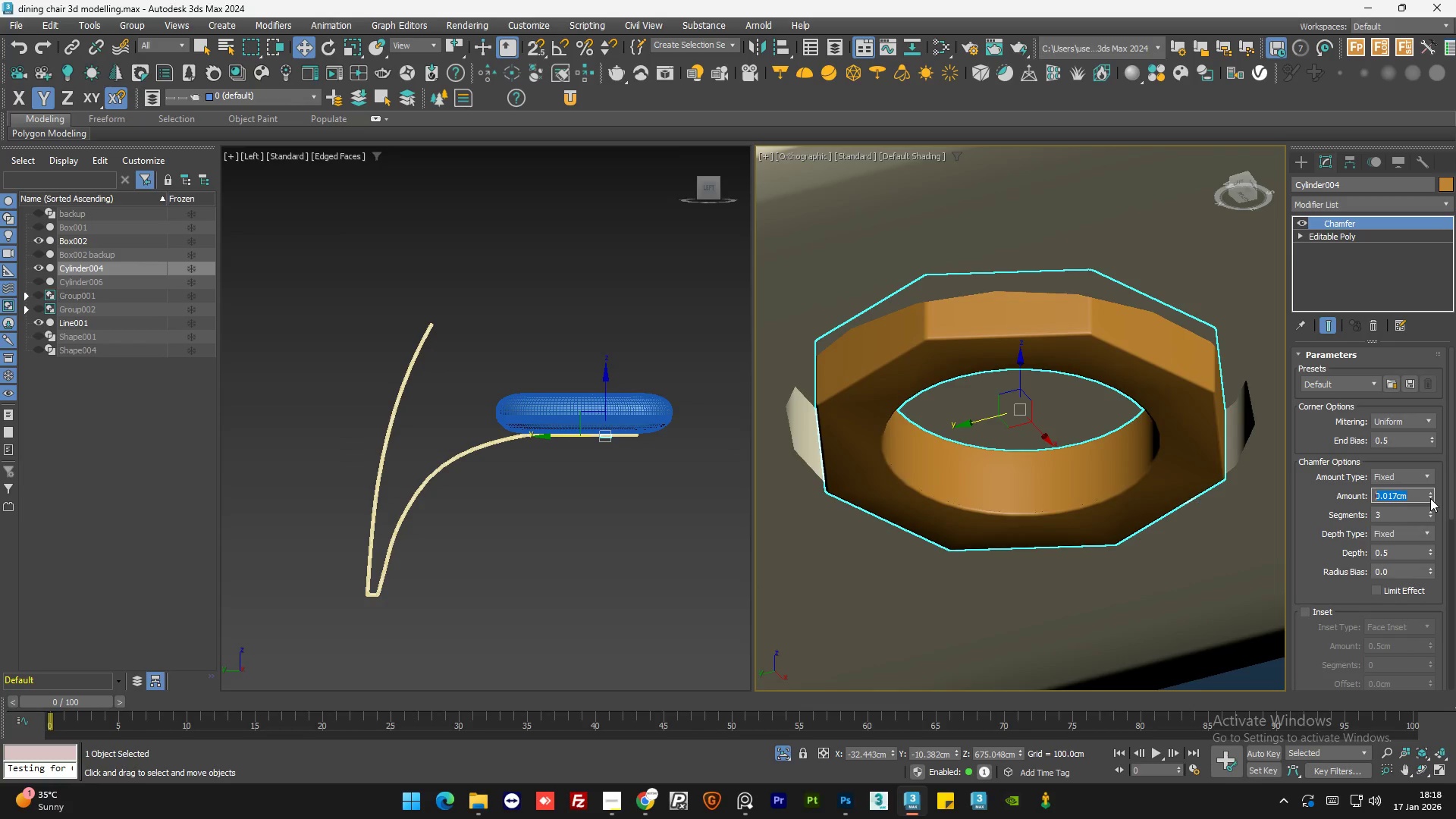 
triple_click([1430, 498])
 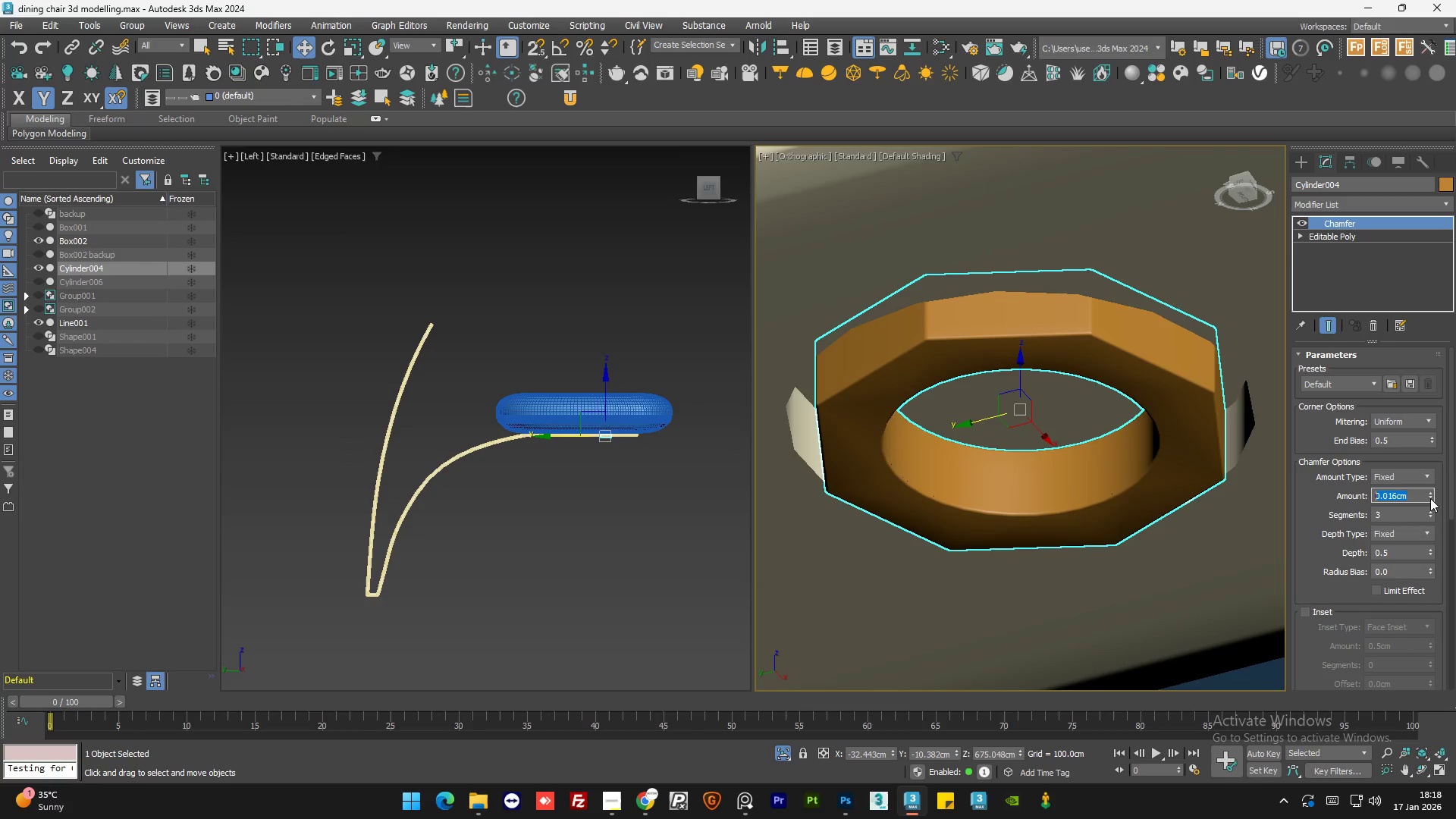 
triple_click([1430, 498])
 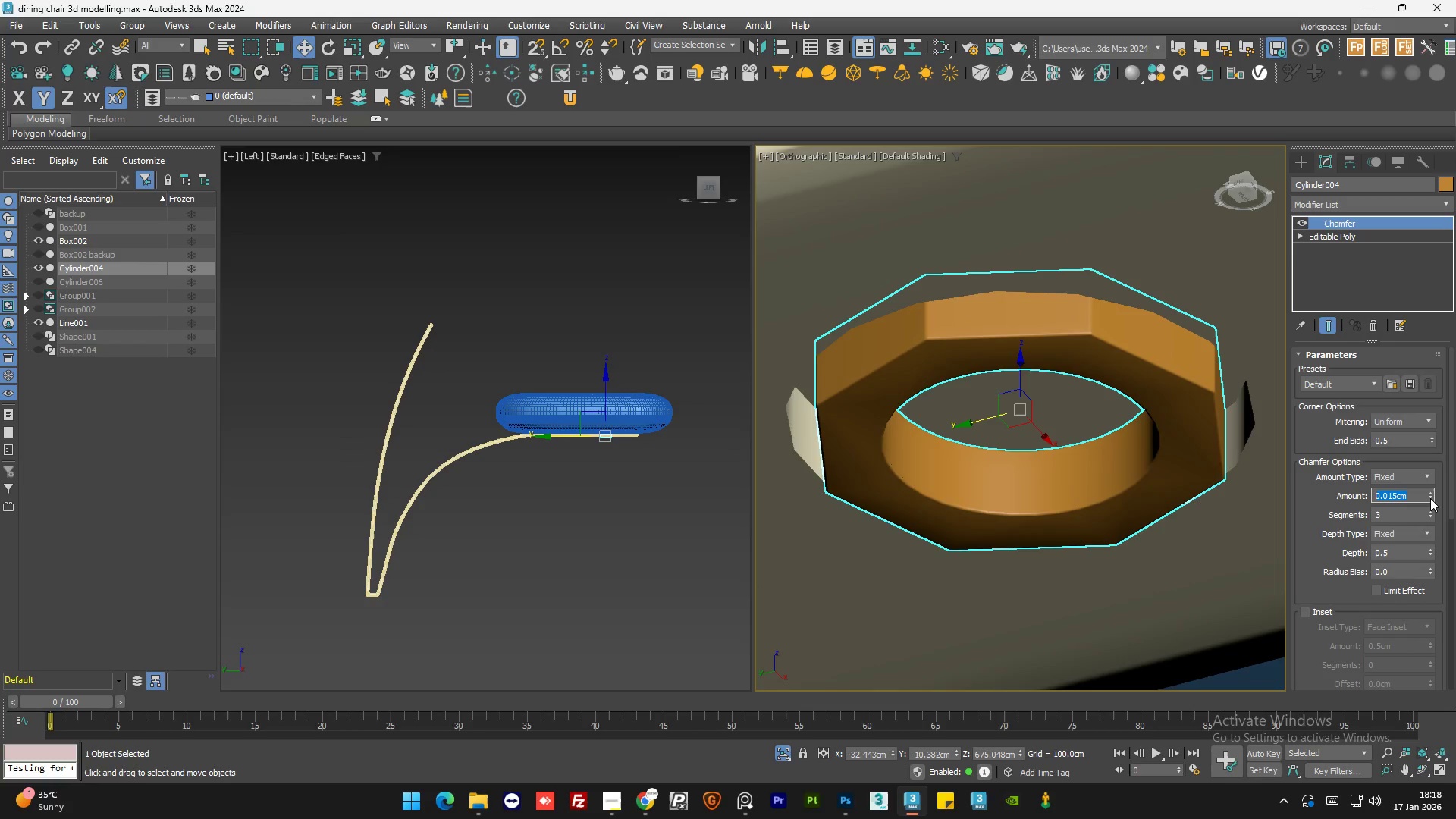 
triple_click([1430, 498])
 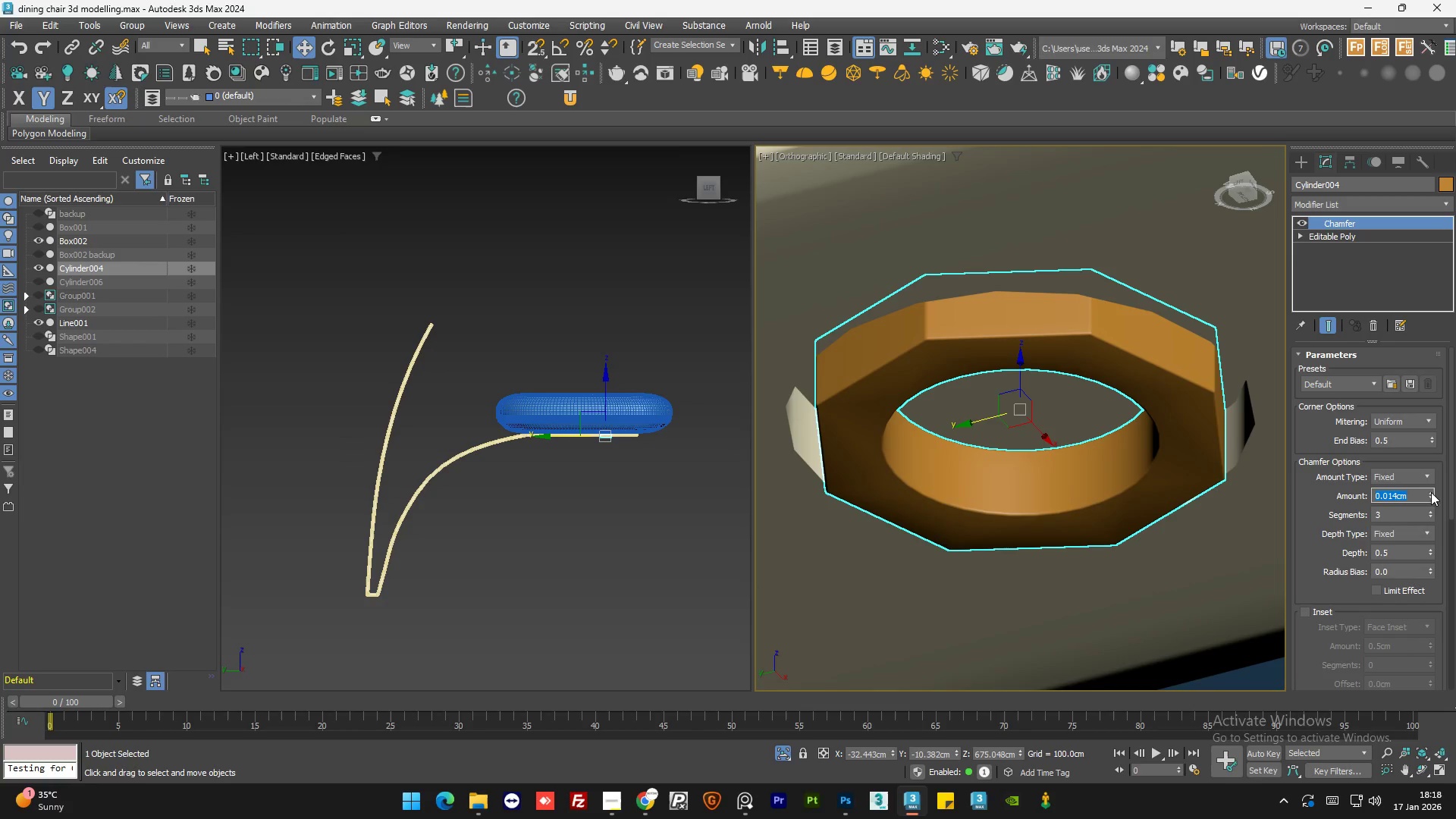 
double_click([1431, 492])
 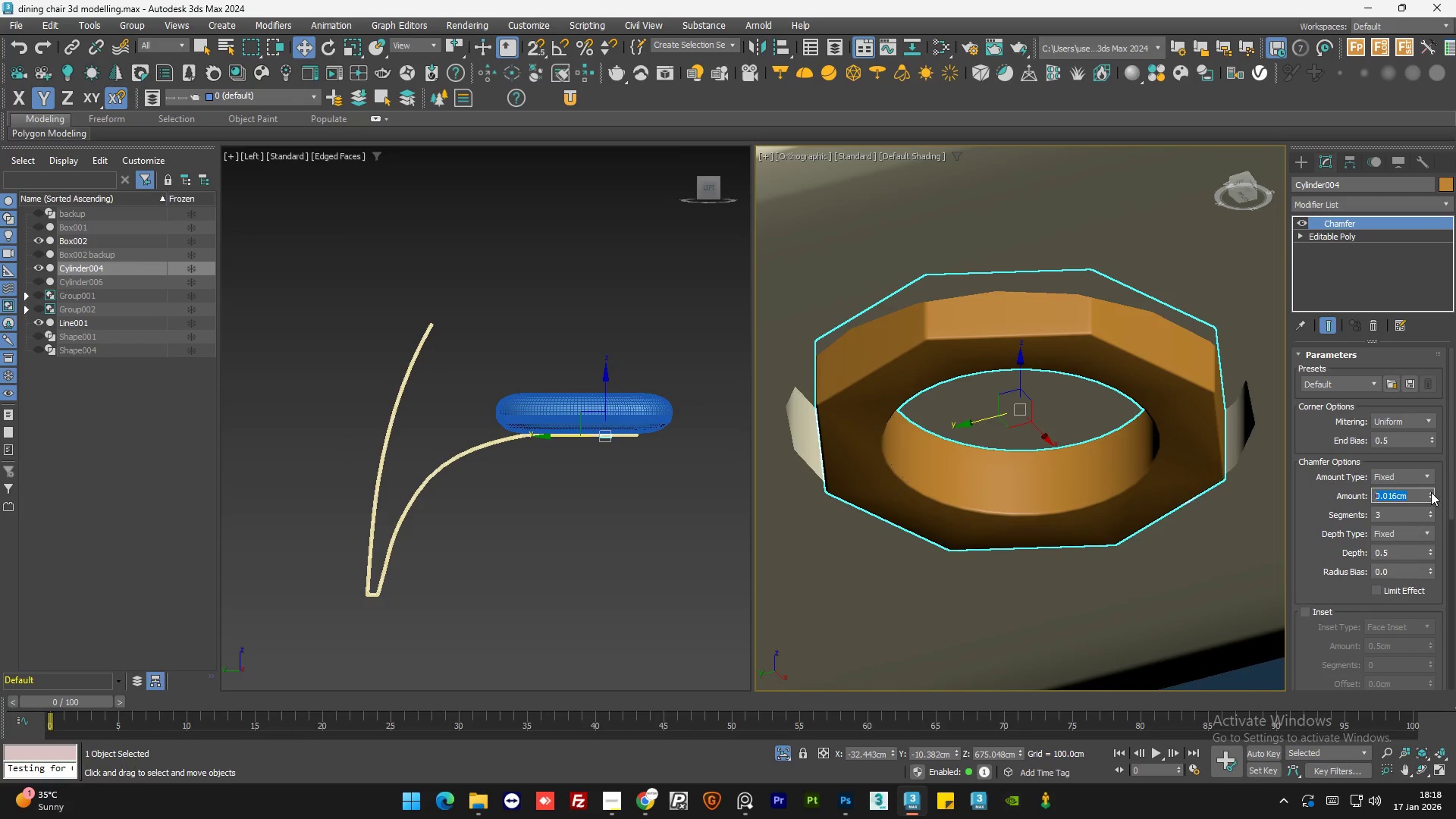 
triple_click([1431, 492])
 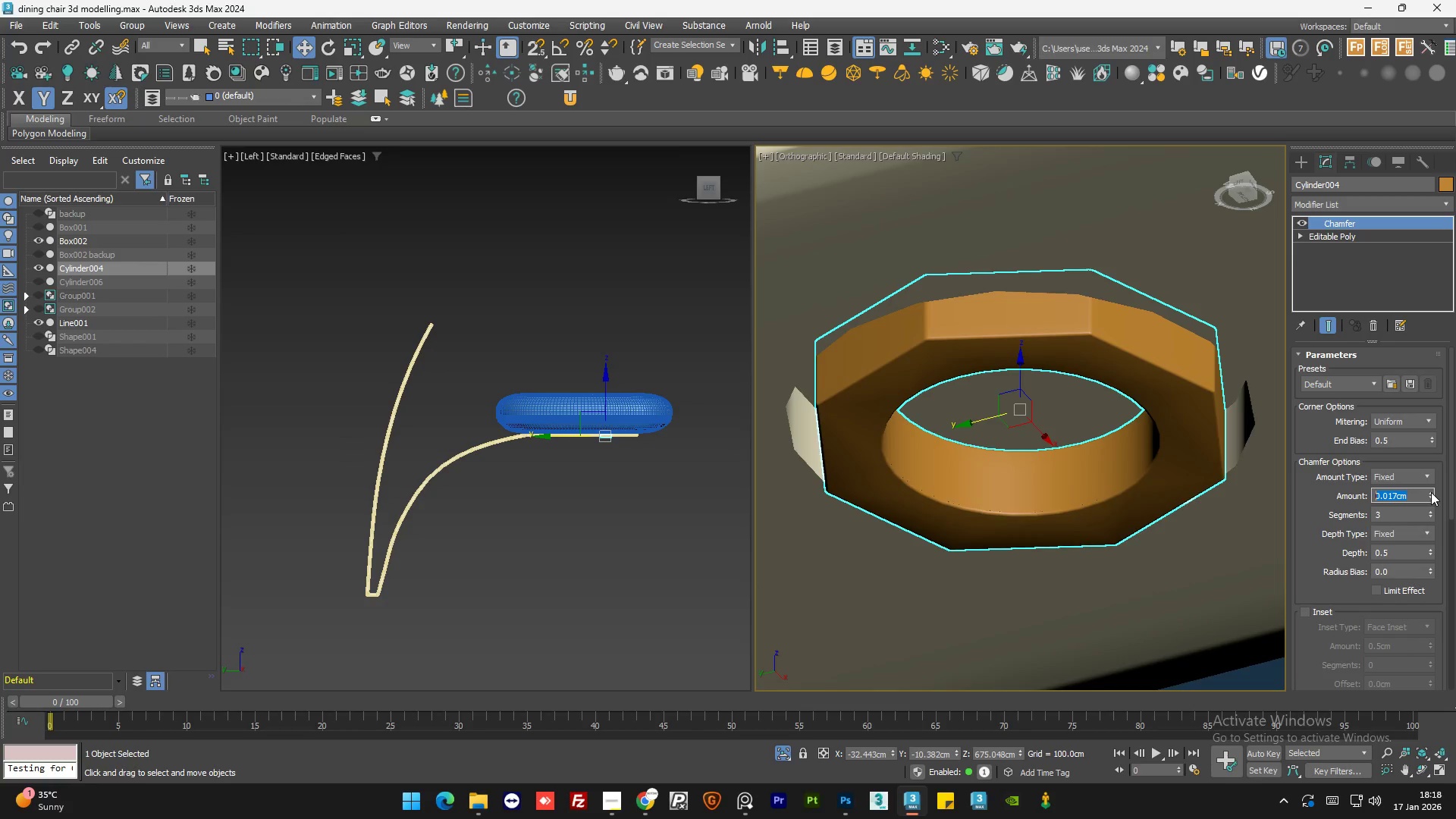 
triple_click([1431, 492])
 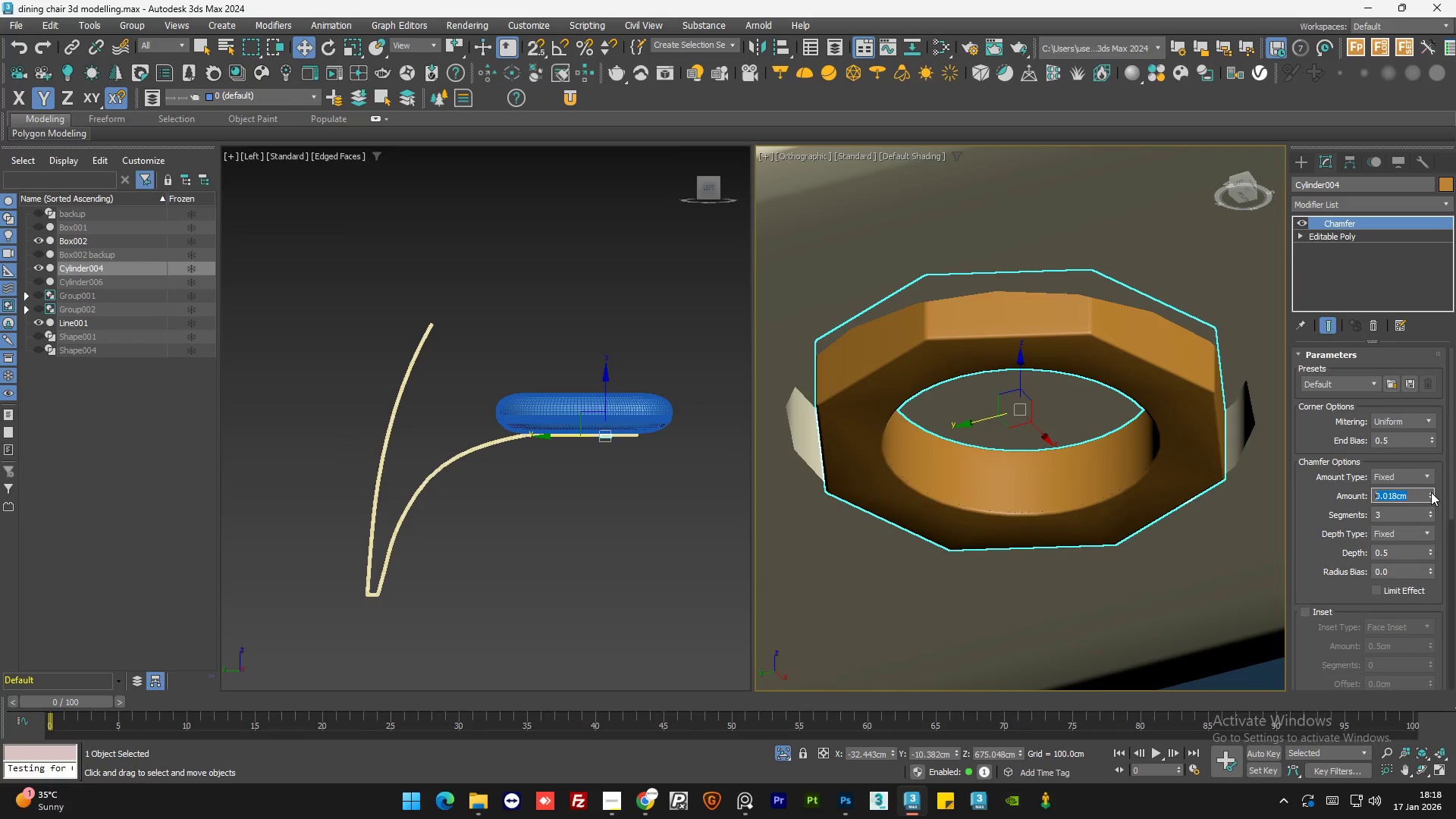 
triple_click([1431, 492])
 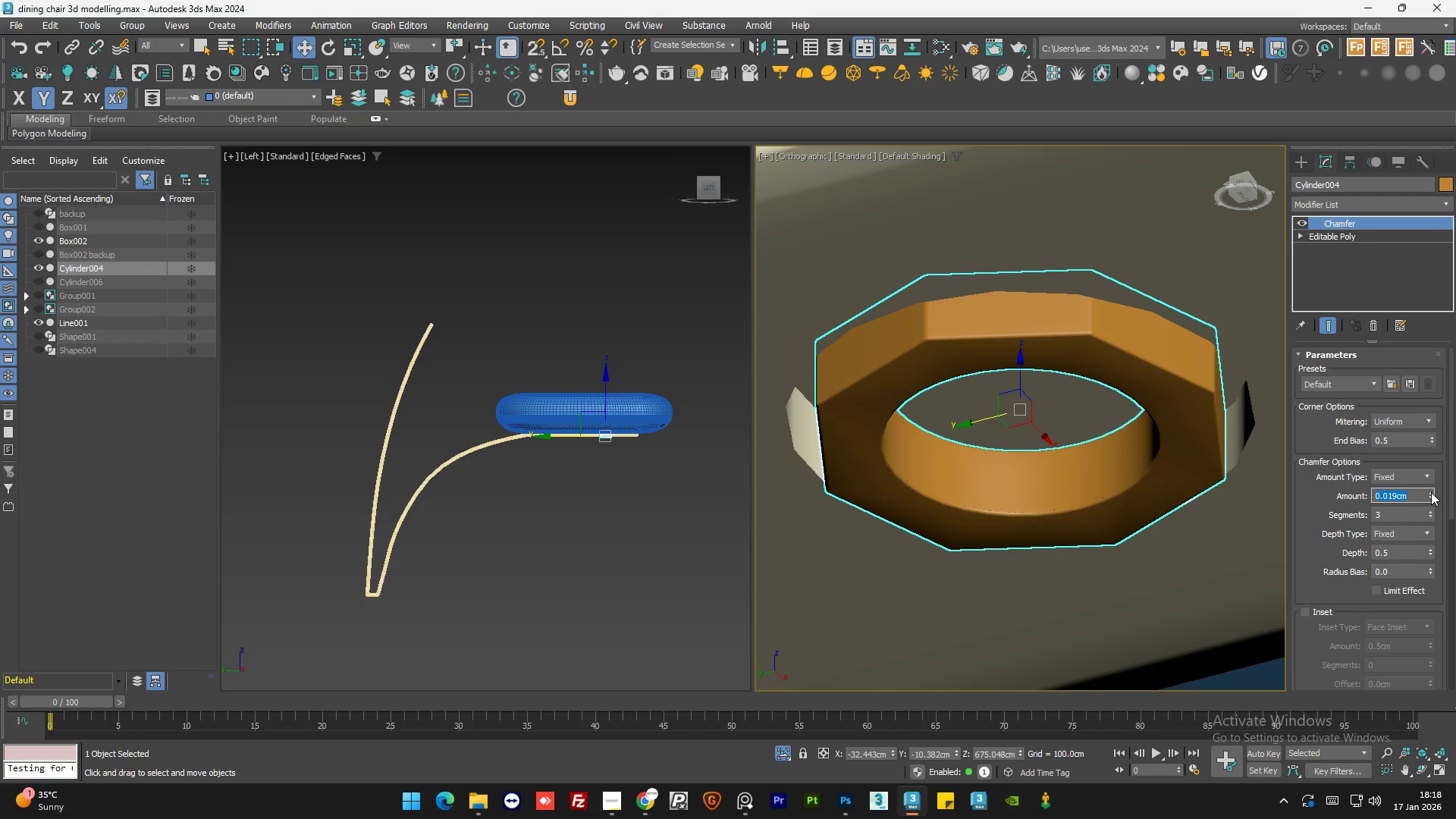 
triple_click([1431, 492])
 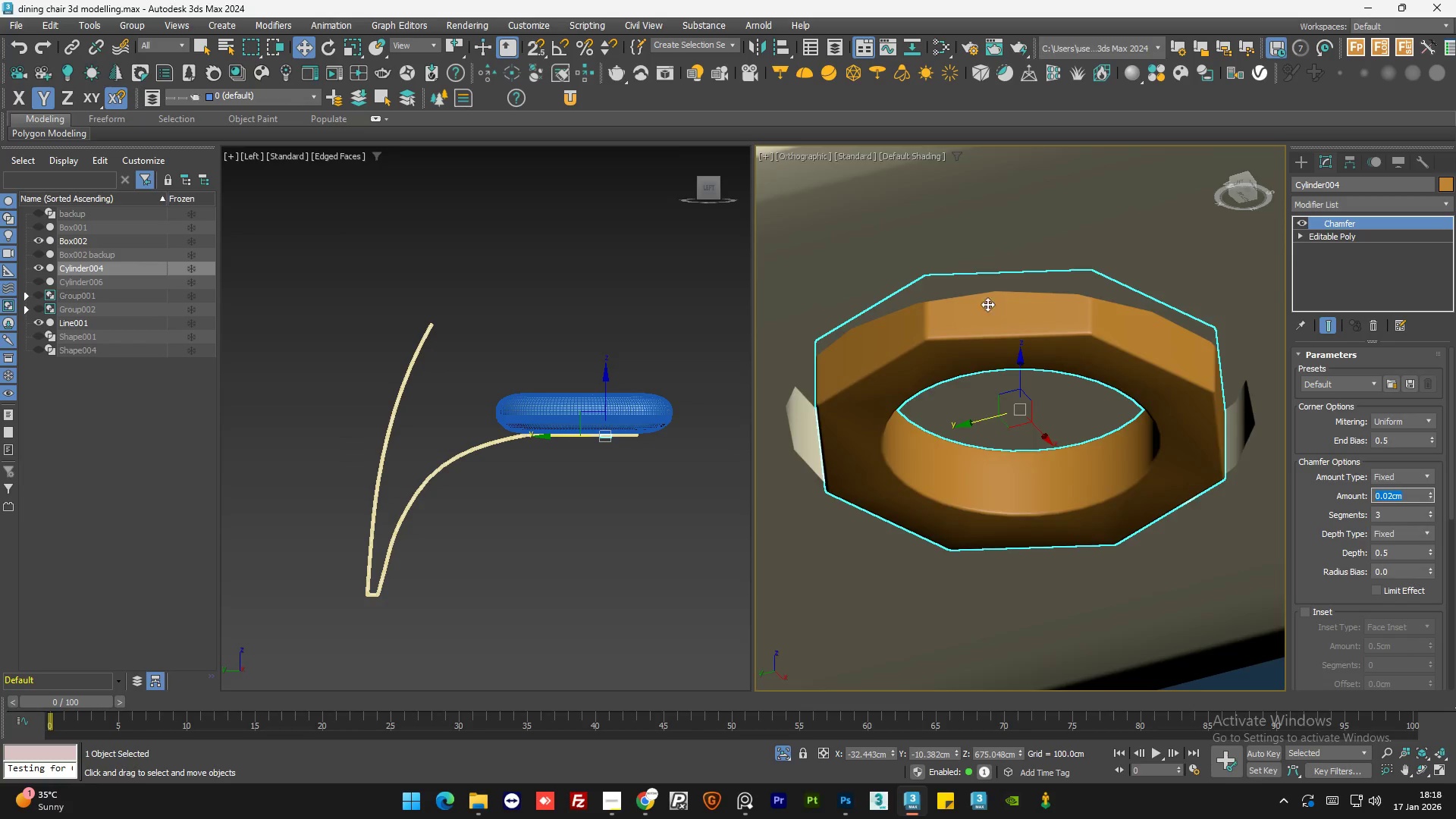 
scroll: coordinate [987, 310], scroll_direction: down, amount: 5.0
 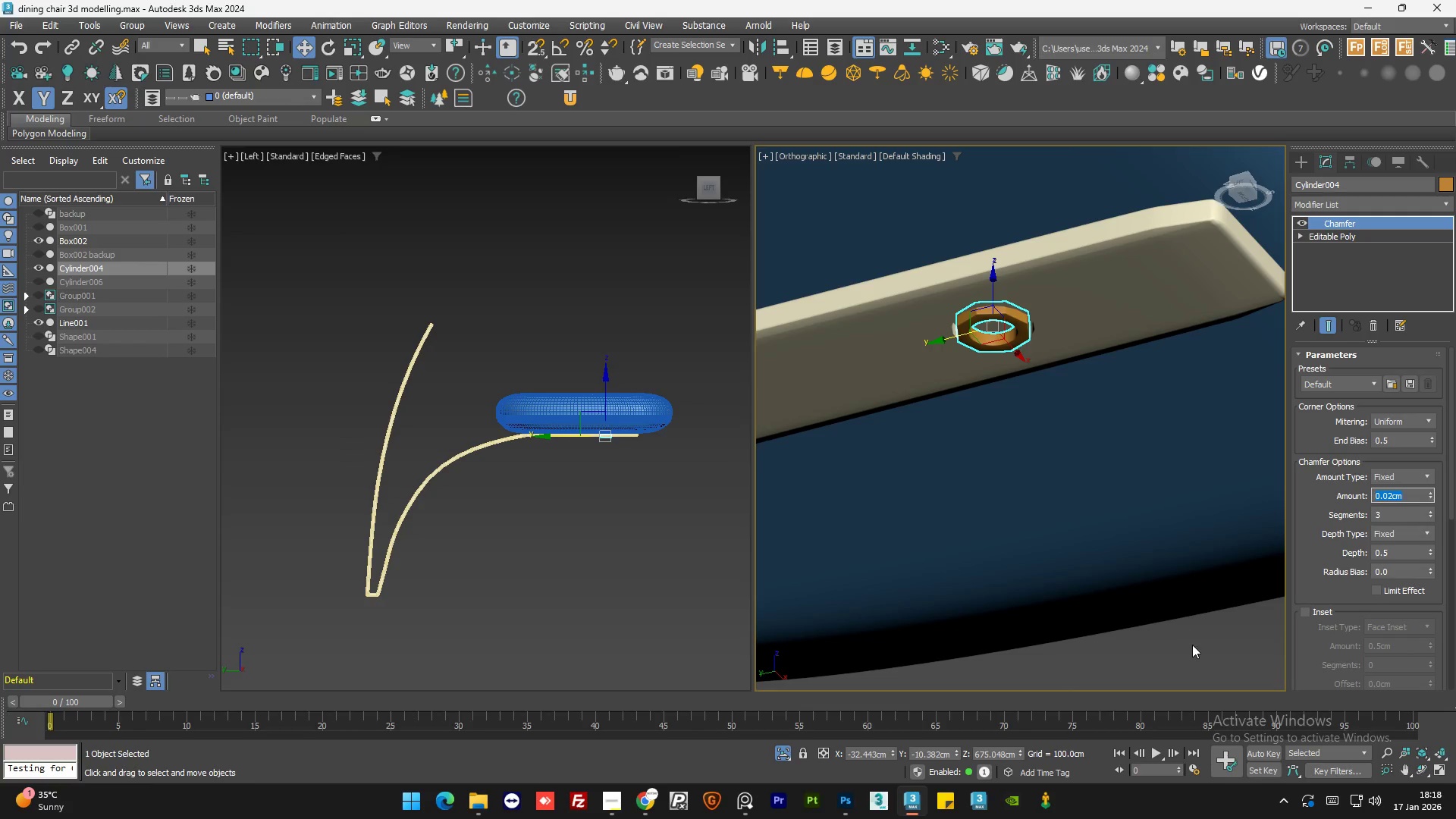 
left_click([1192, 645])
 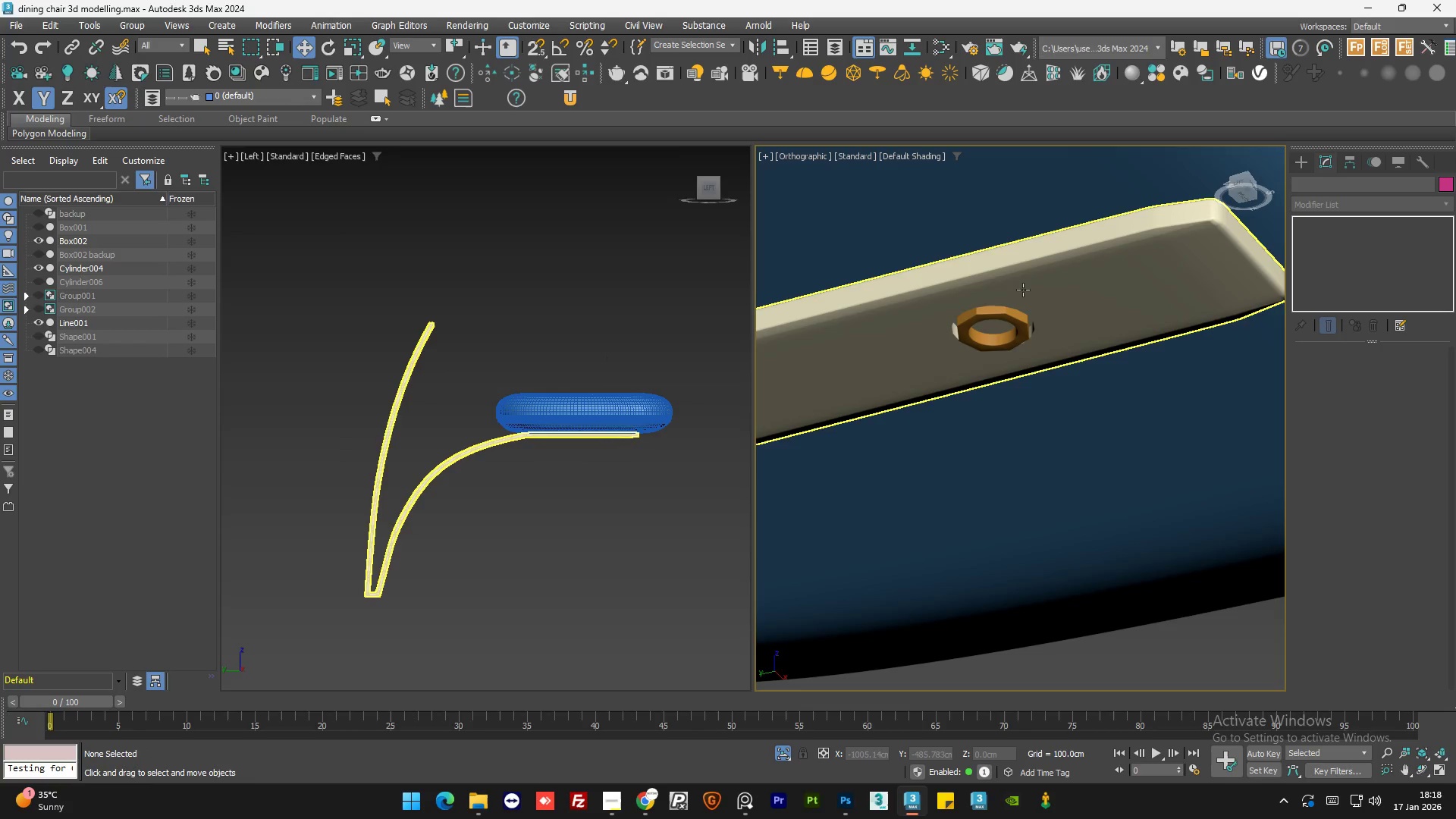 
scroll: coordinate [1025, 290], scroll_direction: down, amount: 2.0
 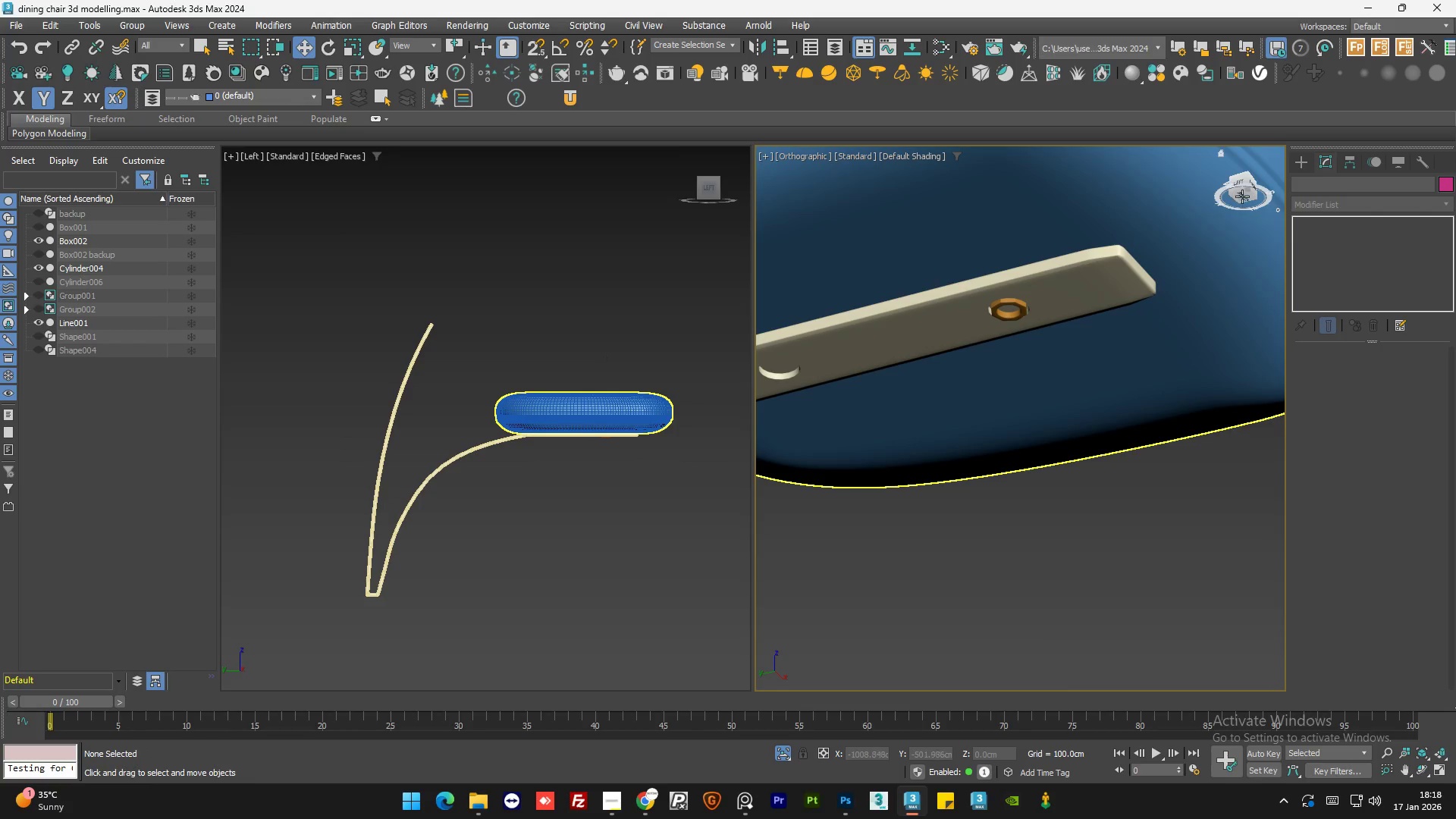 
left_click([1242, 196])
 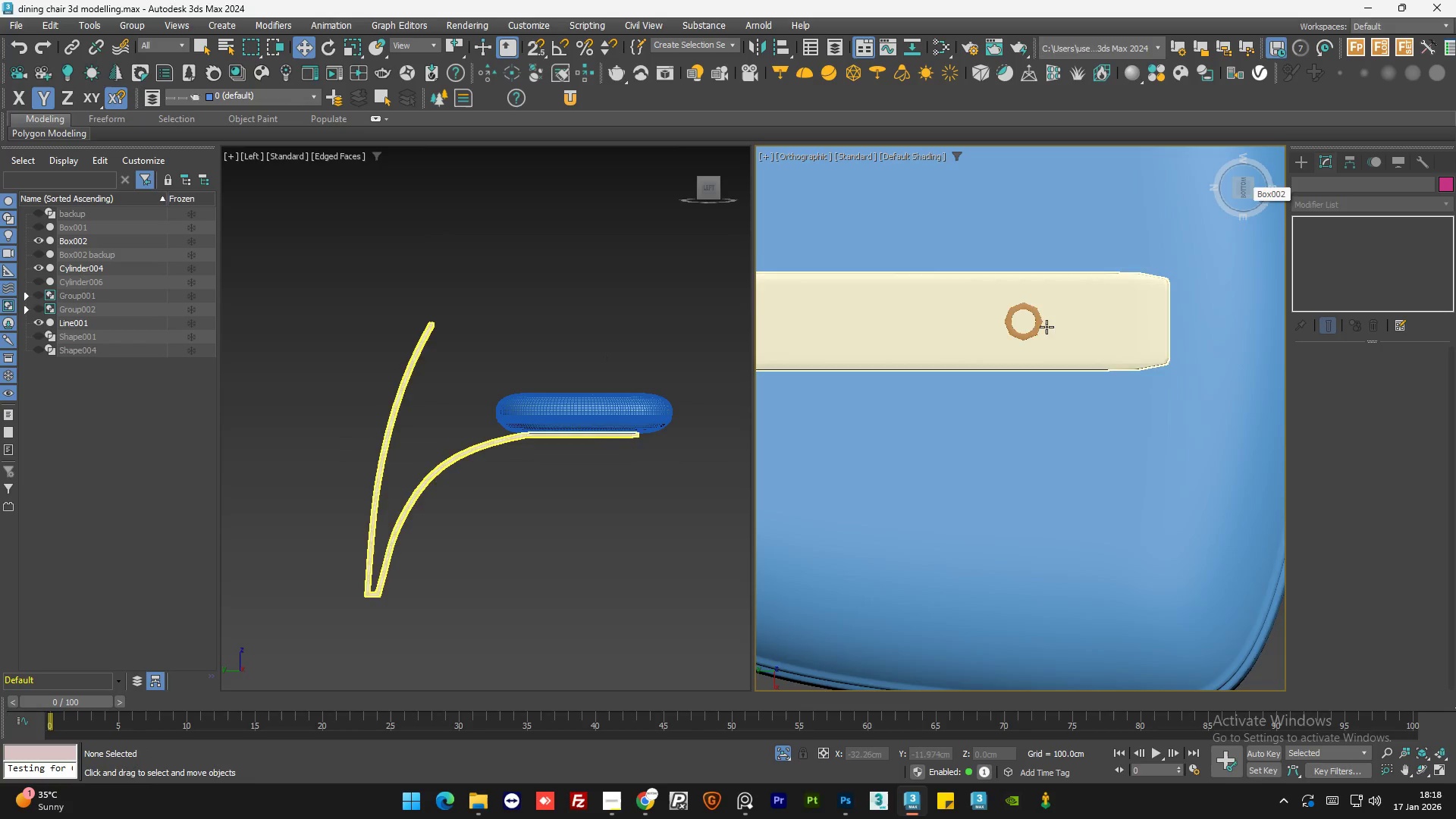 
left_click([1013, 318])
 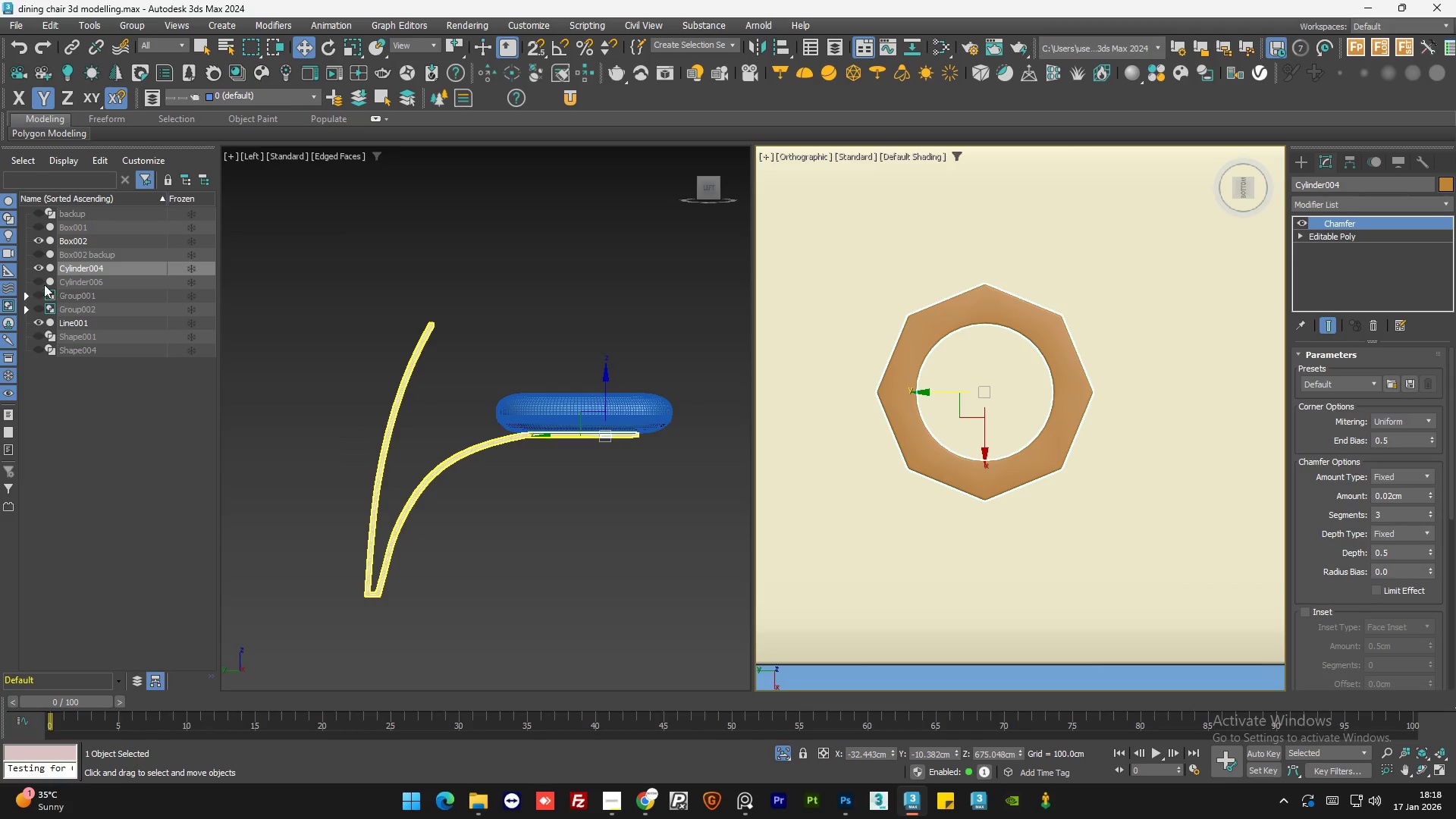 
scroll: coordinate [1031, 306], scroll_direction: up, amount: 5.0
 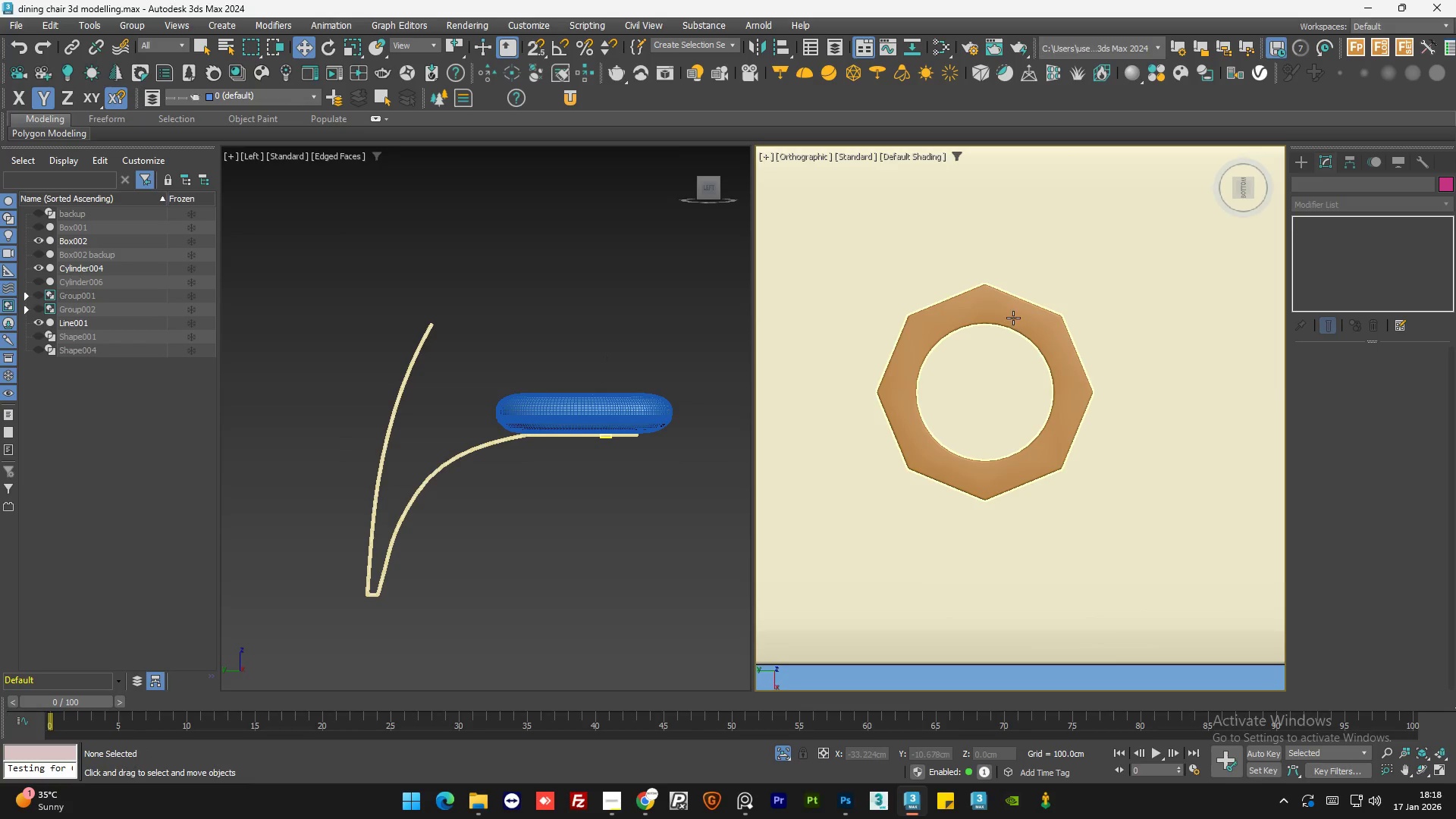 
left_click([36, 280])
 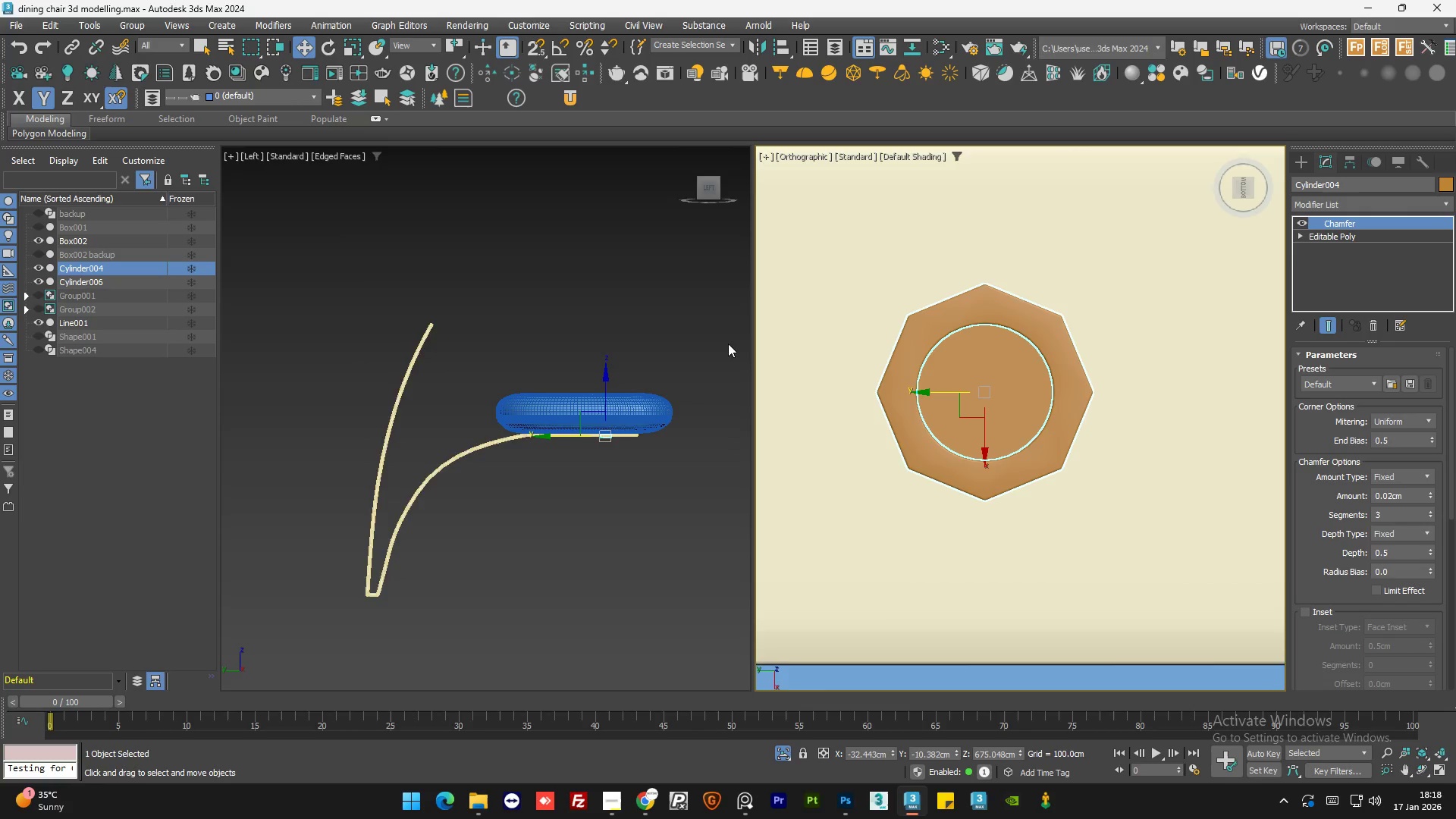 
hold_key(key=AltLeft, duration=1.27)
 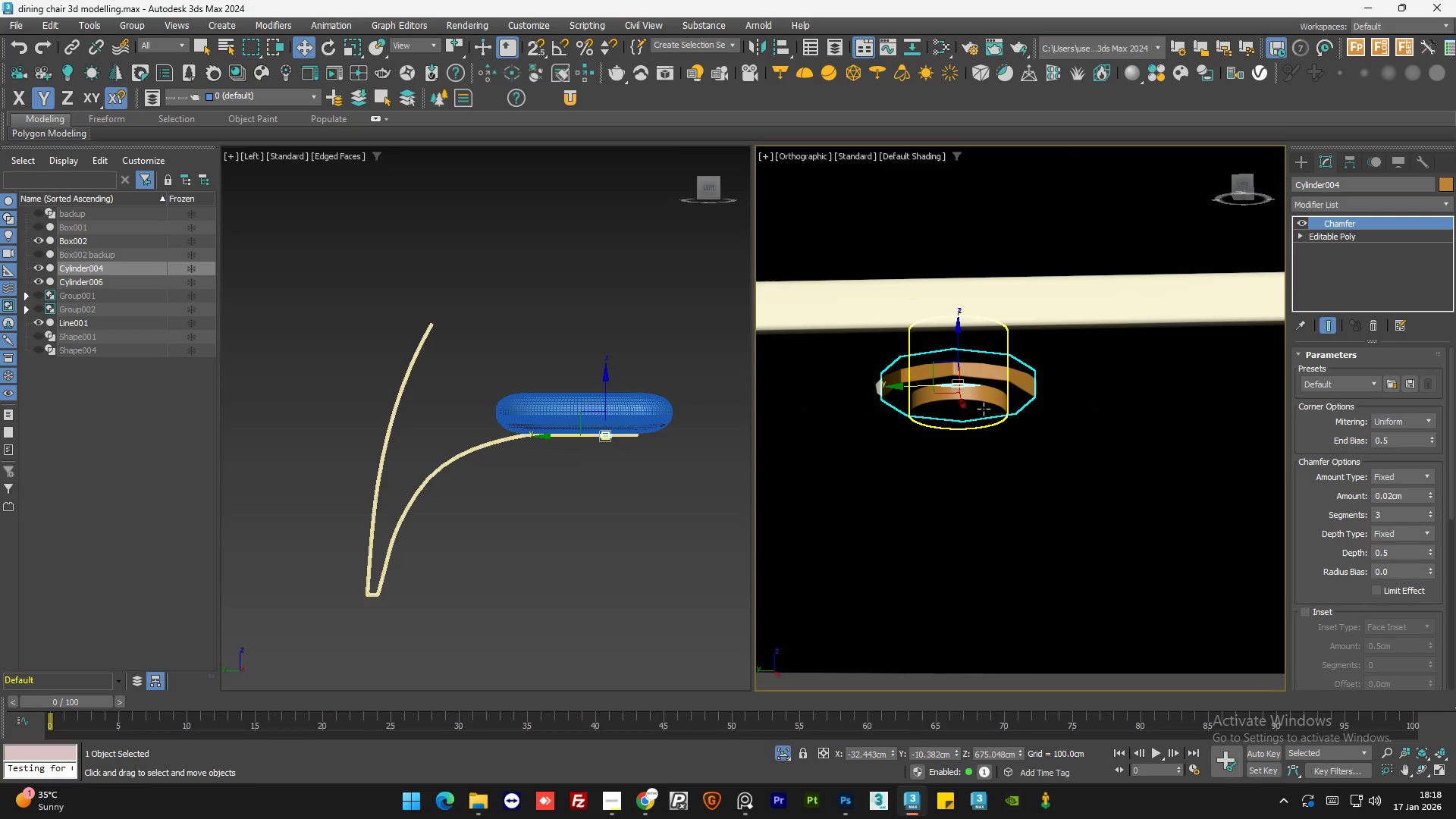 
scroll: coordinate [893, 368], scroll_direction: down, amount: 1.0
 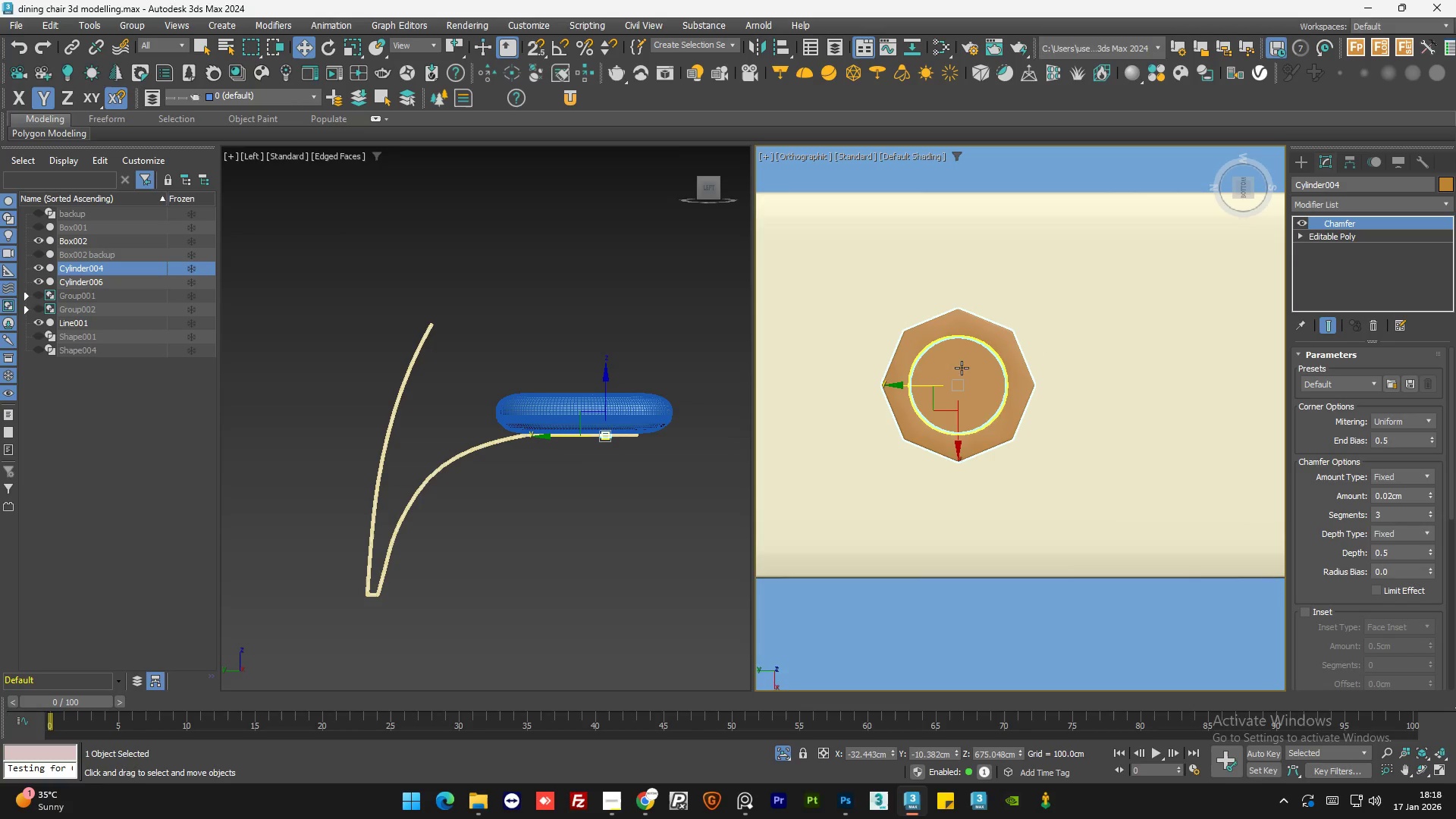 
left_click([984, 408])
 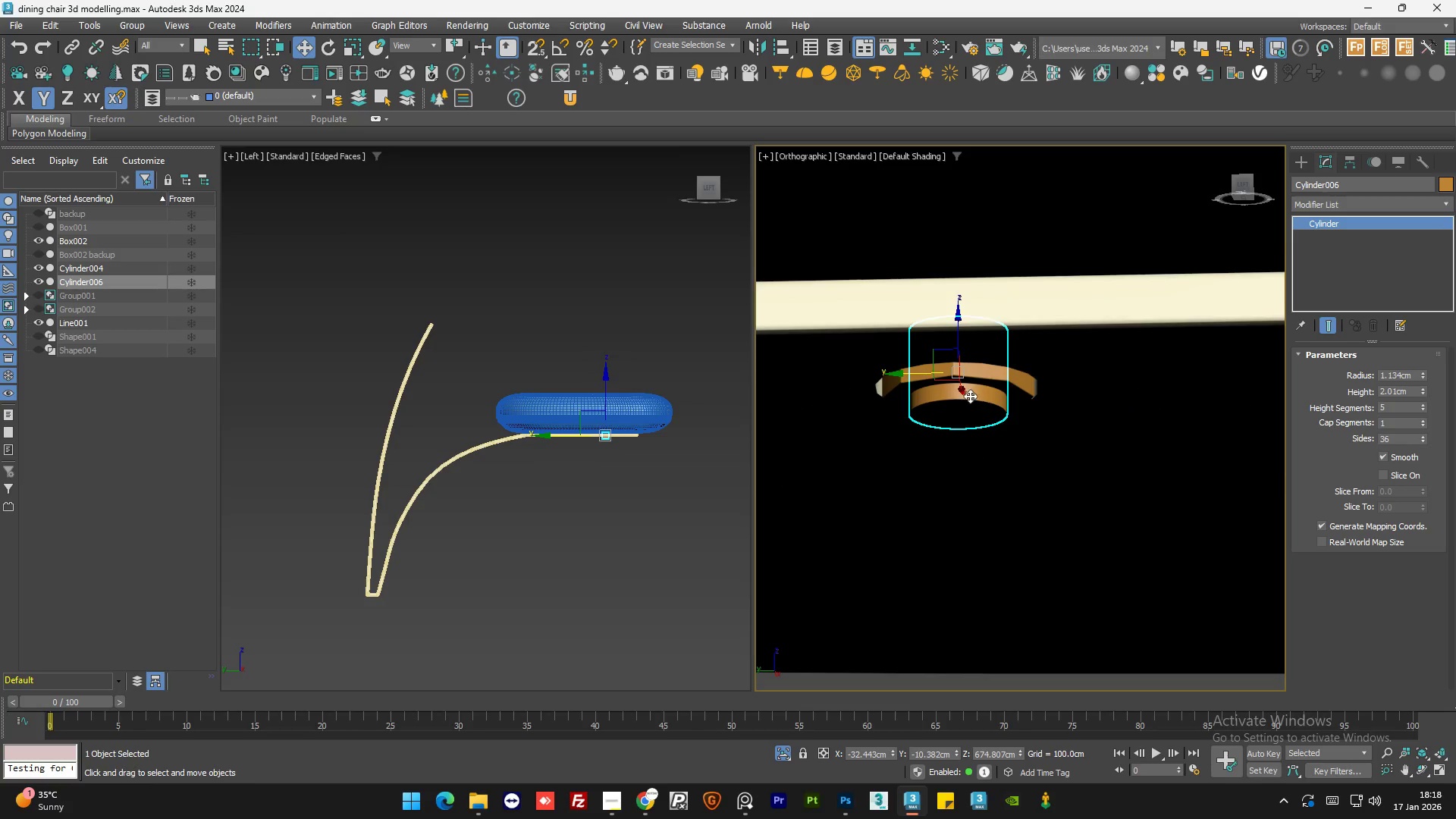 
hold_key(key=AltLeft, duration=0.73)
 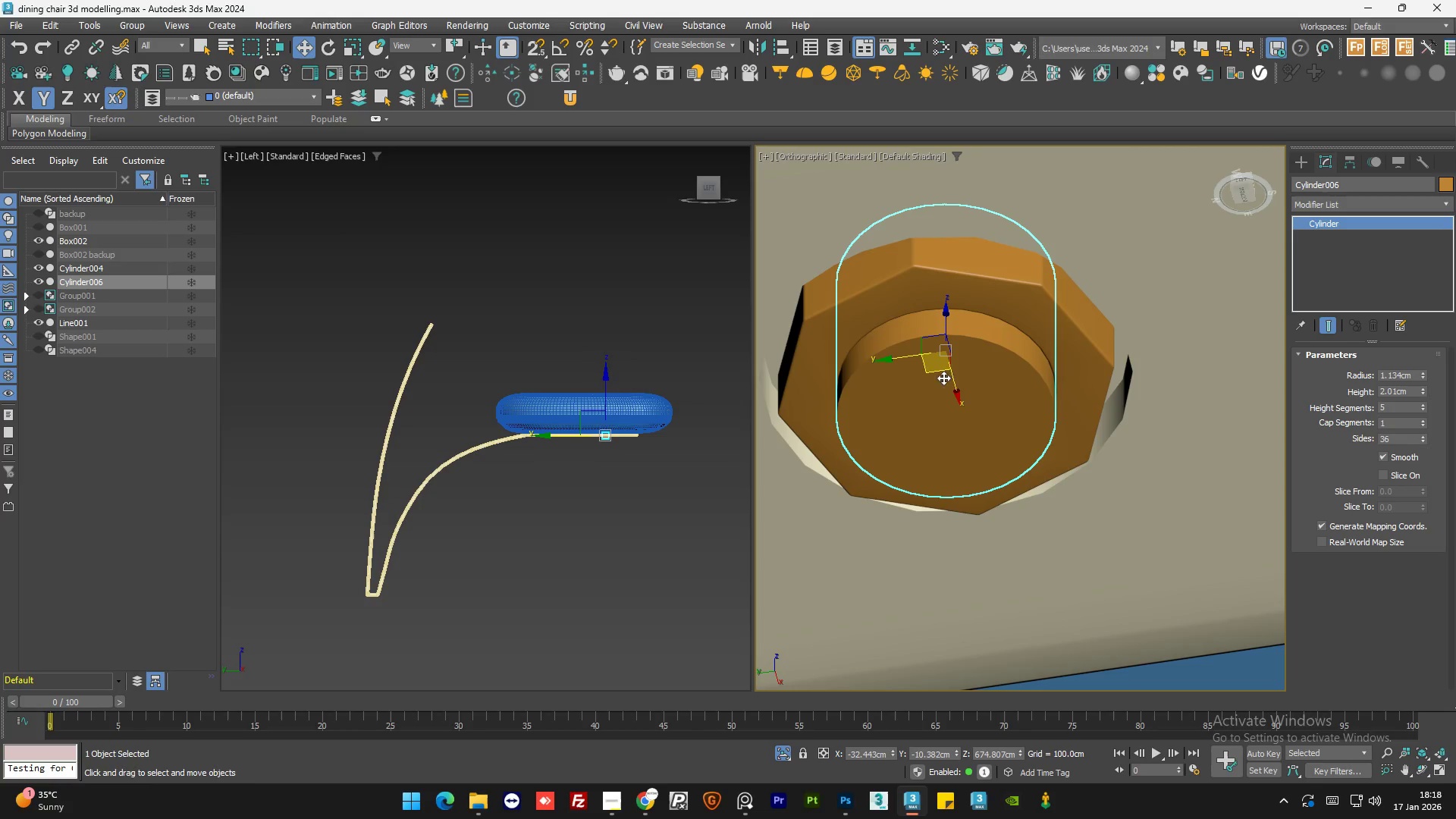 
scroll: coordinate [946, 333], scroll_direction: up, amount: 3.0
 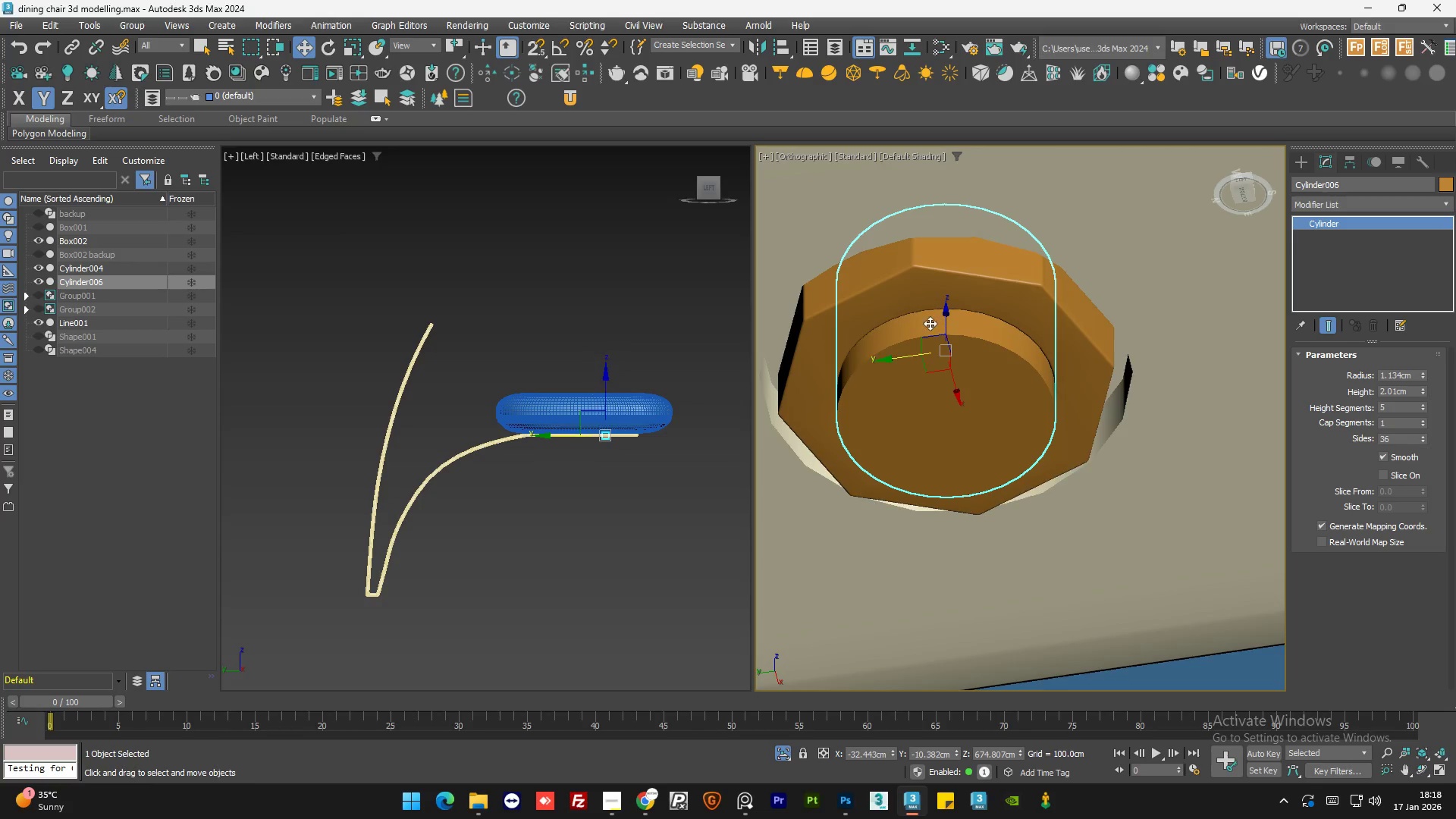 
left_click_drag(start_coordinate=[947, 328], to_coordinate=[954, 286])
 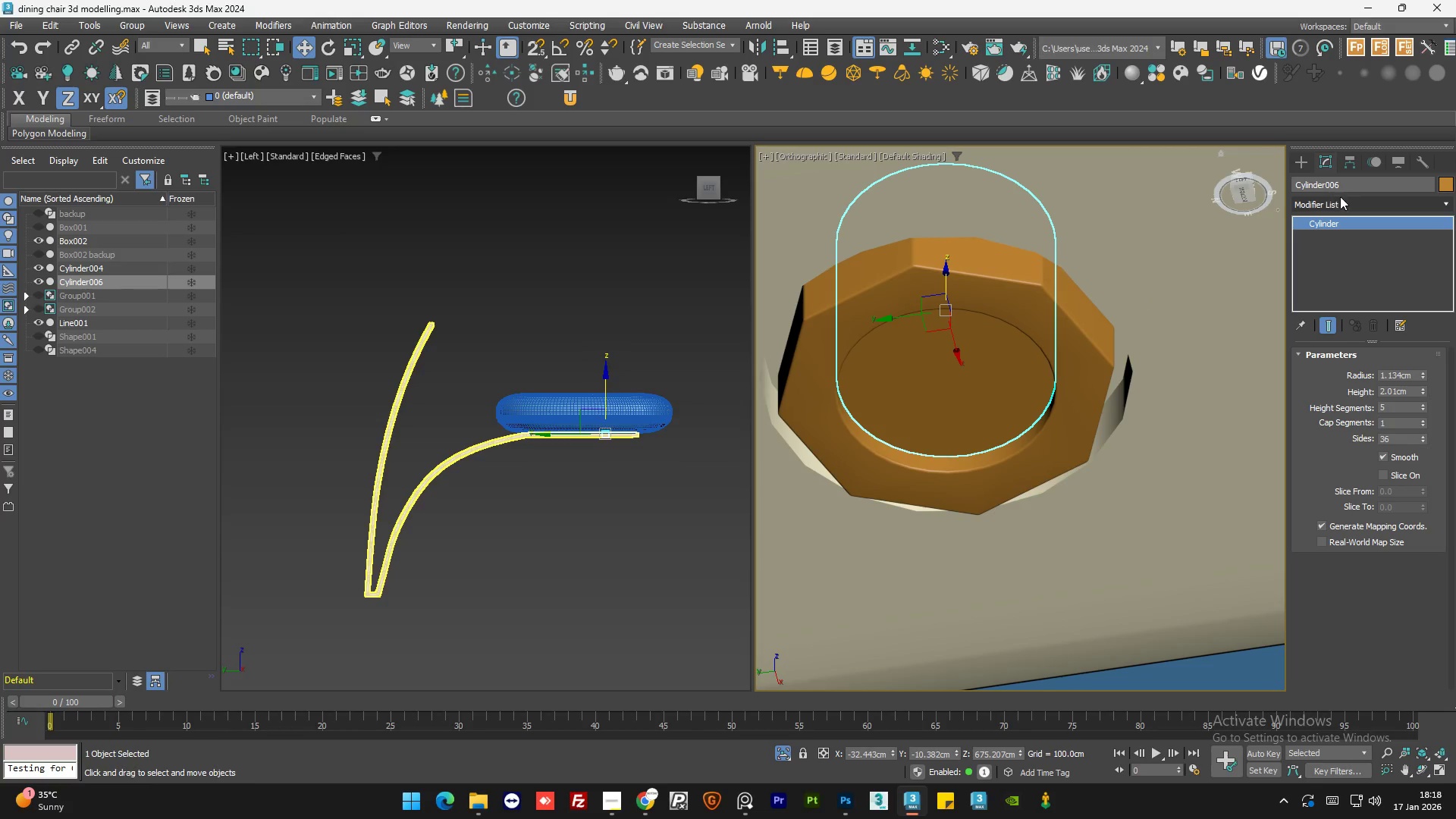 
left_click([1341, 201])
 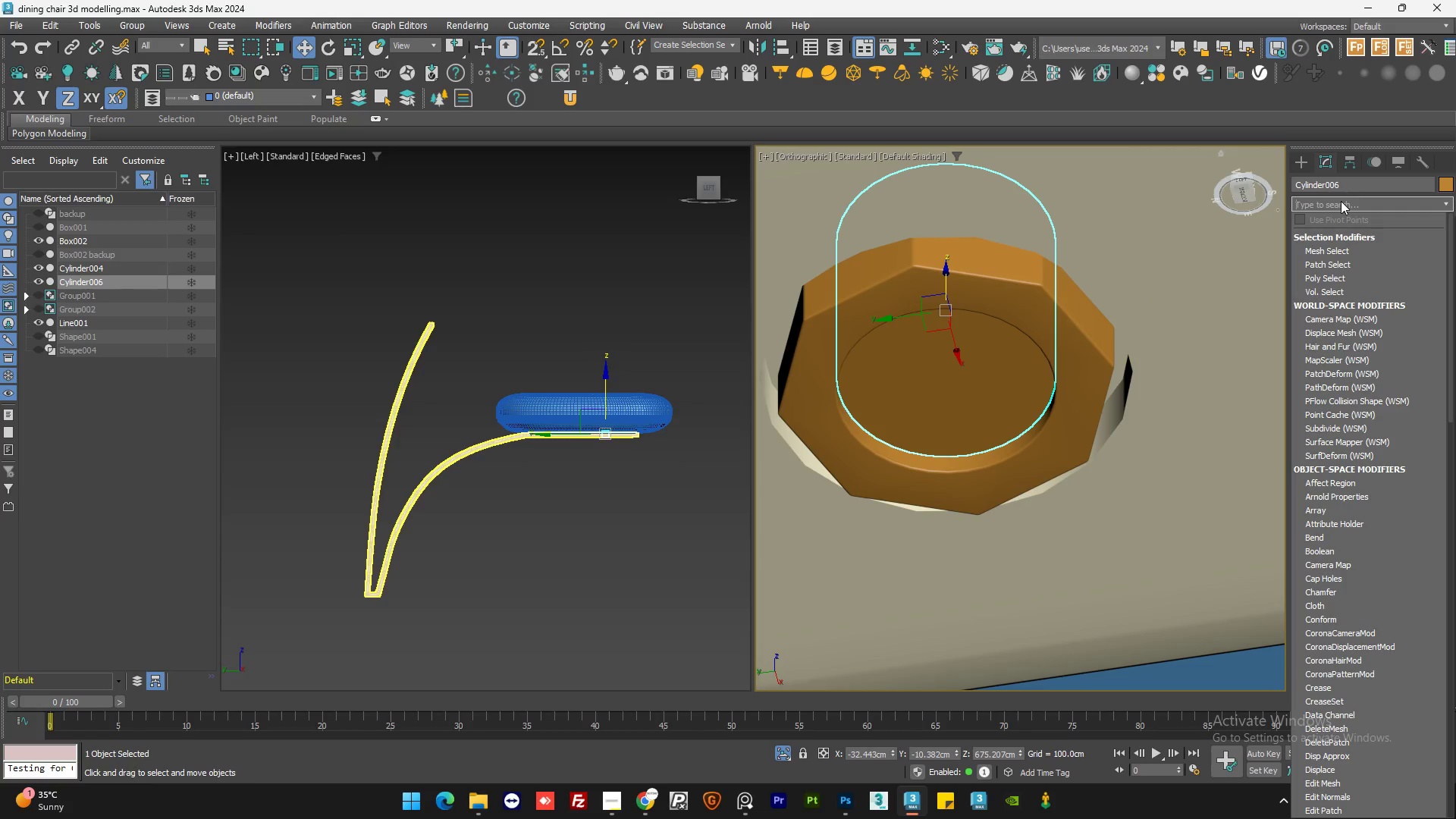 
type(ch)
 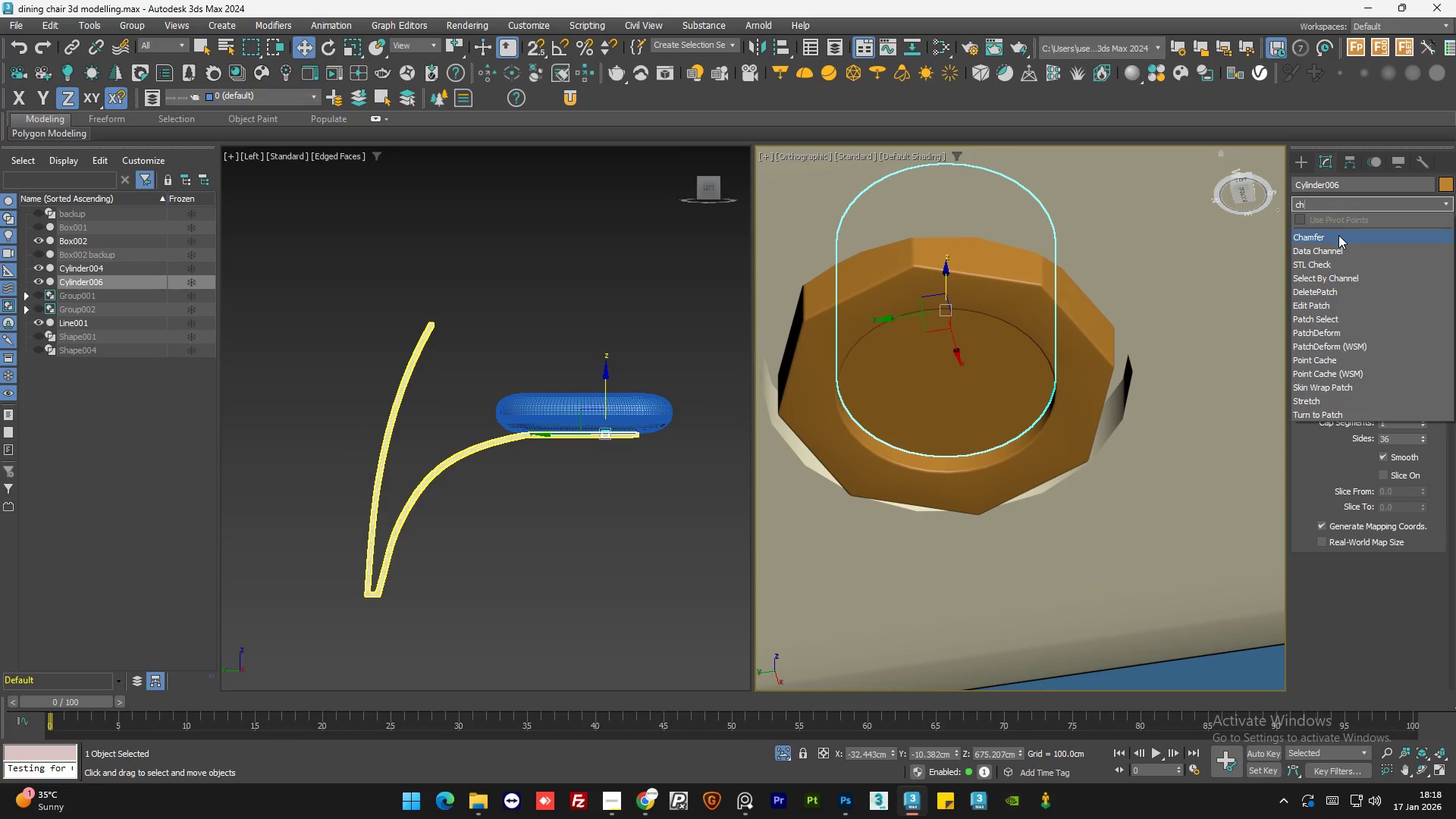 
left_click([1338, 235])
 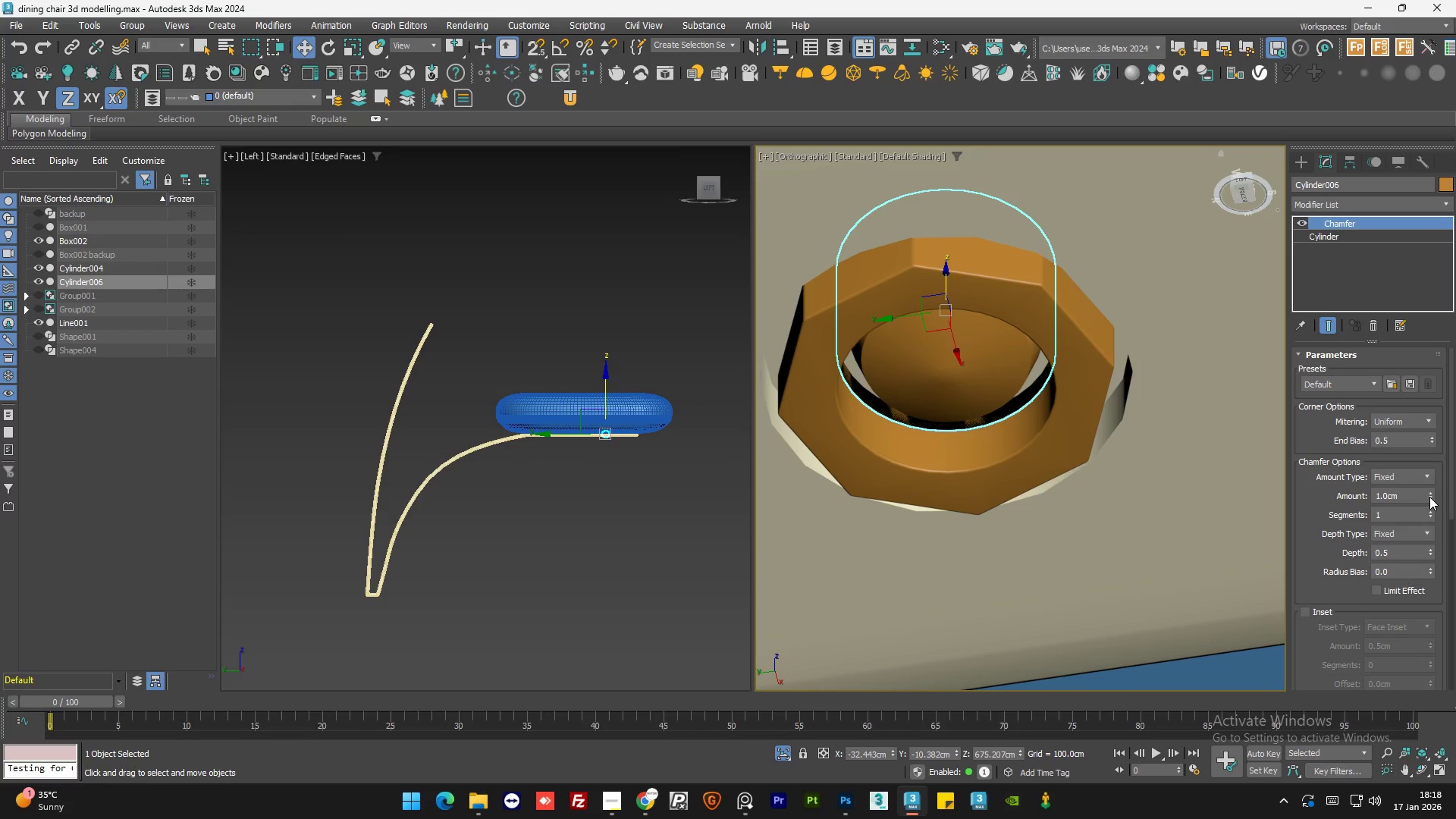 
right_click([1429, 497])
 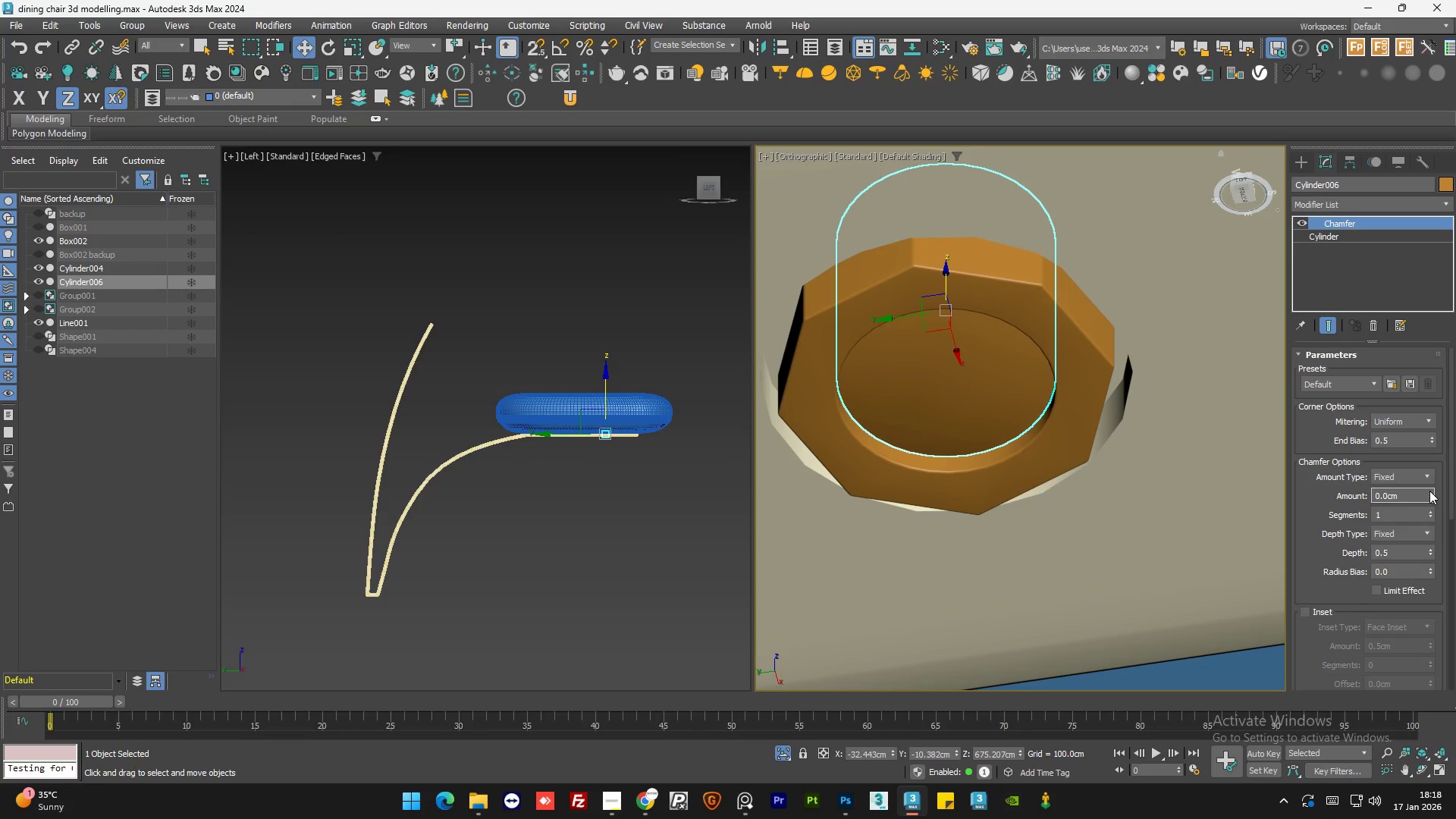 
left_click_drag(start_coordinate=[1429, 492], to_coordinate=[1432, 481])
 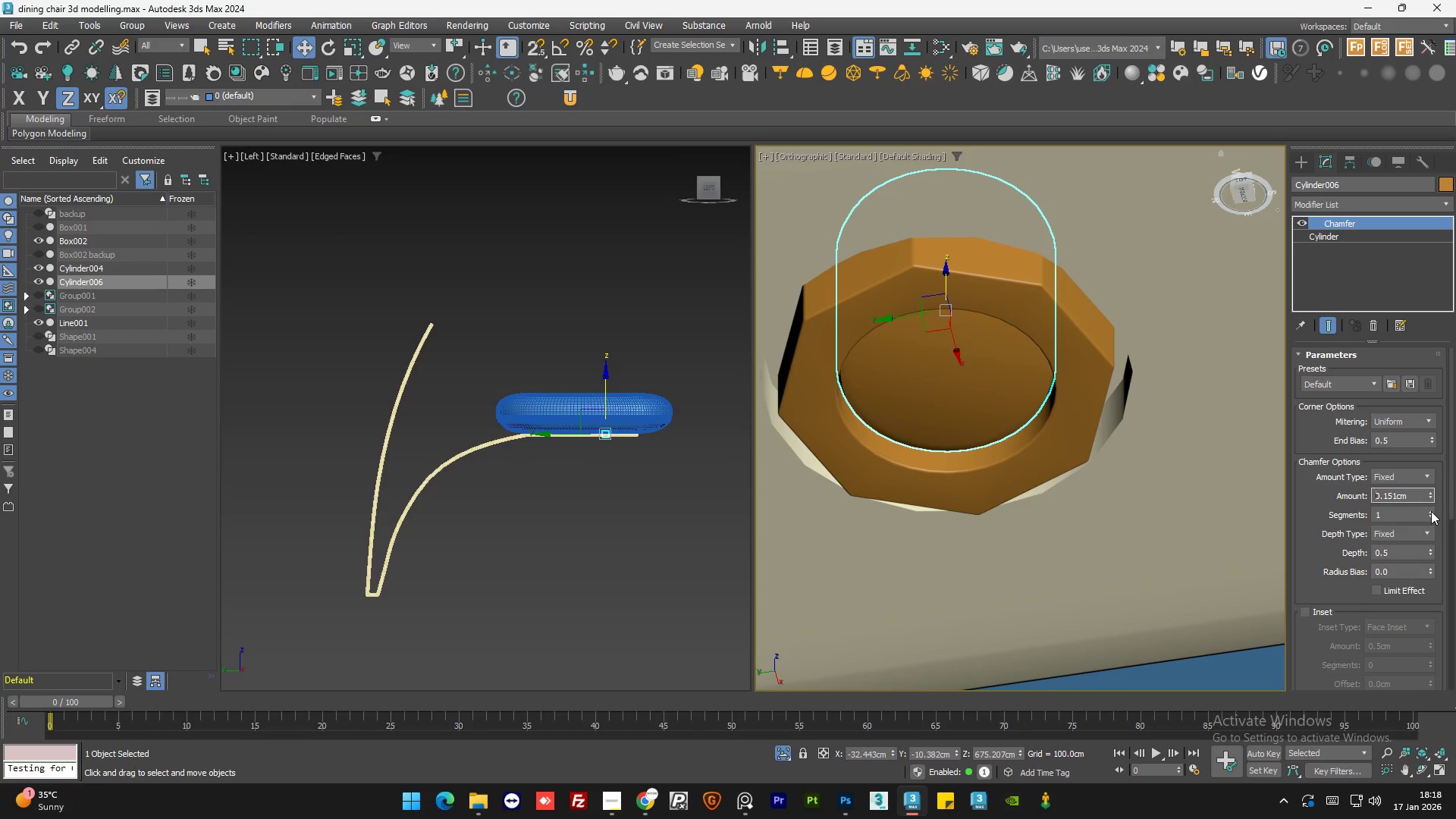 
left_click([1431, 510])
 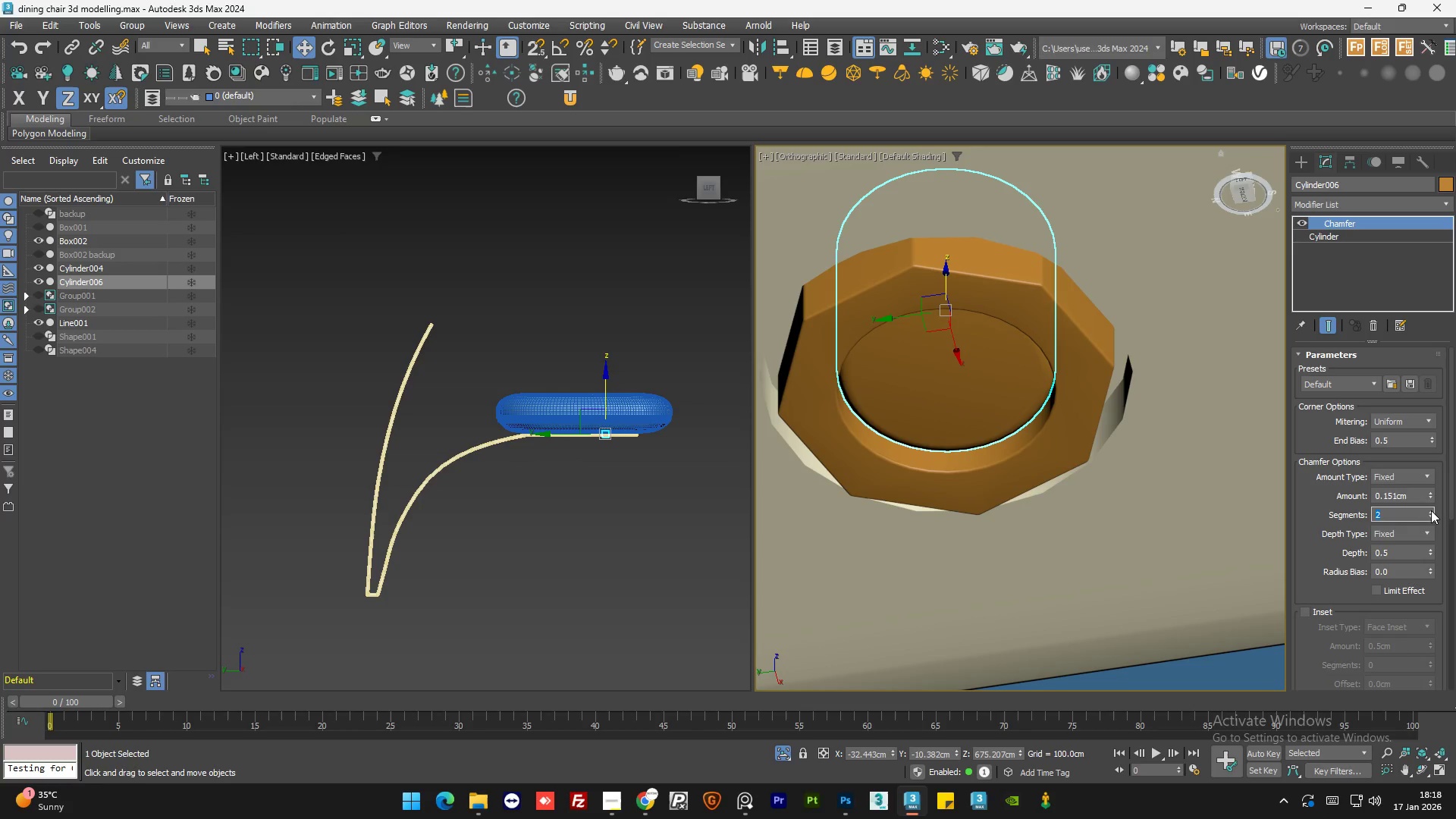 
left_click([1431, 510])
 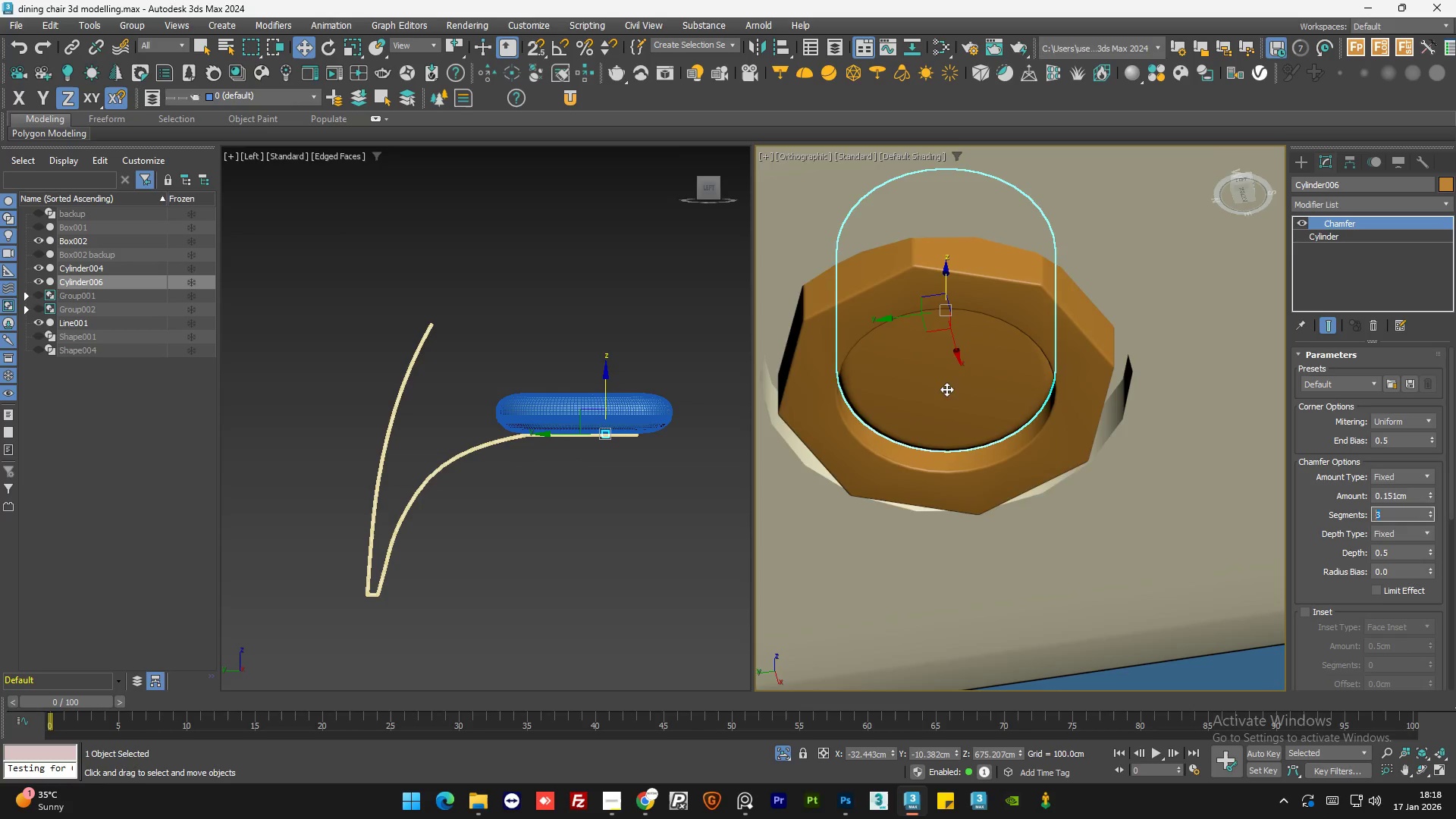 
scroll: coordinate [940, 391], scroll_direction: down, amount: 4.0
 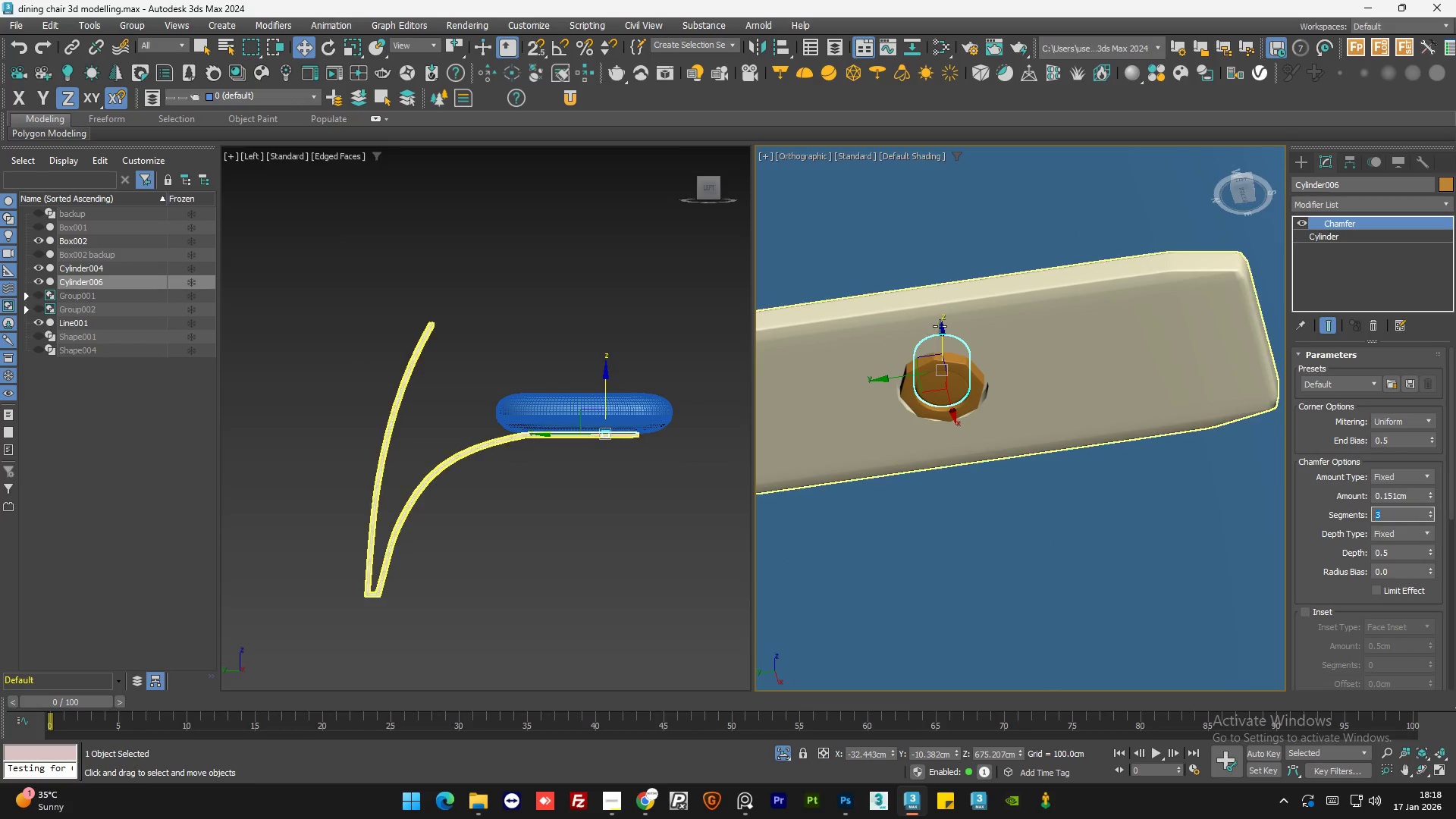 
left_click([1020, 510])
 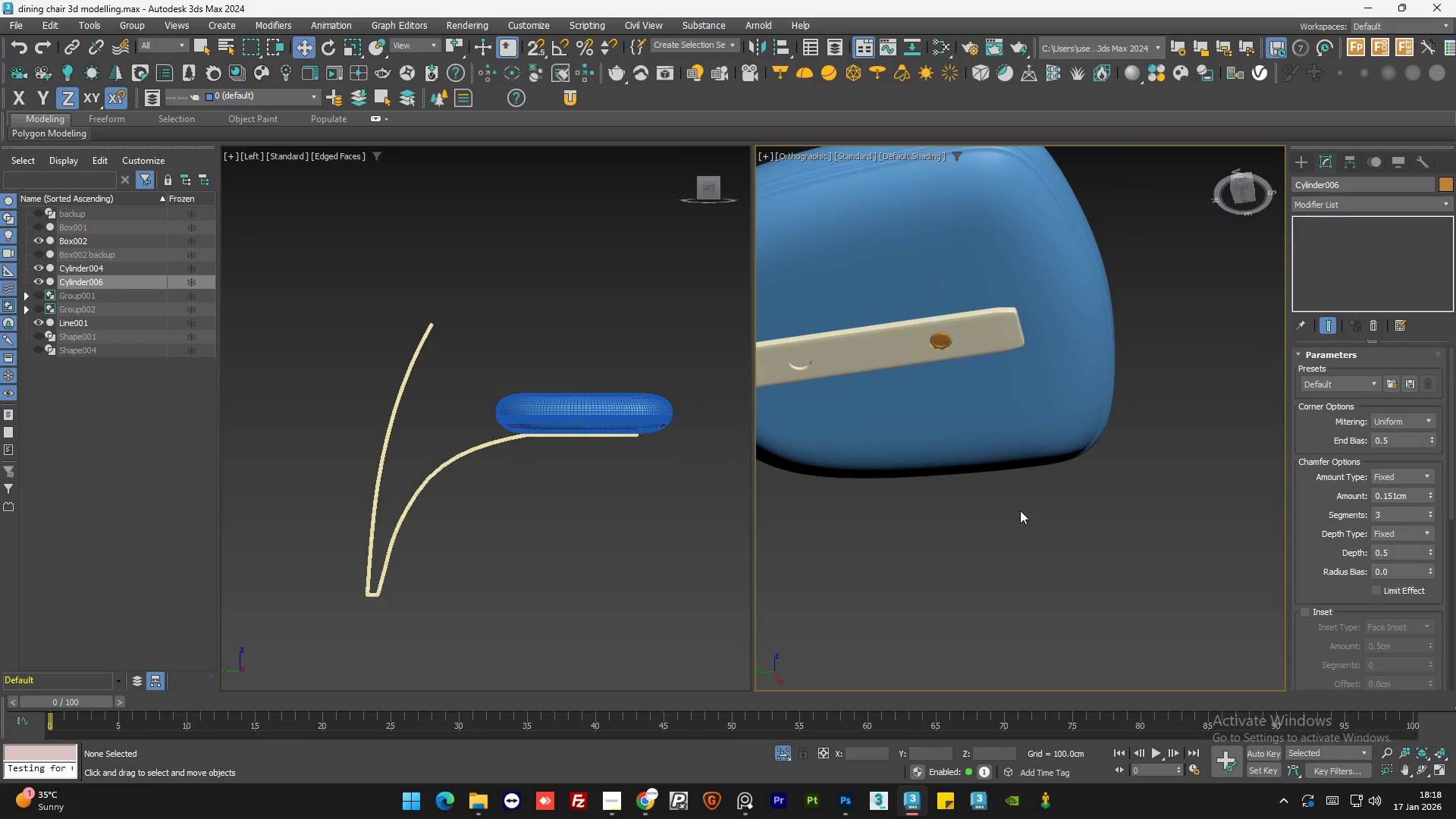 
scroll: coordinate [940, 325], scroll_direction: down, amount: 4.0
 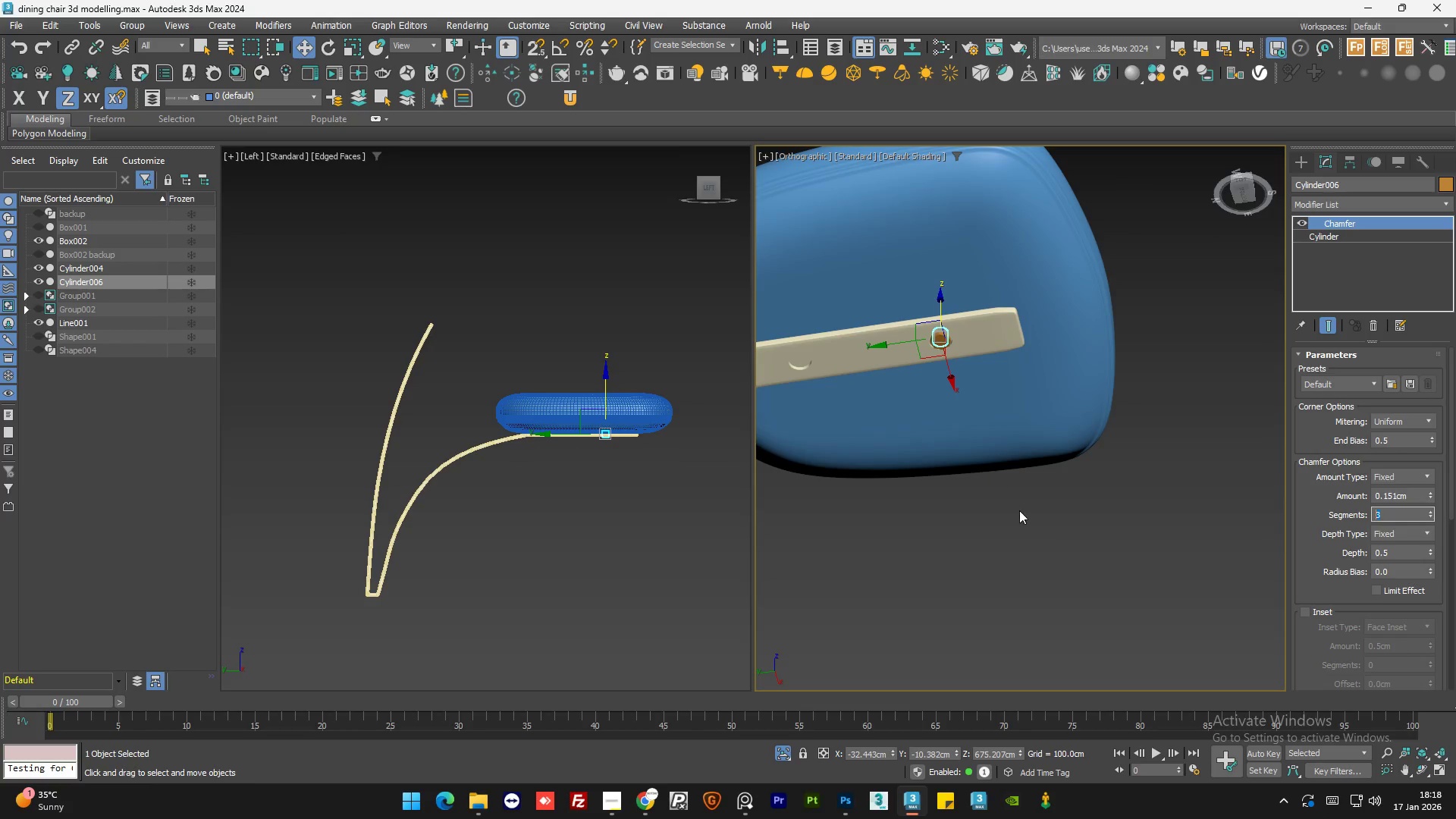 
double_click([1020, 510])
 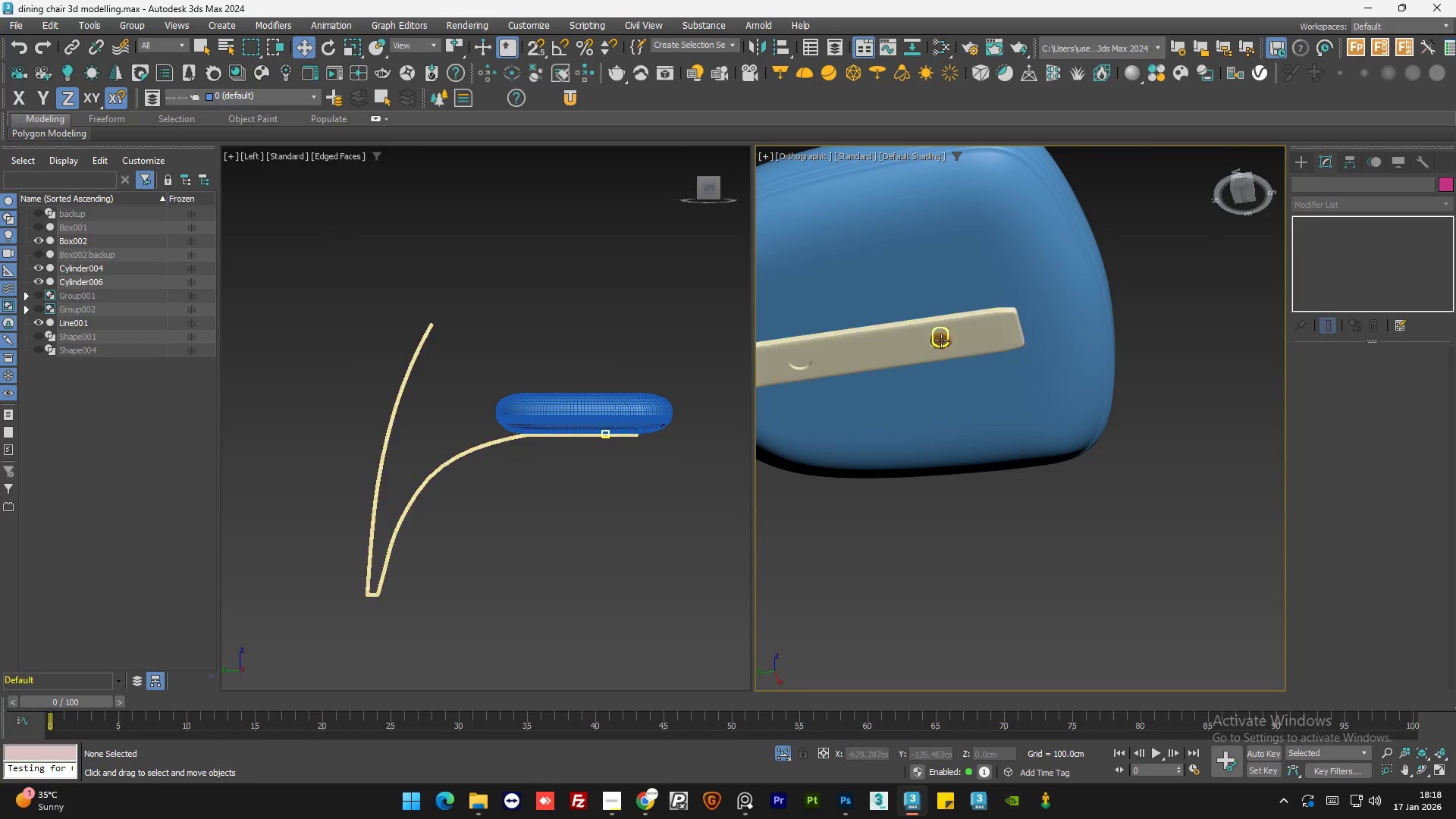 
scroll: coordinate [918, 336], scroll_direction: up, amount: 9.0
 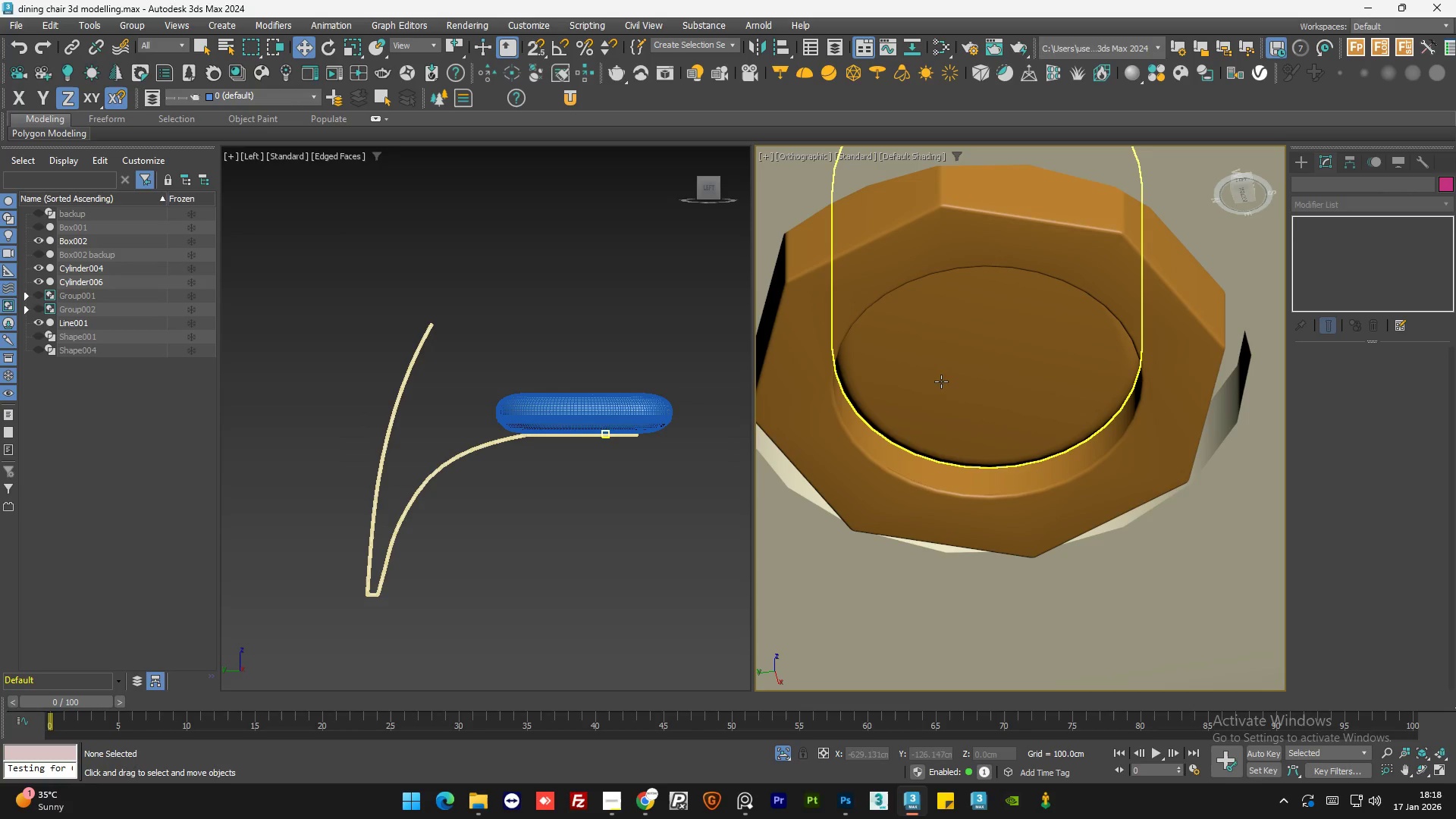 
left_click([941, 380])
 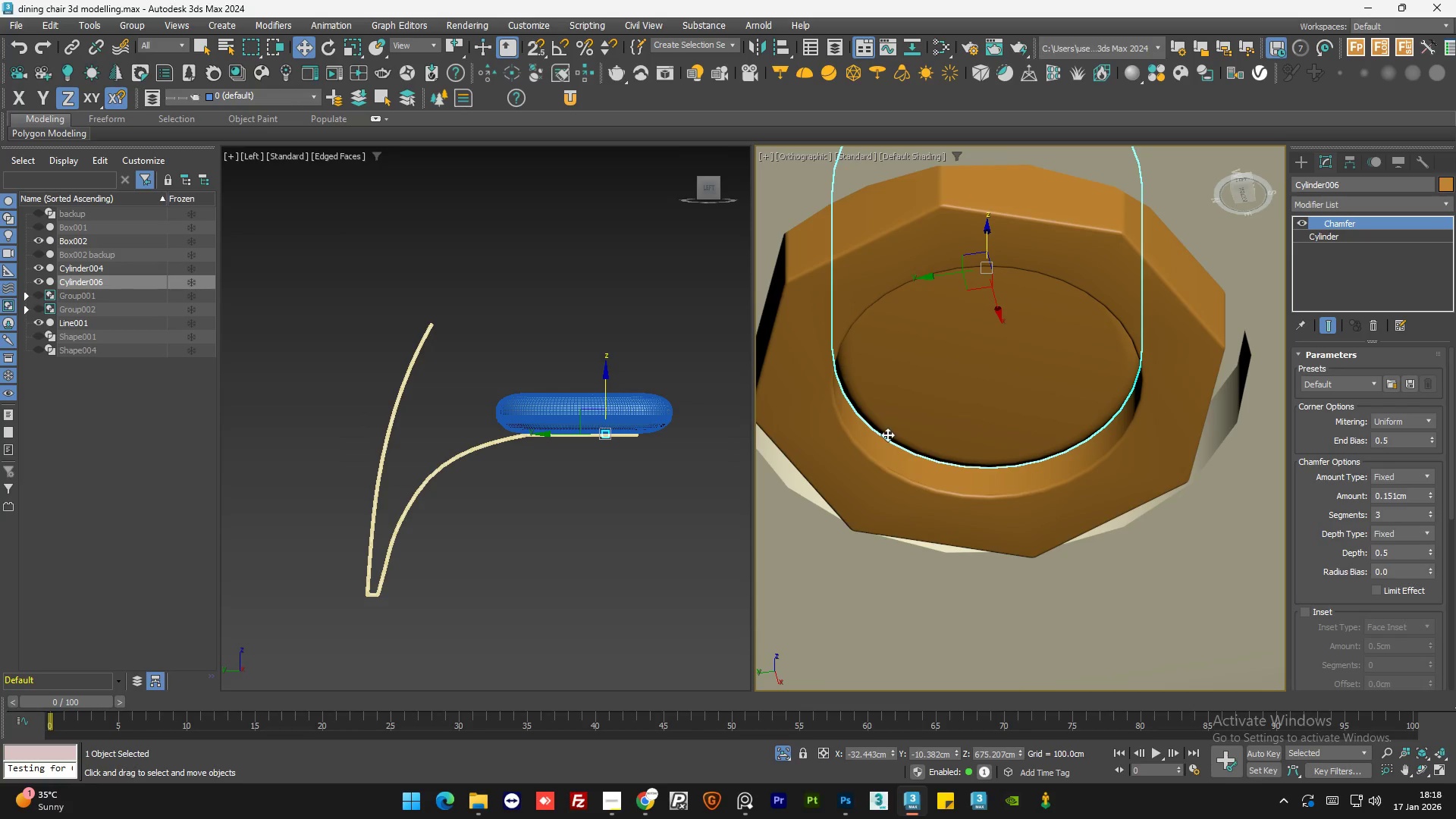 
hold_key(key=ControlLeft, duration=0.7)
left_click([865, 454])
 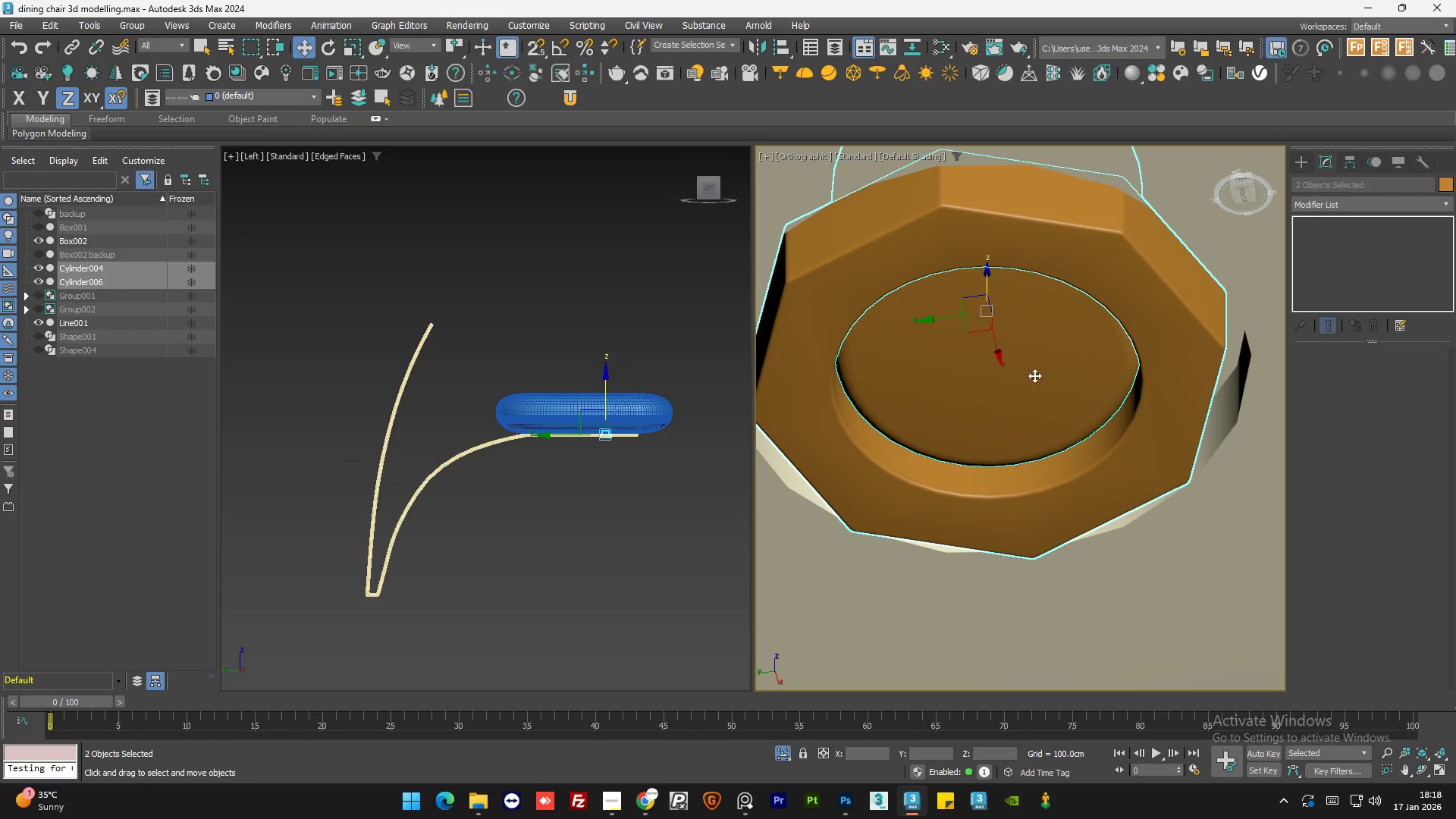 
scroll: coordinate [1035, 375], scroll_direction: down, amount: 4.0
 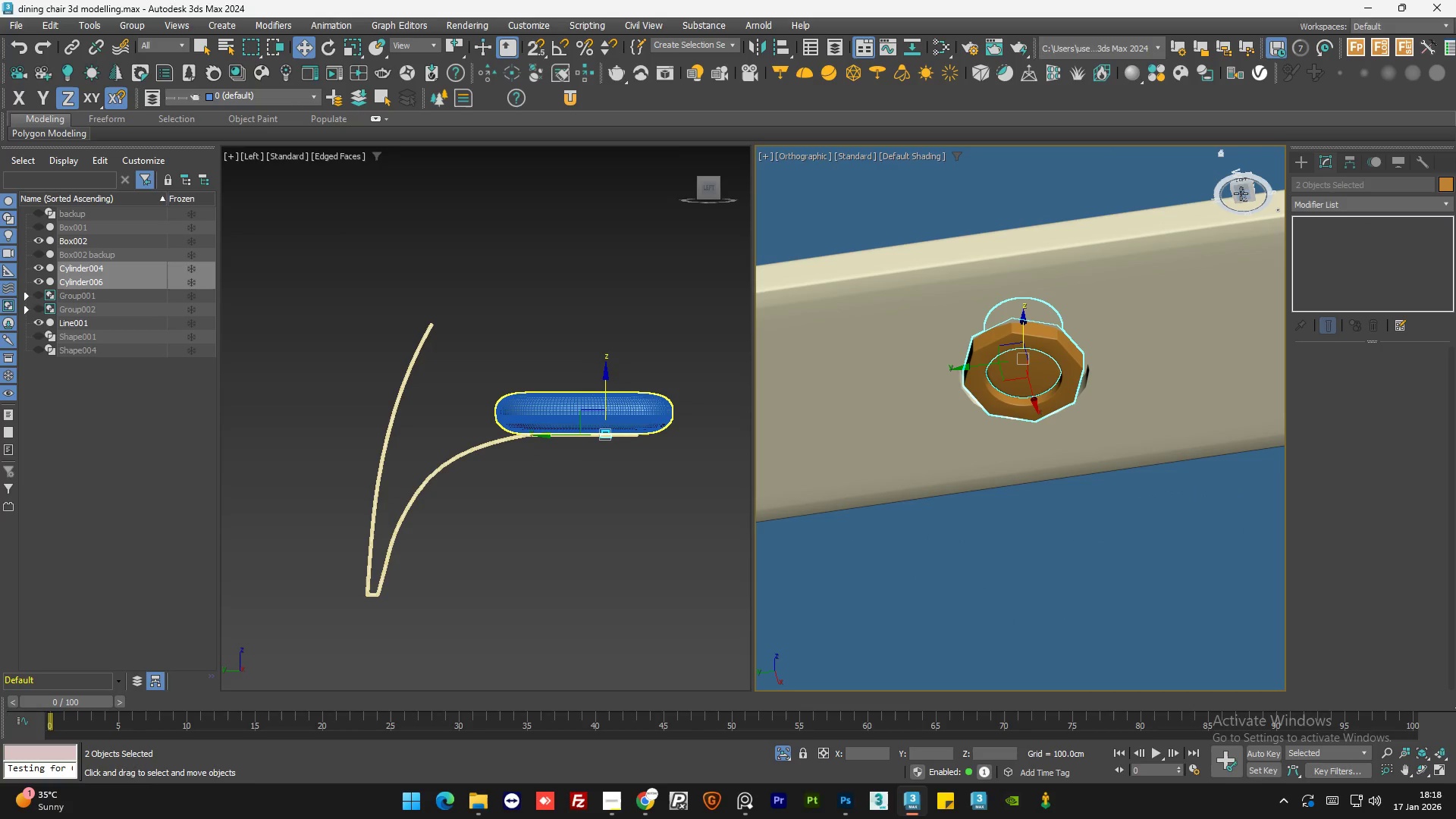 
left_click([1241, 193])
 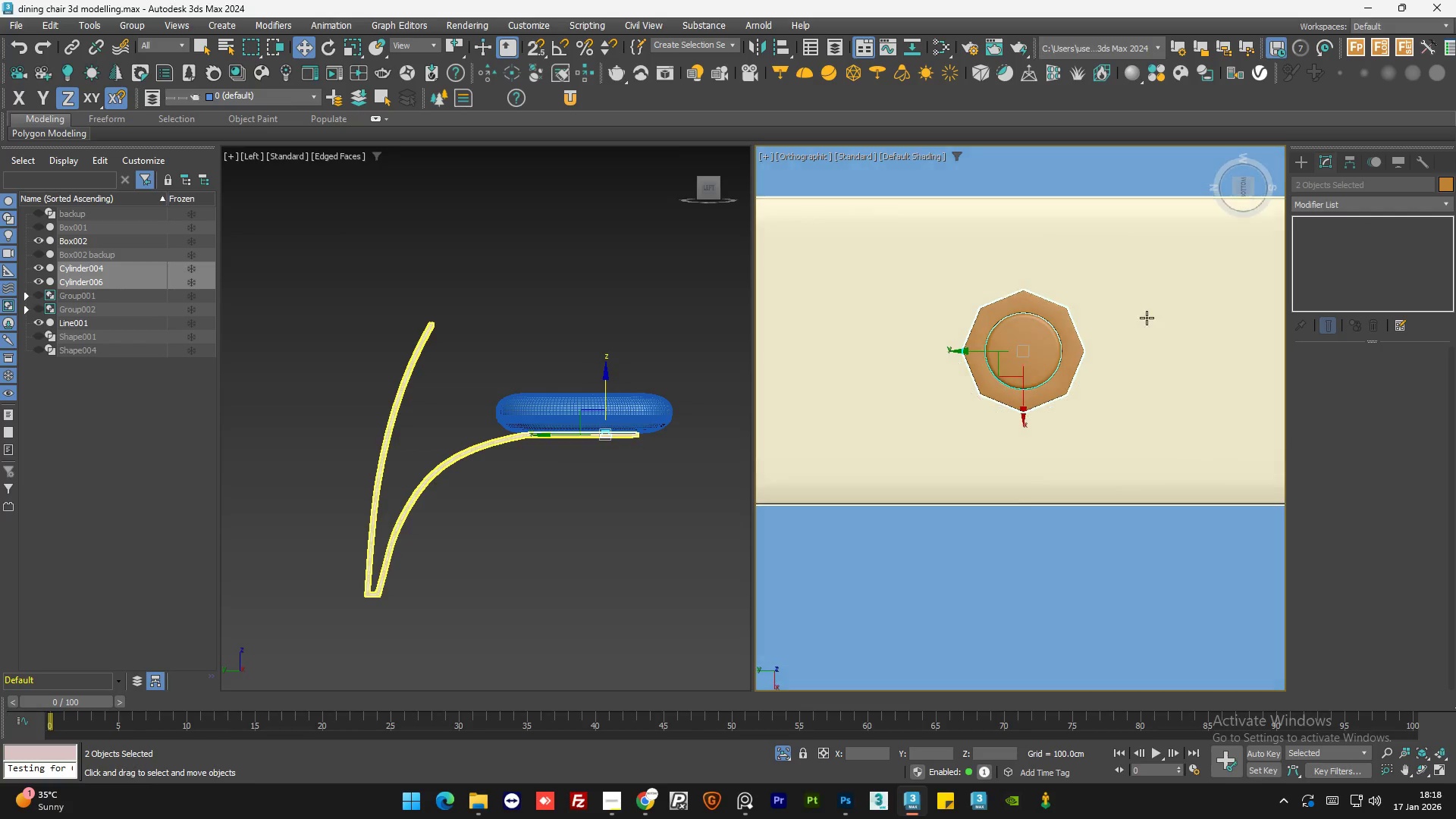 
scroll: coordinate [1147, 344], scroll_direction: down, amount: 2.0
 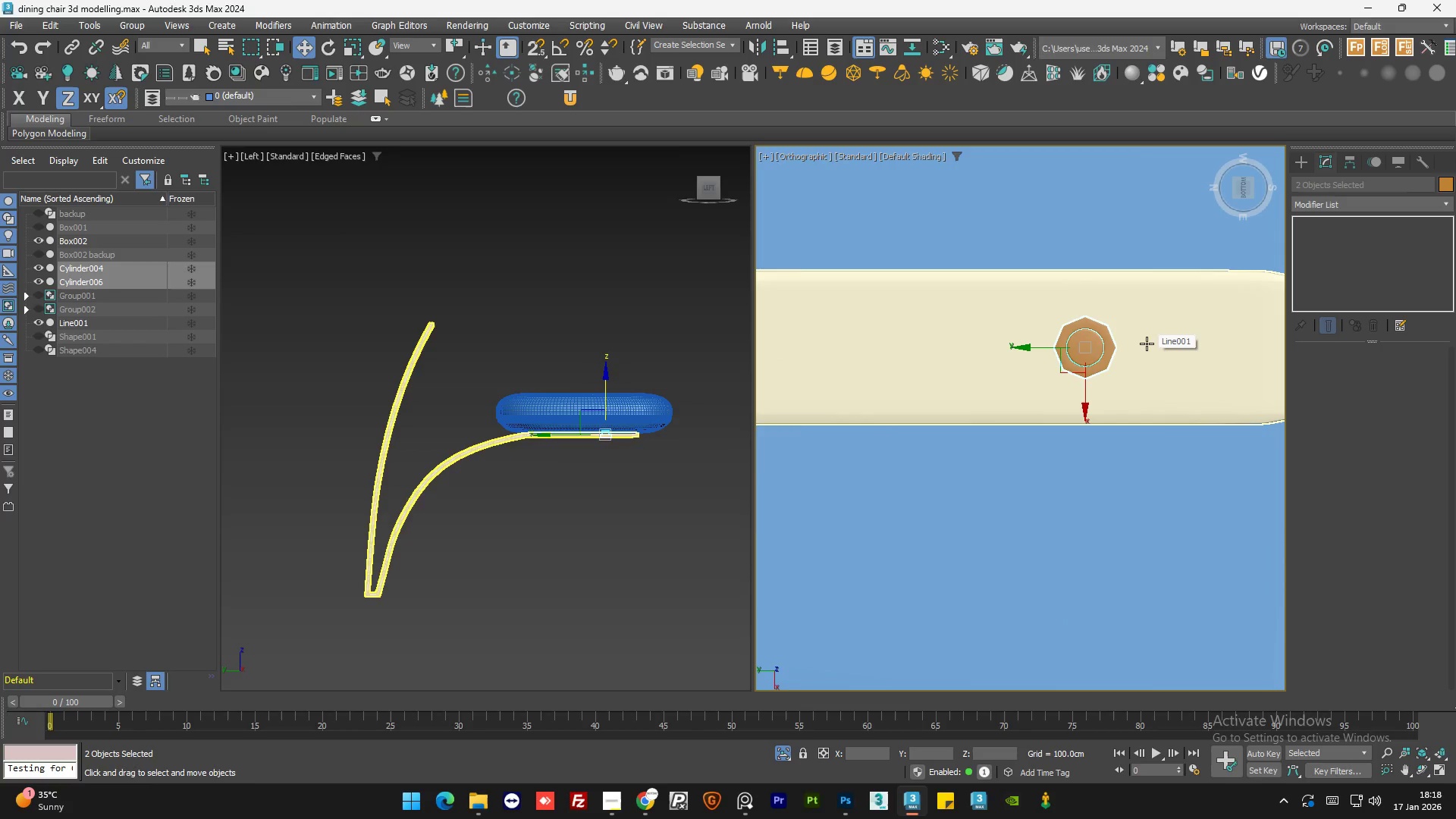 
key(F4)
 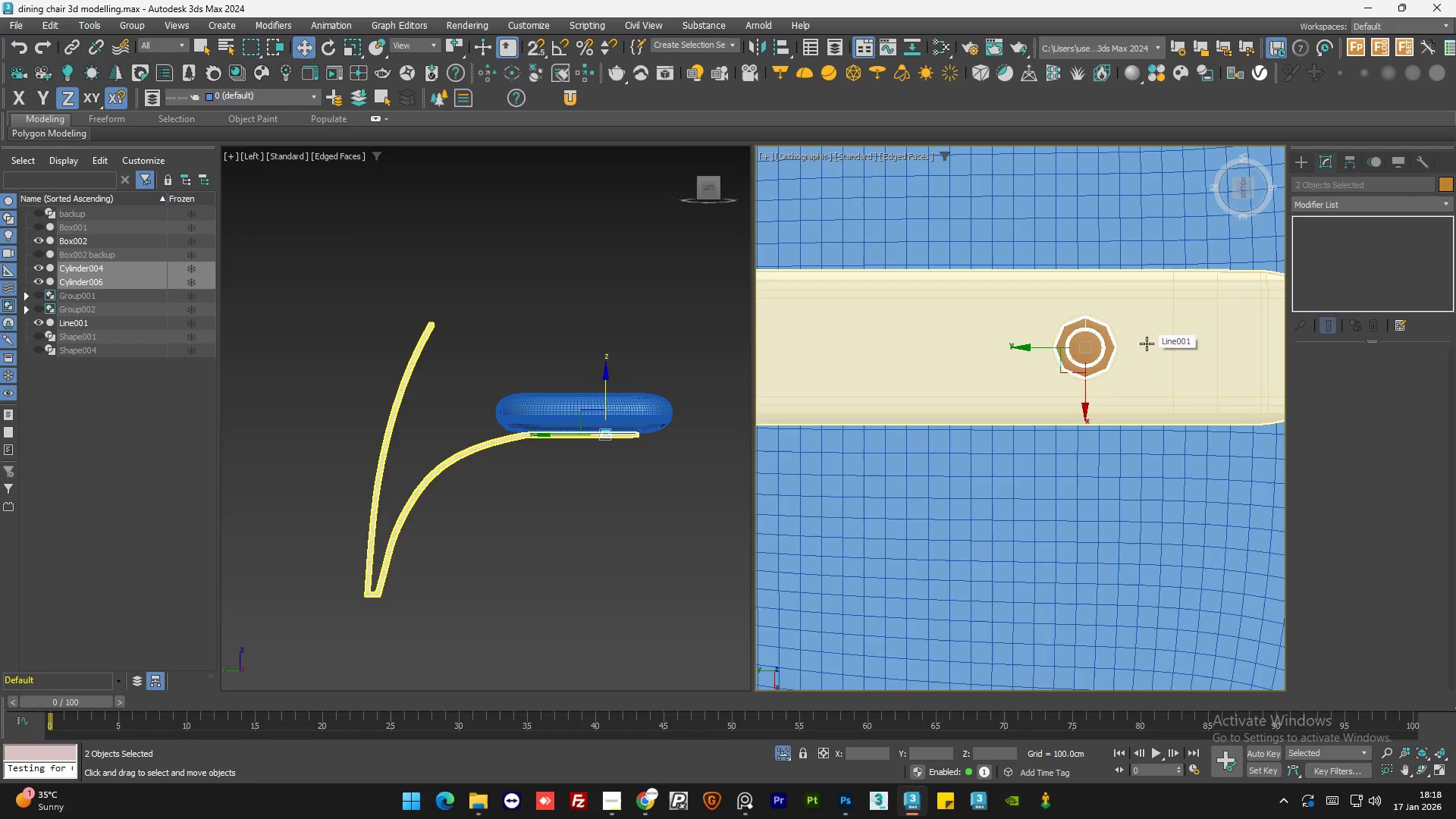 
scroll: coordinate [1147, 344], scroll_direction: down, amount: 2.0
 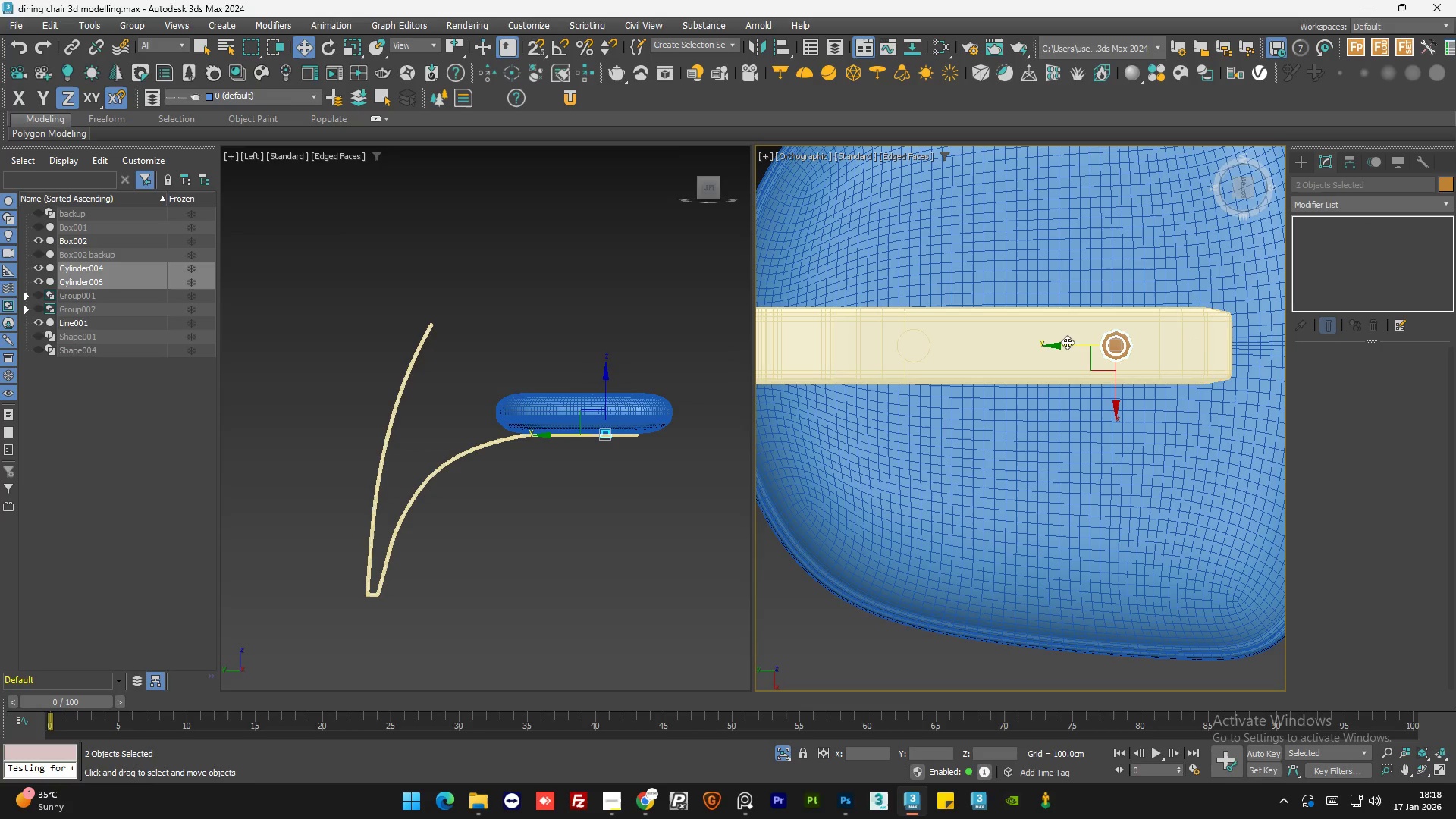 
hold_key(key=ShiftLeft, duration=1.5)
left_click_drag(start_coordinate=[1070, 343], to_coordinate=[866, 356])
 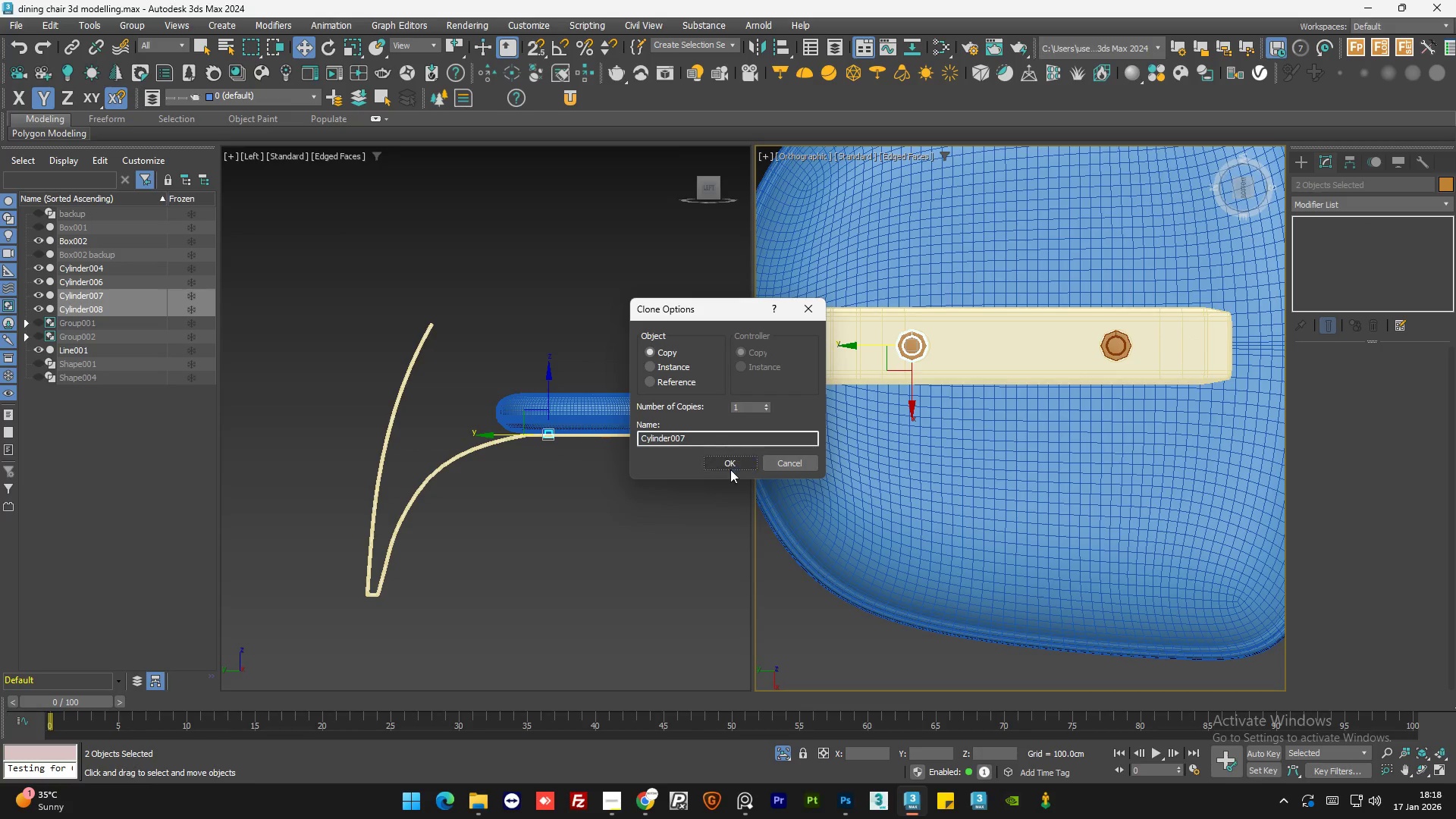 
hold_key(key=ShiftLeft, duration=0.36)
 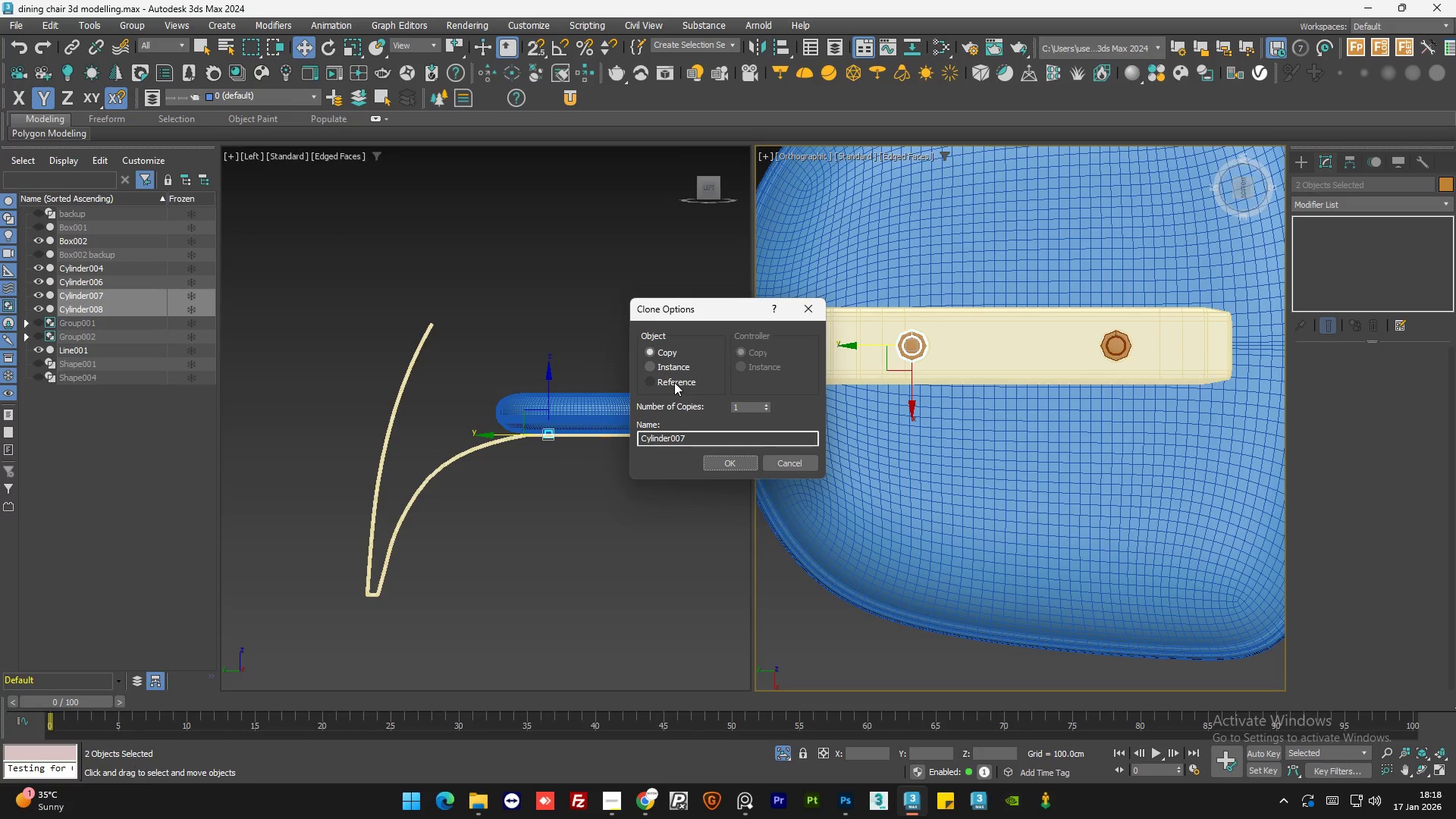 
left_click([661, 364])
 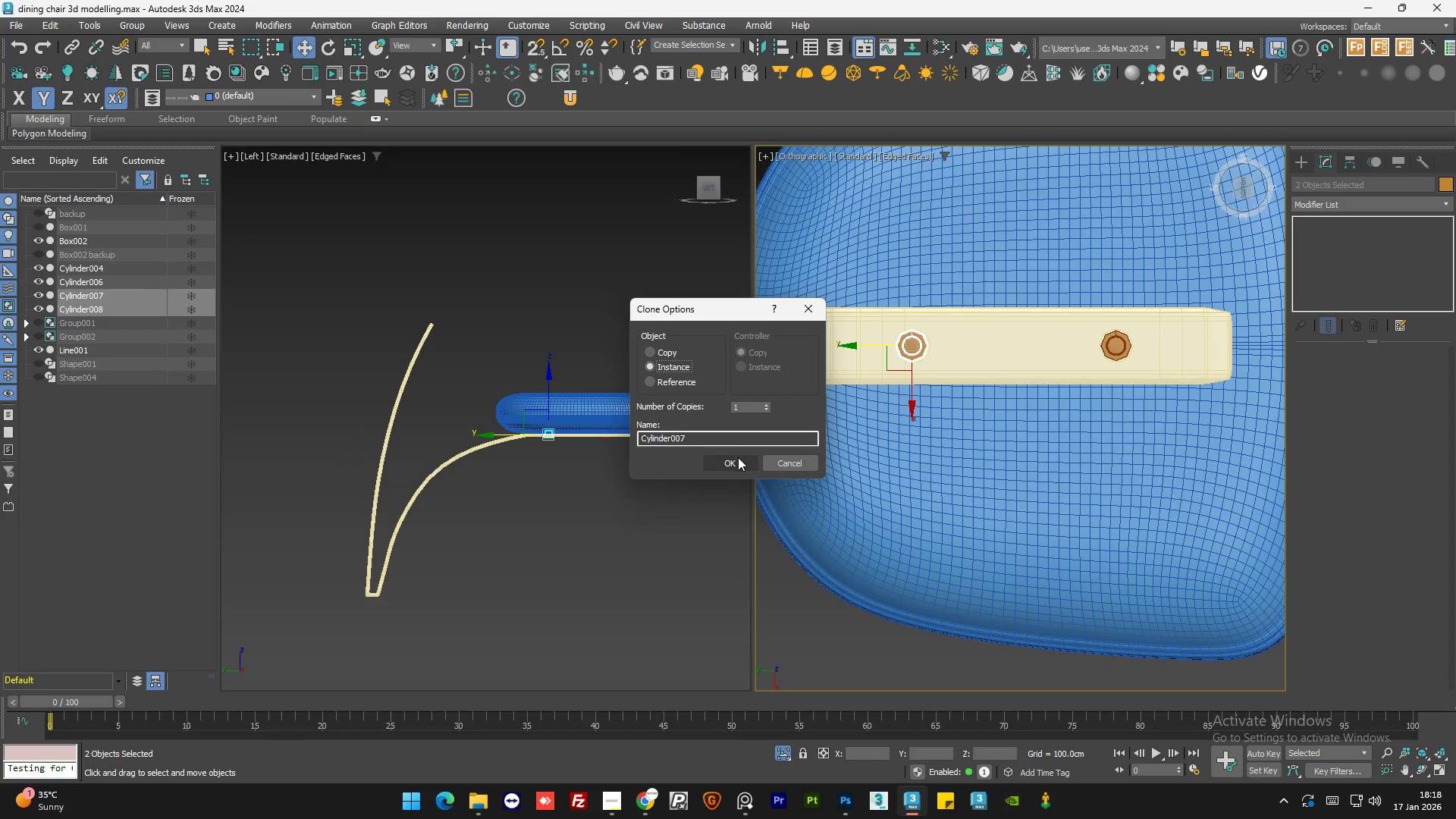 
left_click([738, 457])
 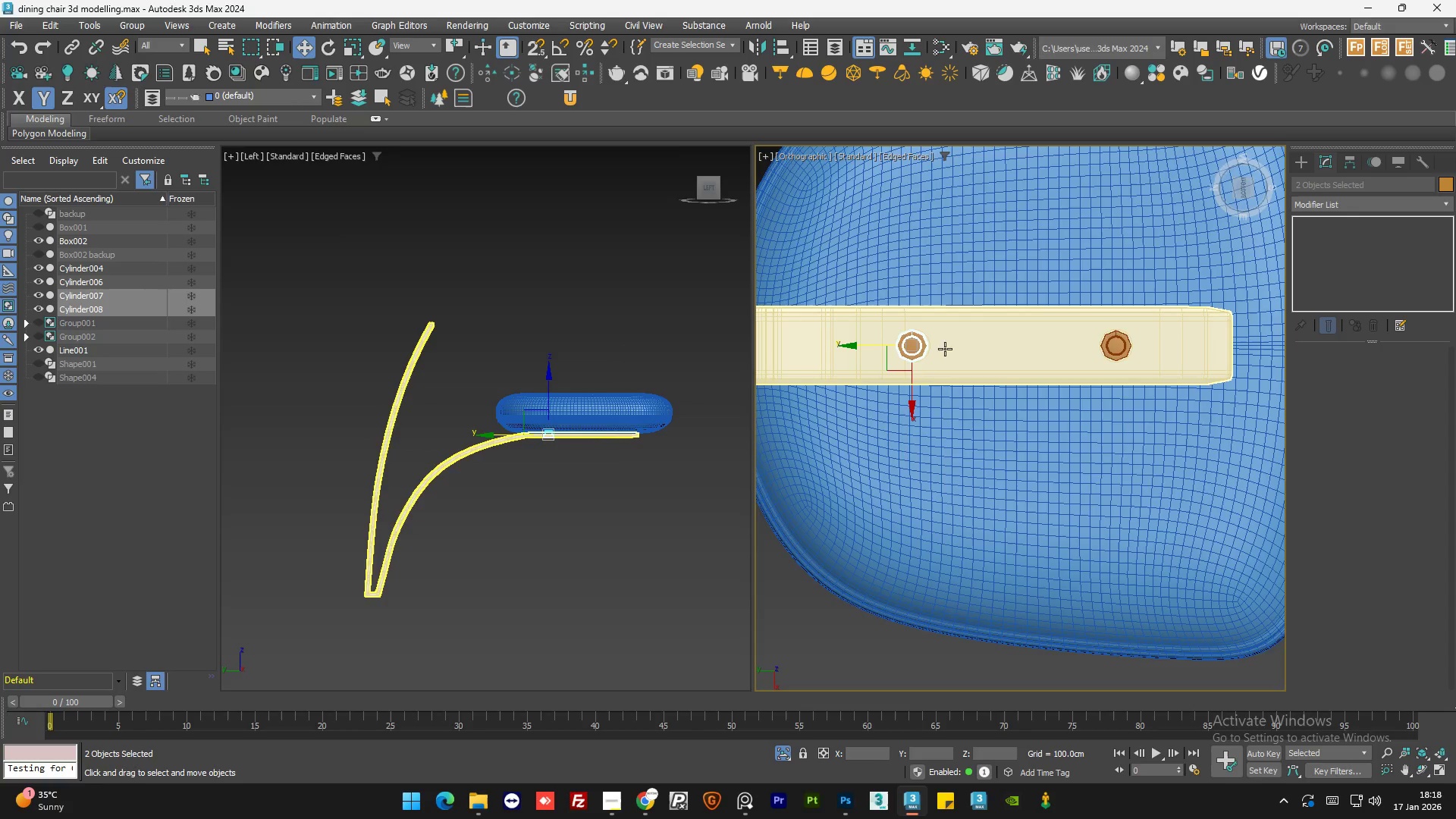 
scroll: coordinate [890, 334], scroll_direction: up, amount: 6.0
 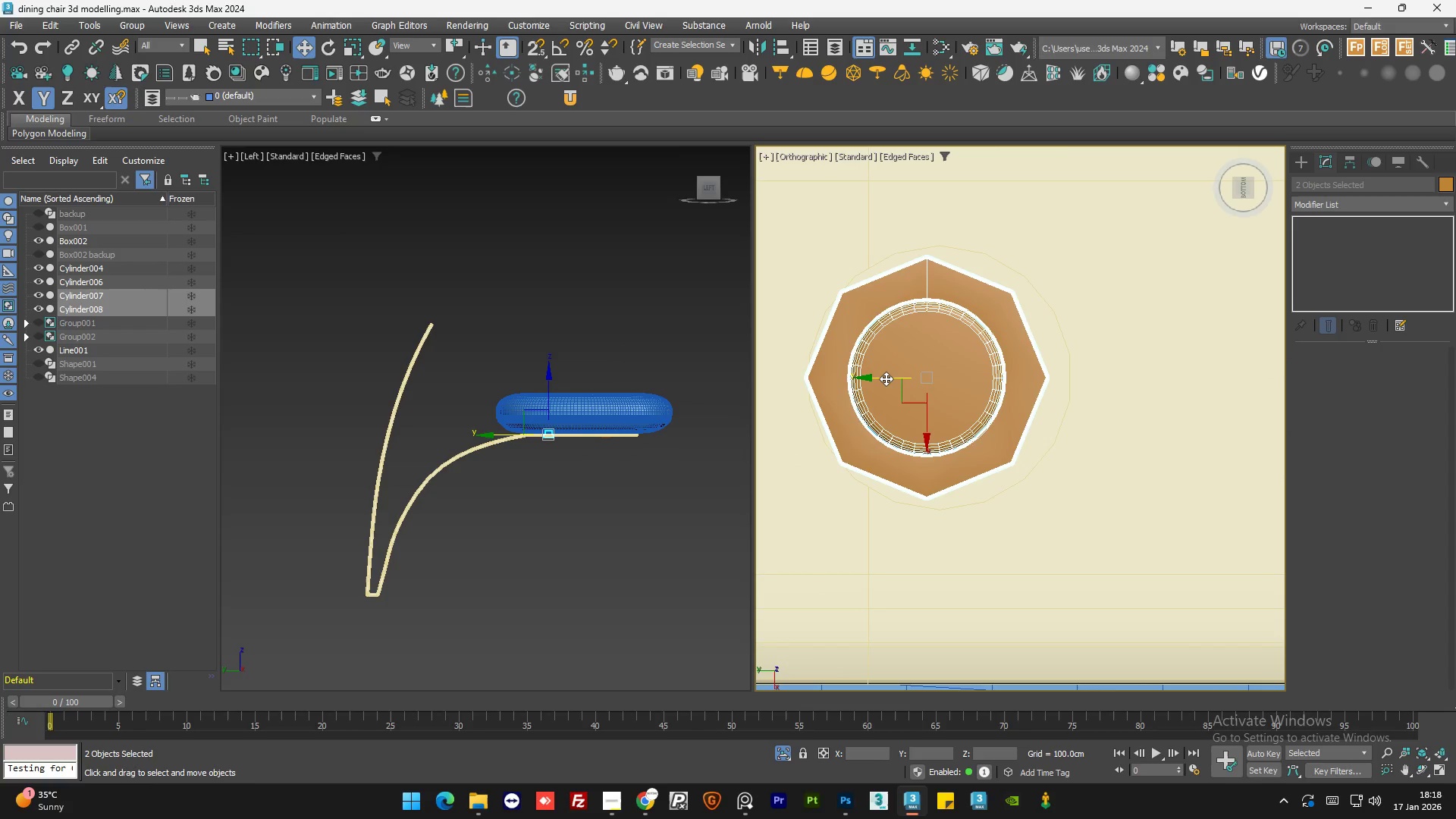 
left_click_drag(start_coordinate=[886, 378], to_coordinate=[898, 378])
 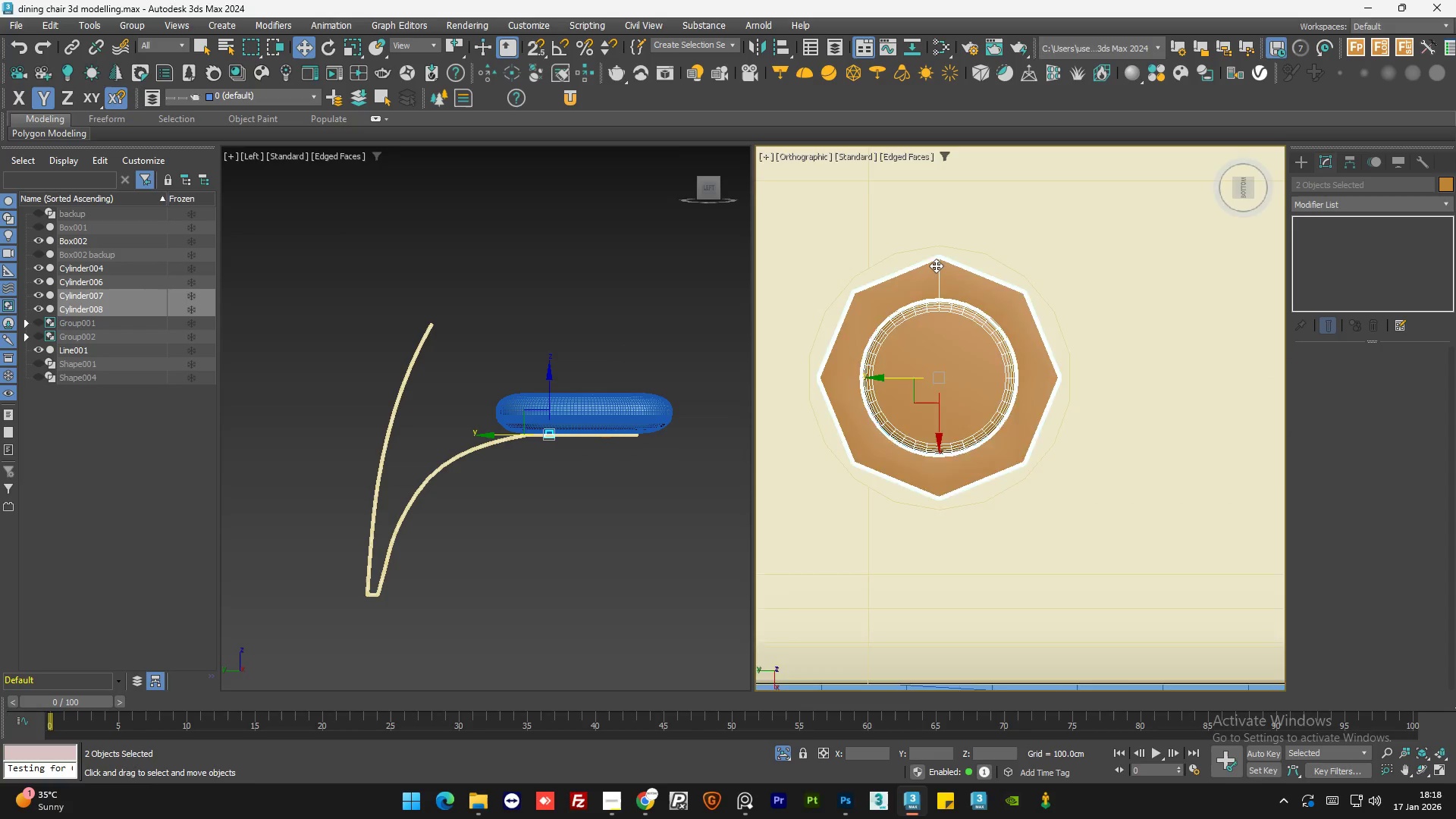 
left_click([962, 425])
 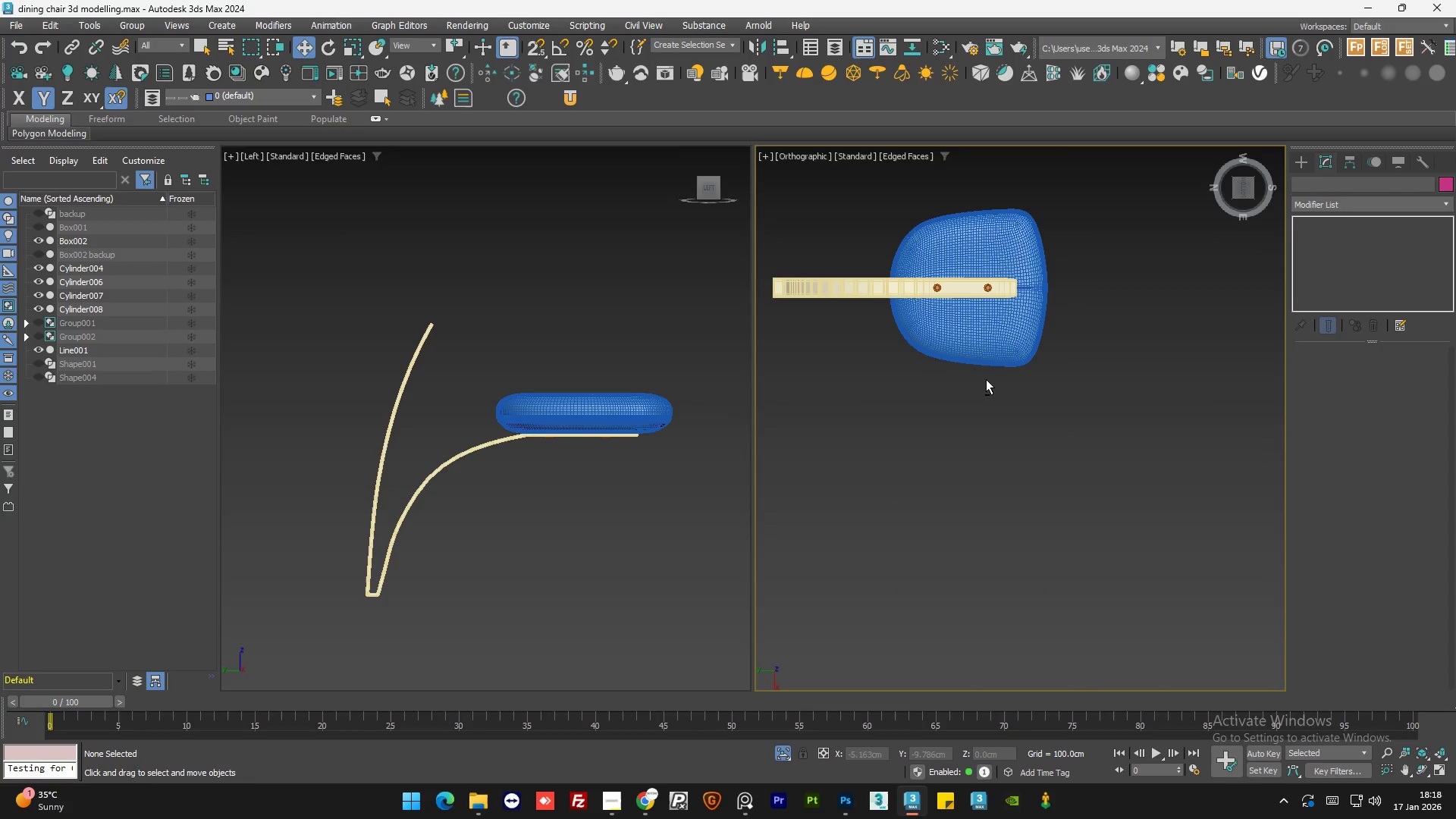 
scroll: coordinate [938, 297], scroll_direction: down, amount: 10.0
 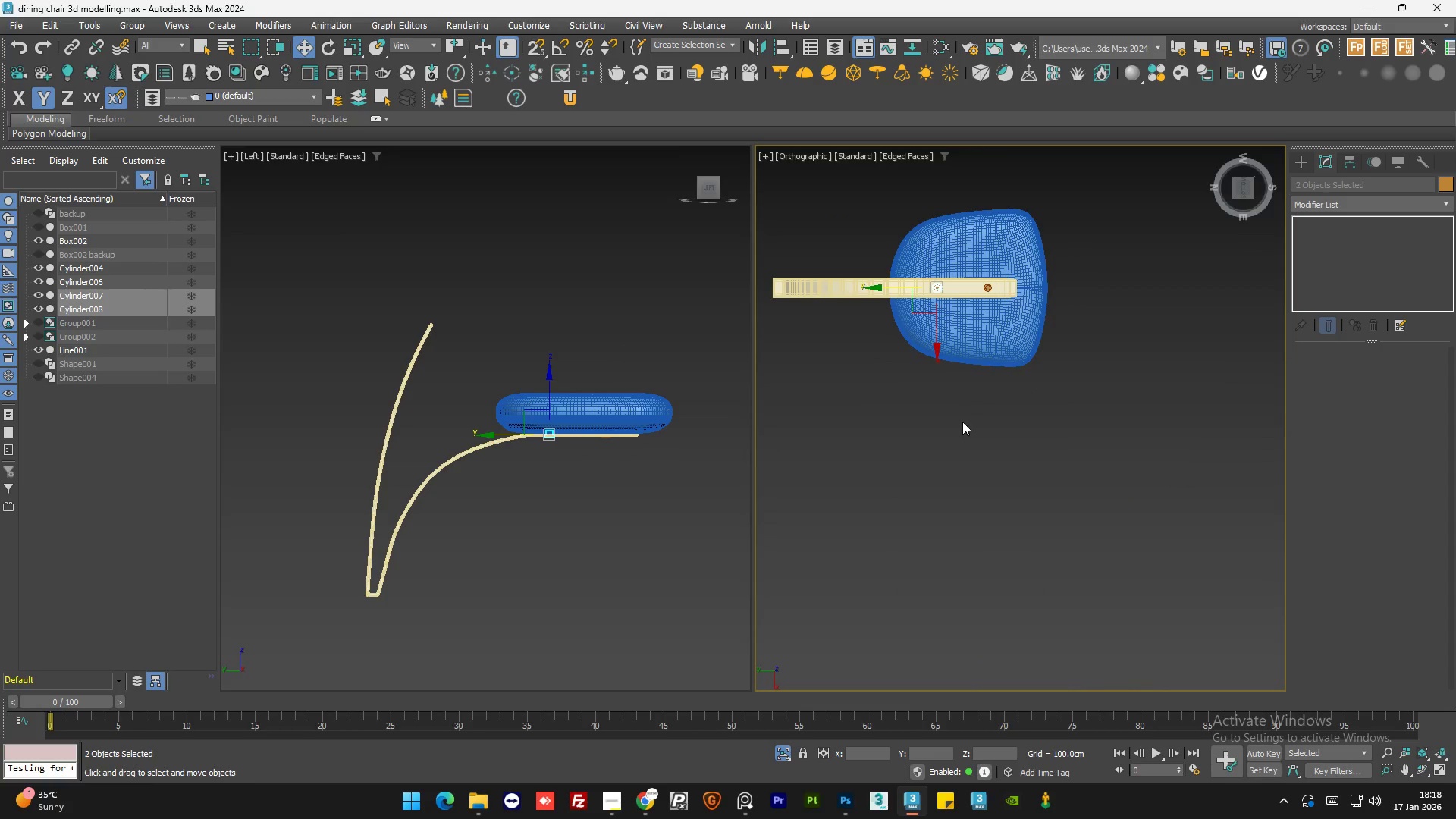 
hold_key(key=AltLeft, duration=0.59)
 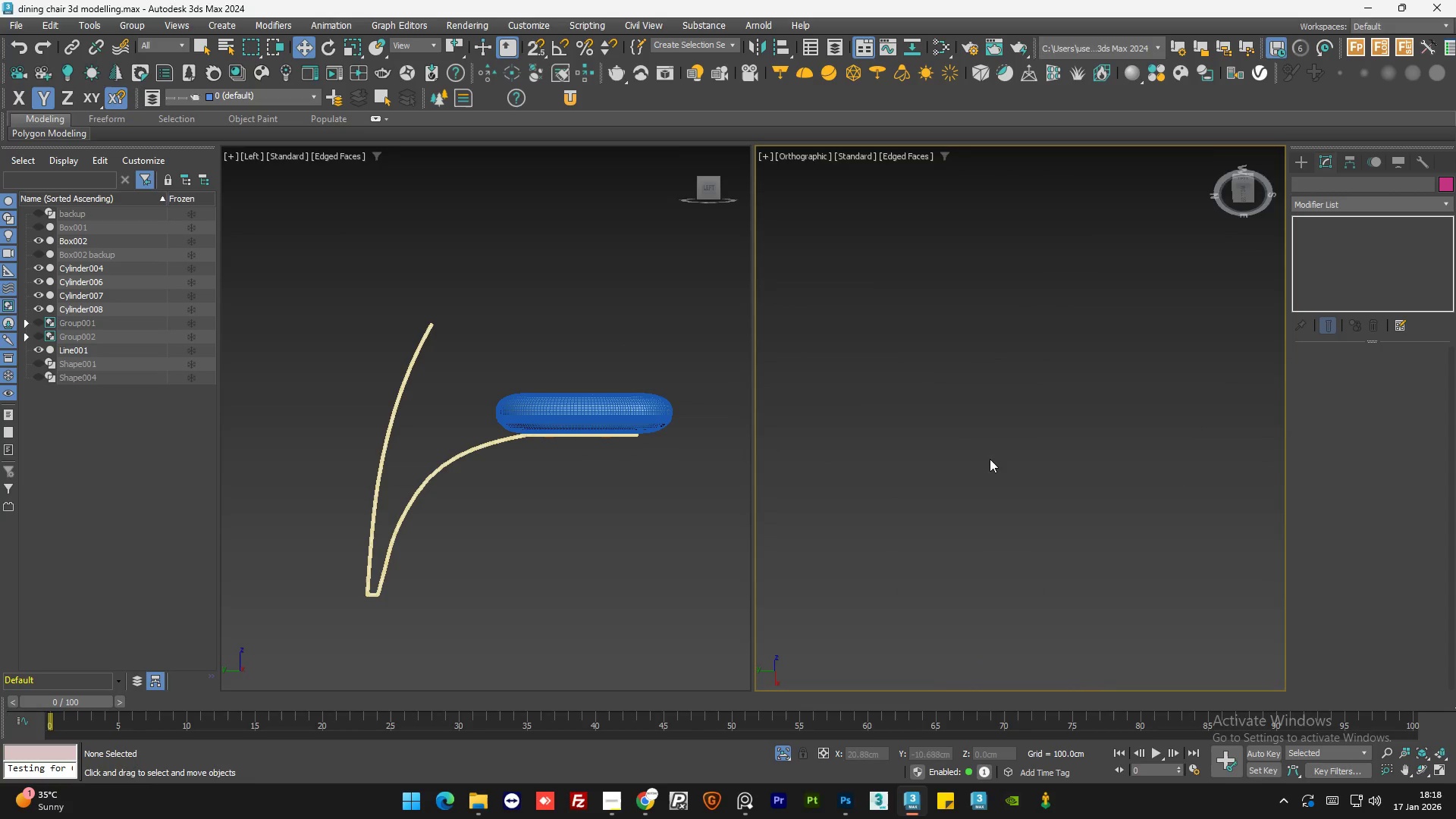 
key(Z)
 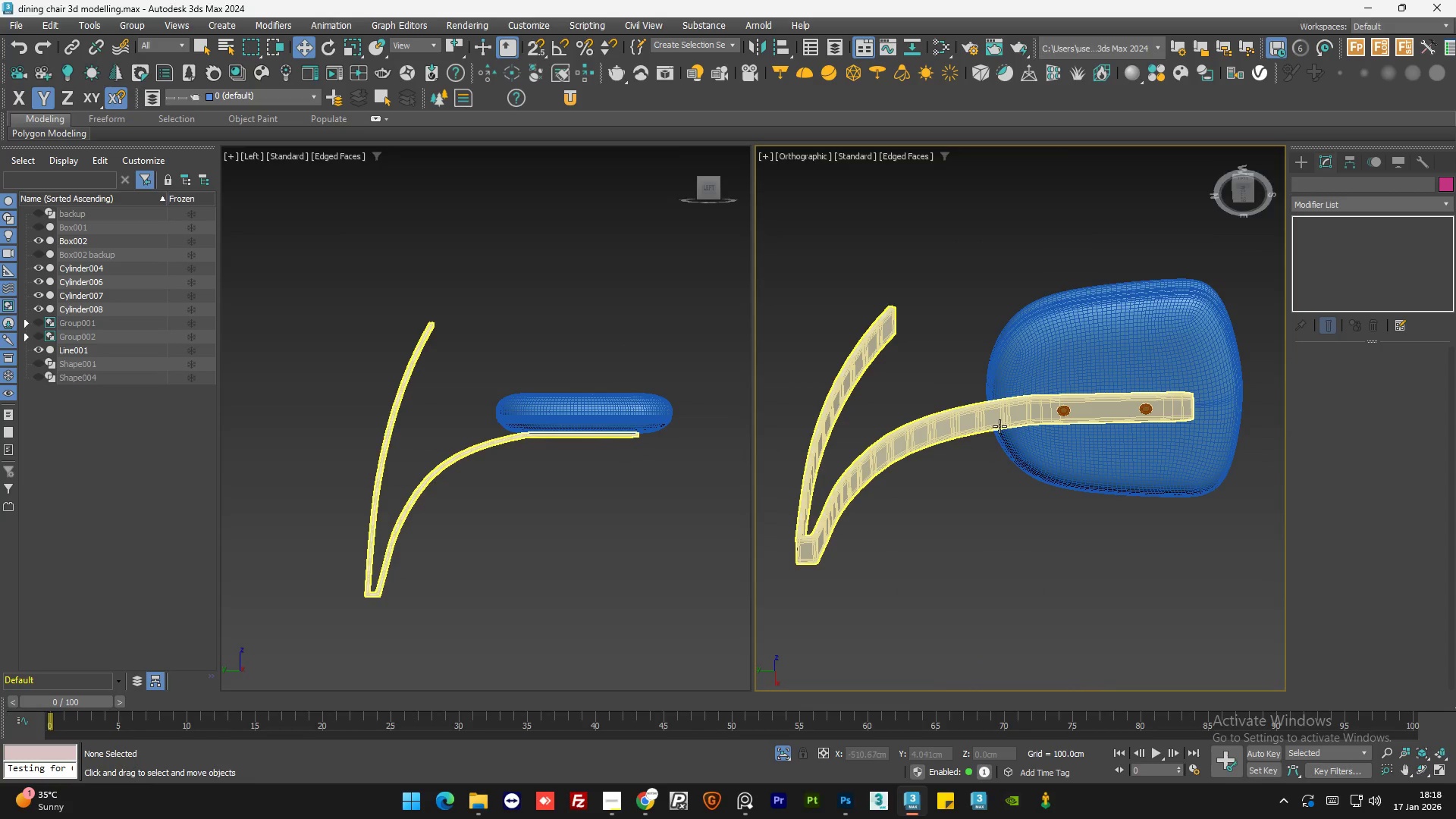 
hold_key(key=AltLeft, duration=0.64)
 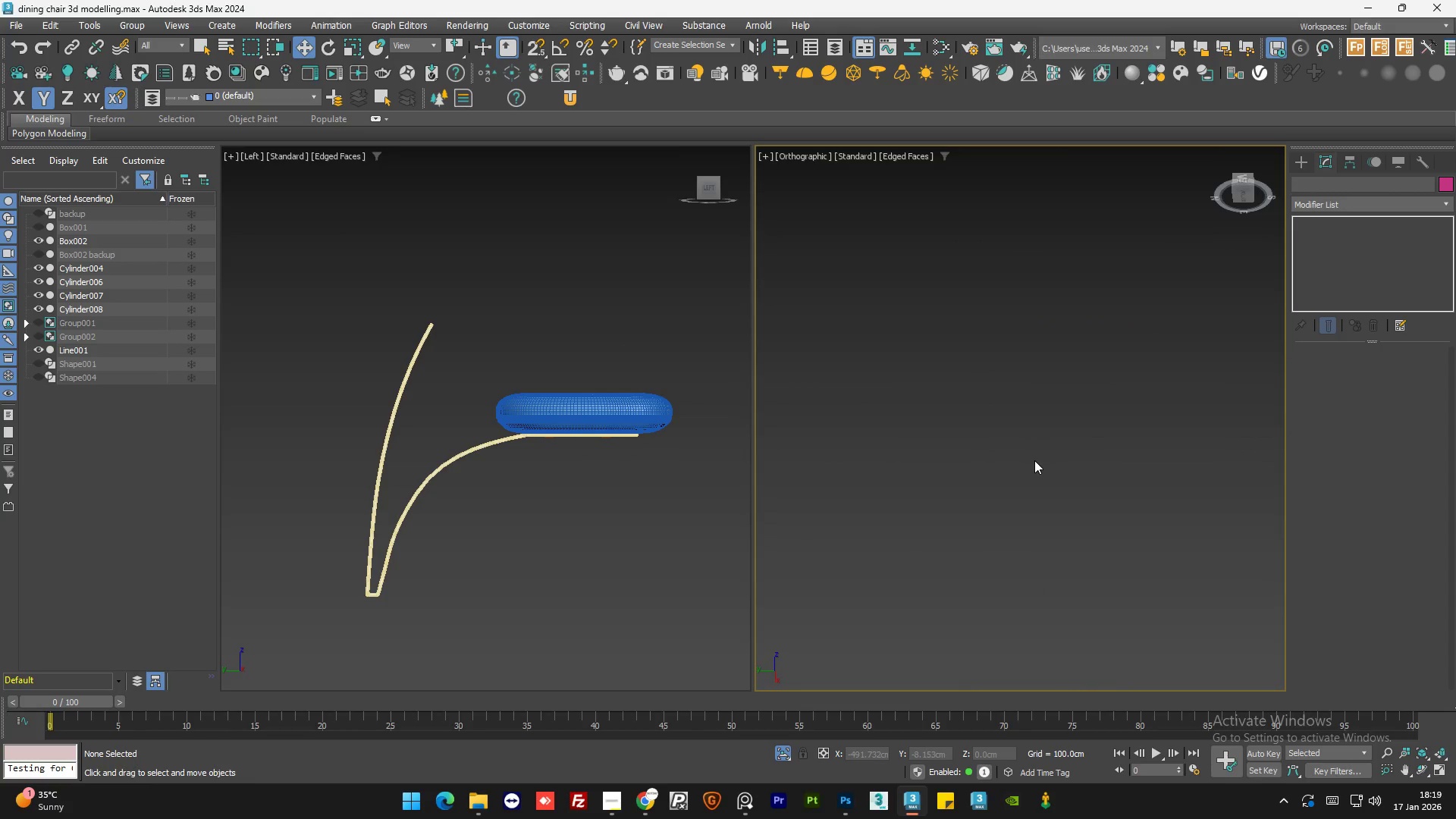 
scroll: coordinate [1000, 426], scroll_direction: down, amount: 2.0
 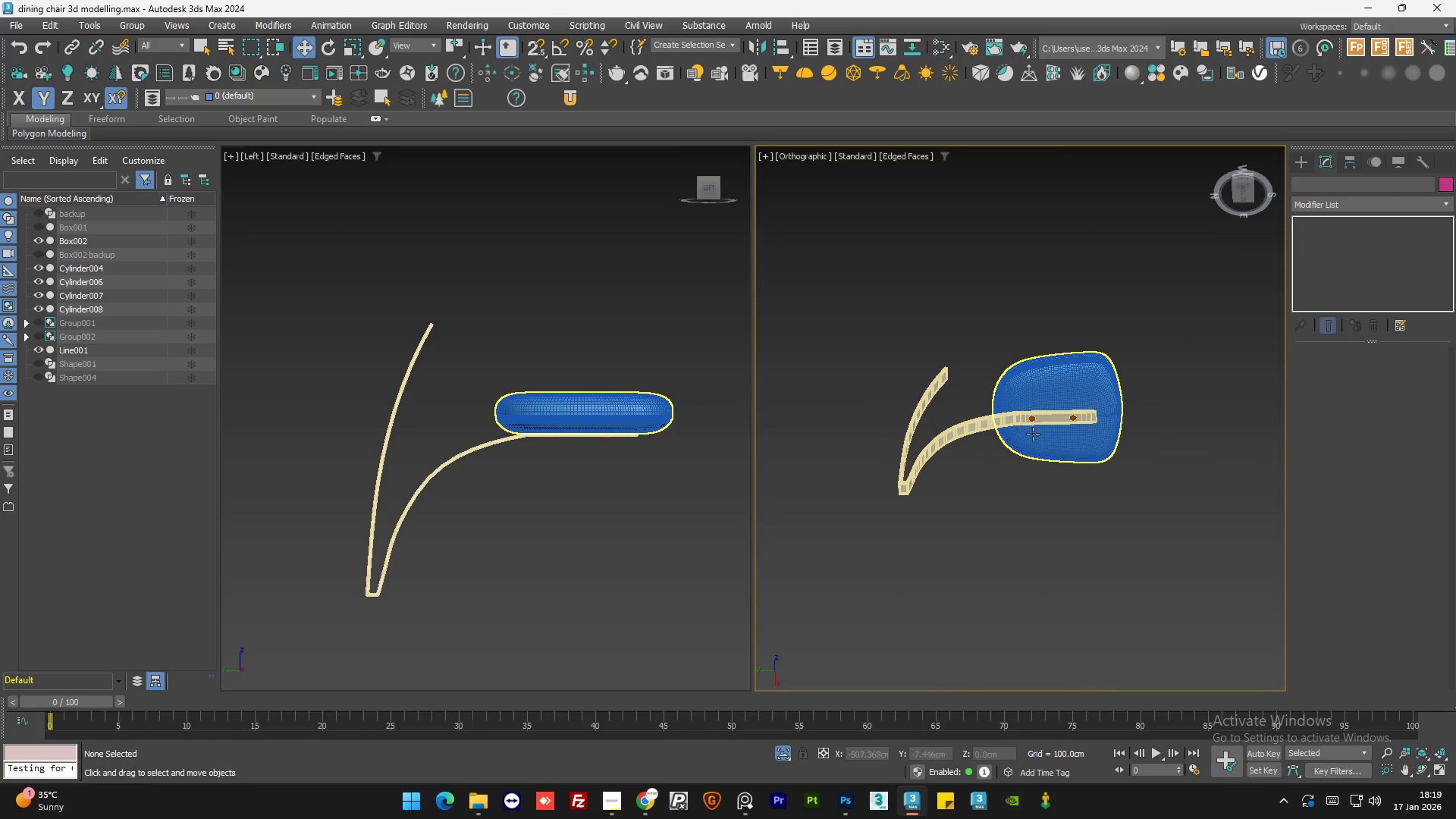 
key(F4)
 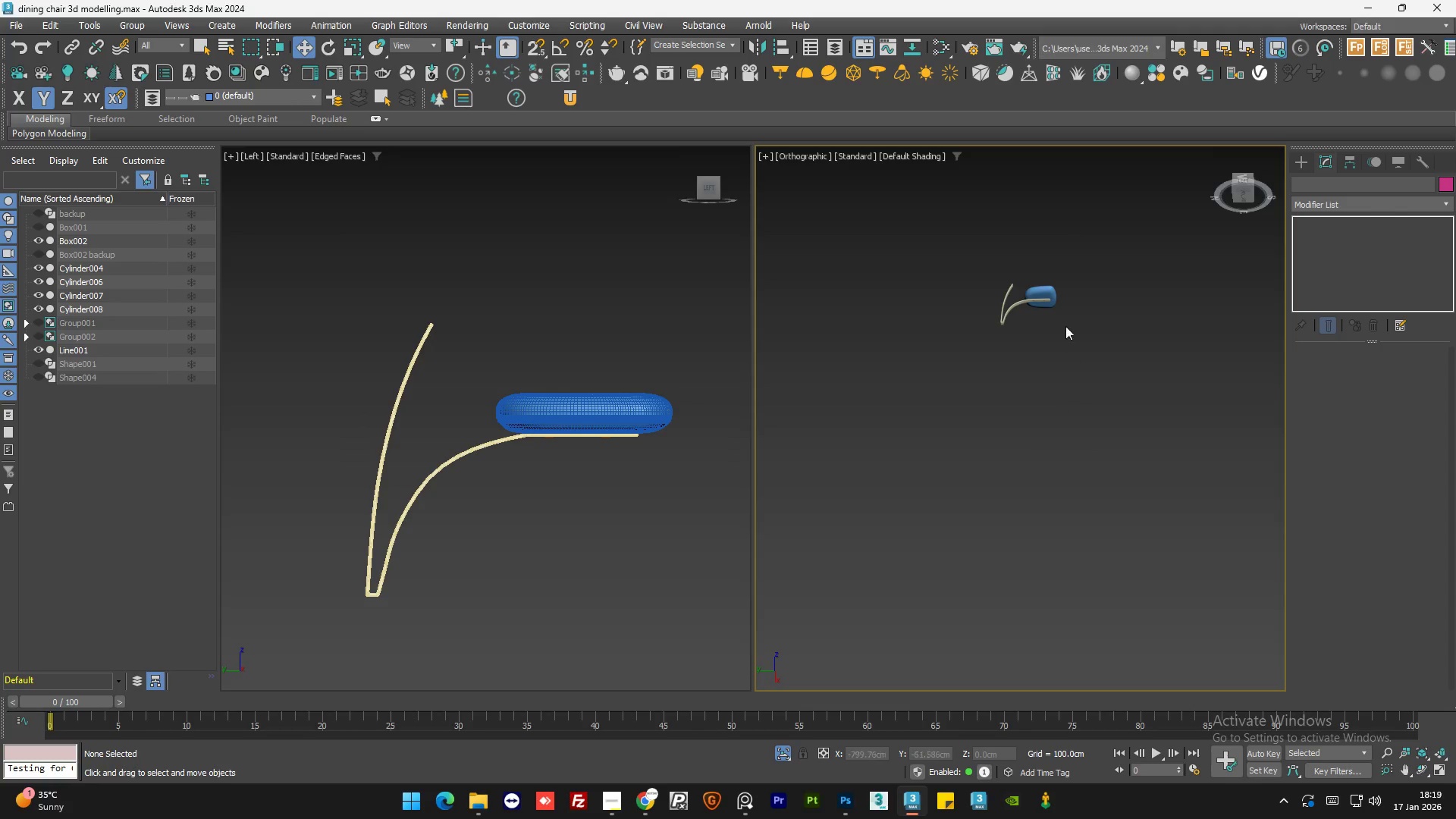 
scroll: coordinate [1034, 460], scroll_direction: down, amount: 4.0
 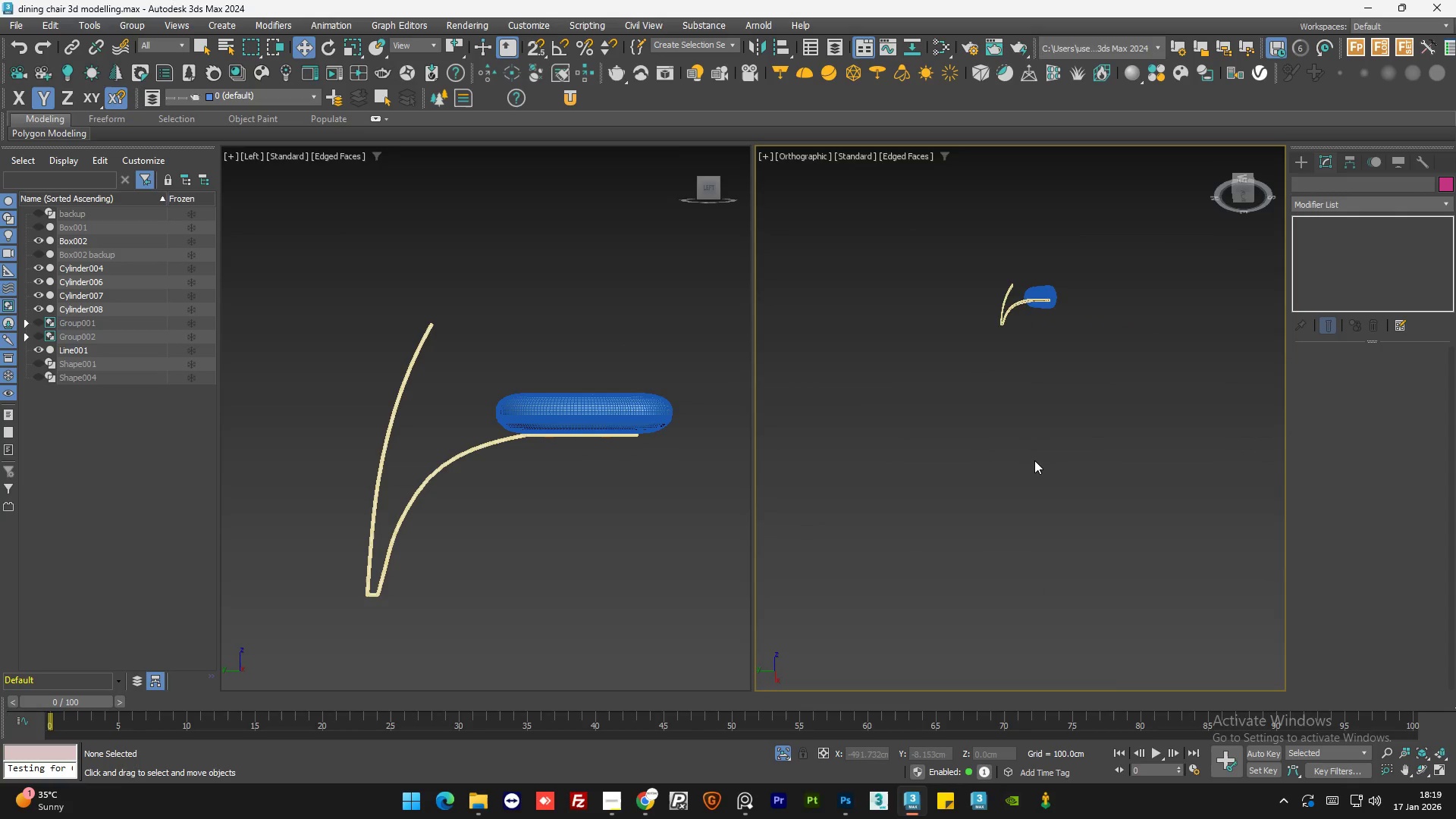 
scroll: coordinate [774, 327], scroll_direction: up, amount: 11.0
 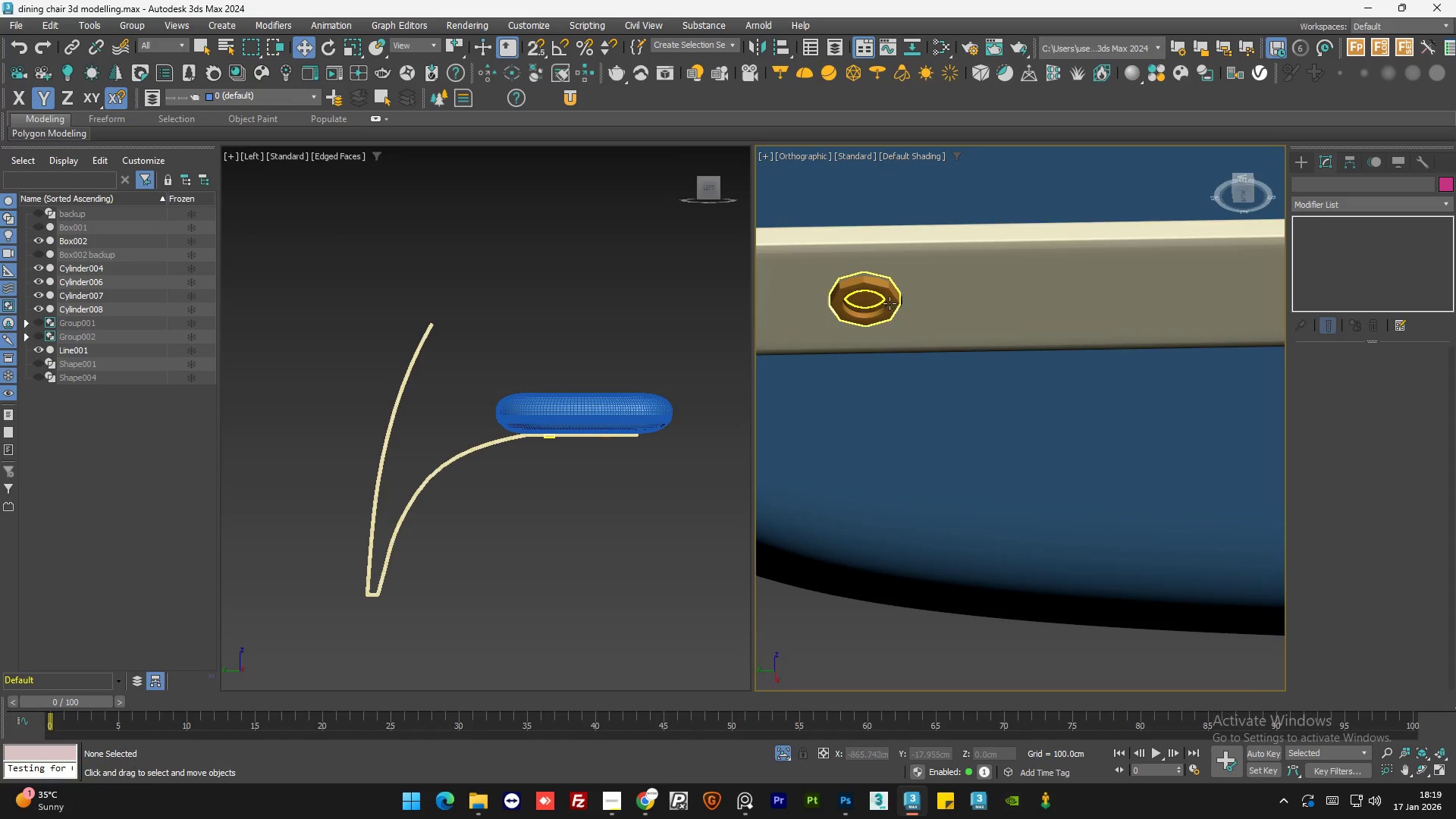 
scroll: coordinate [1098, 327], scroll_direction: down, amount: 4.0
 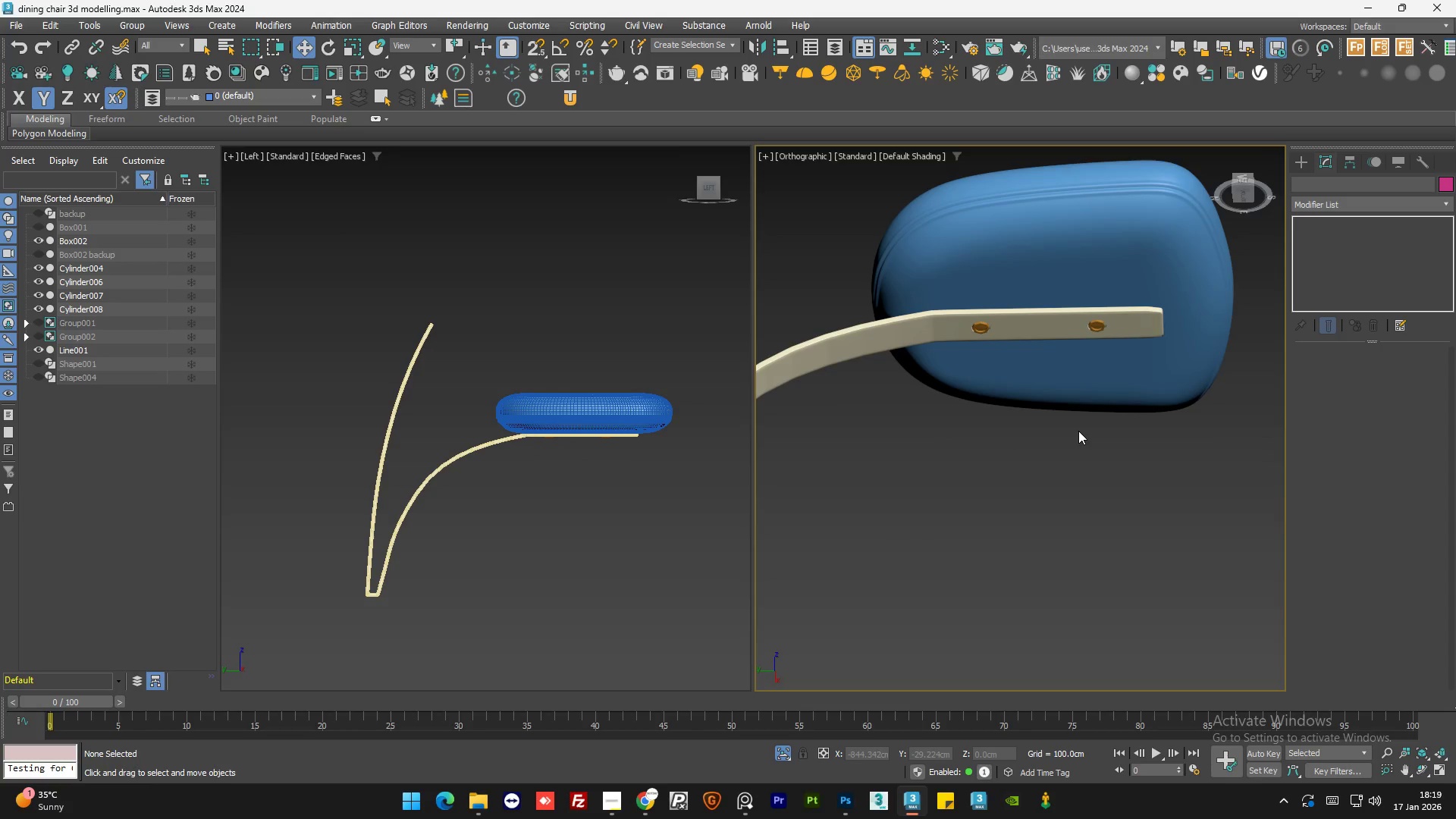 
key(Control+S)
 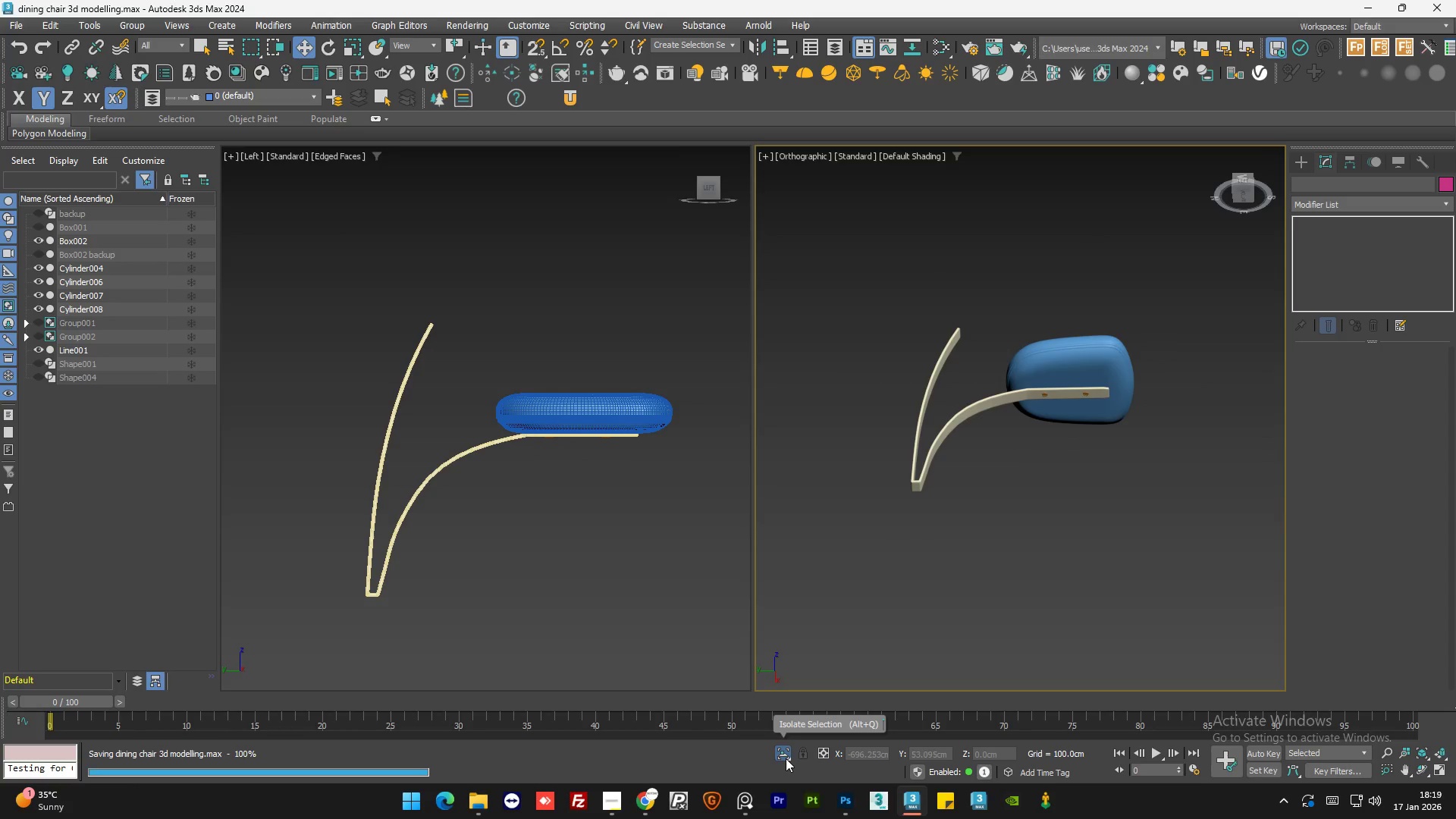 
scroll: coordinate [1079, 431], scroll_direction: down, amount: 3.0
 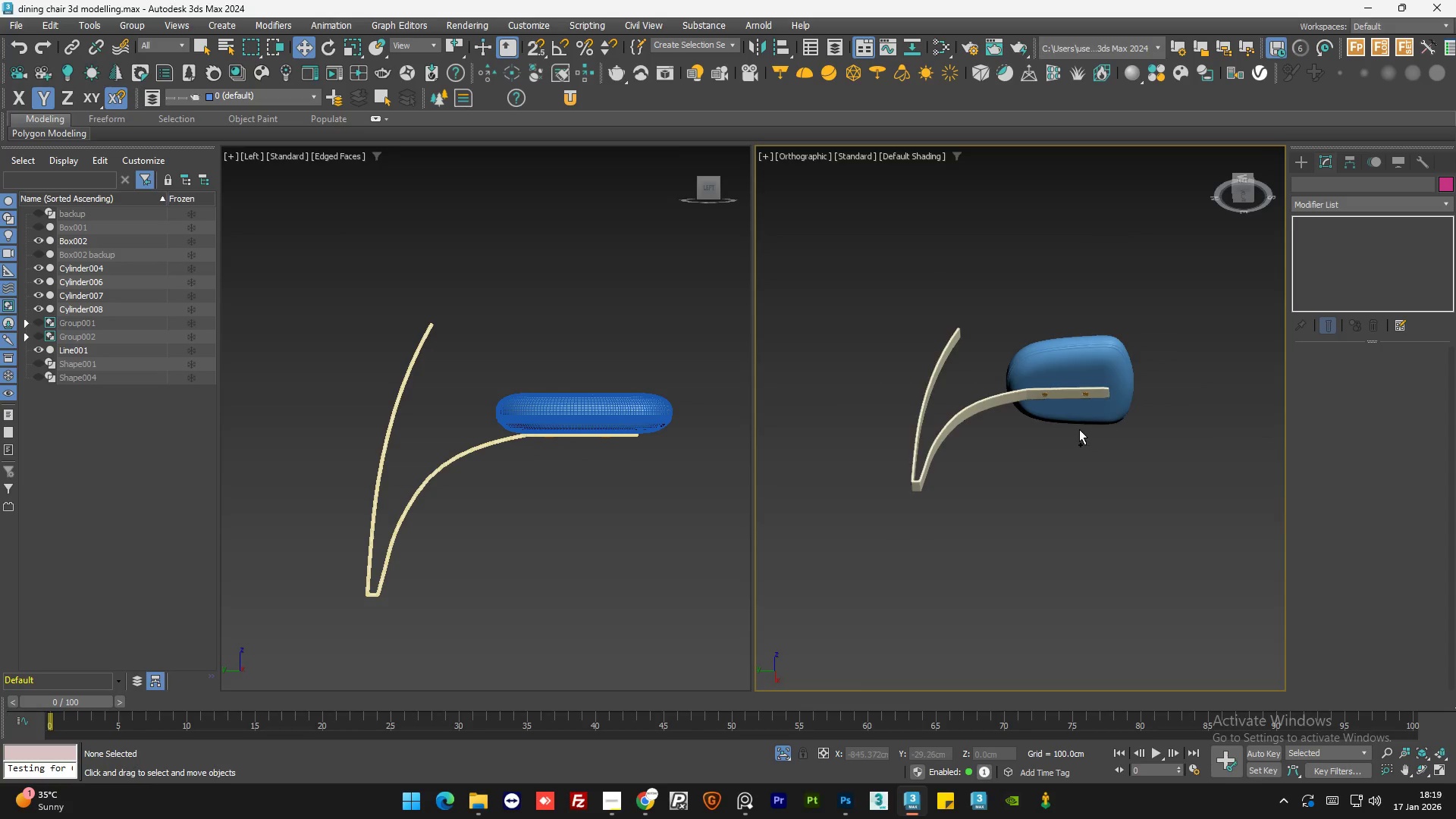 
left_click([786, 758])
 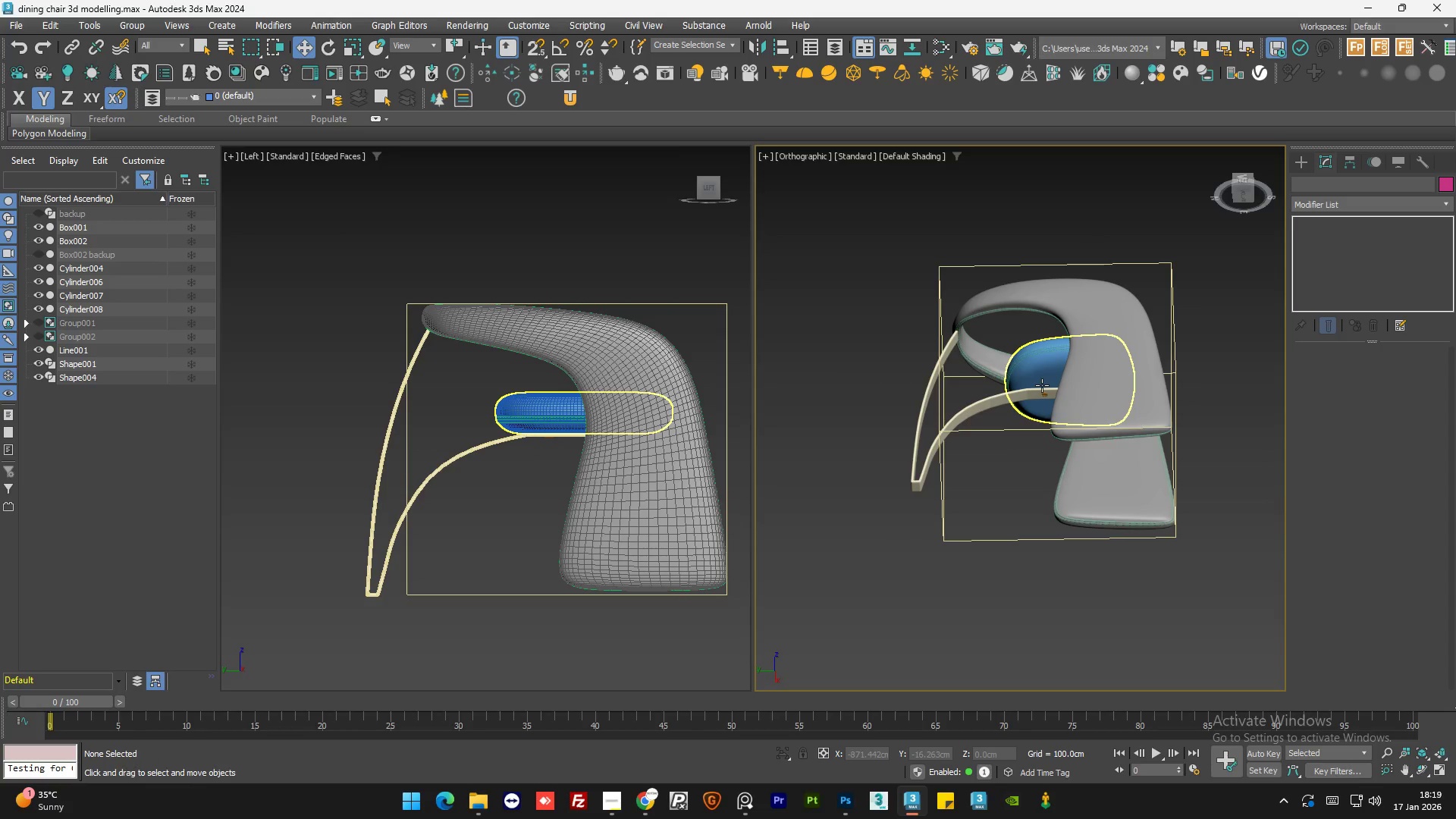 
key(Alt+AltLeft)
 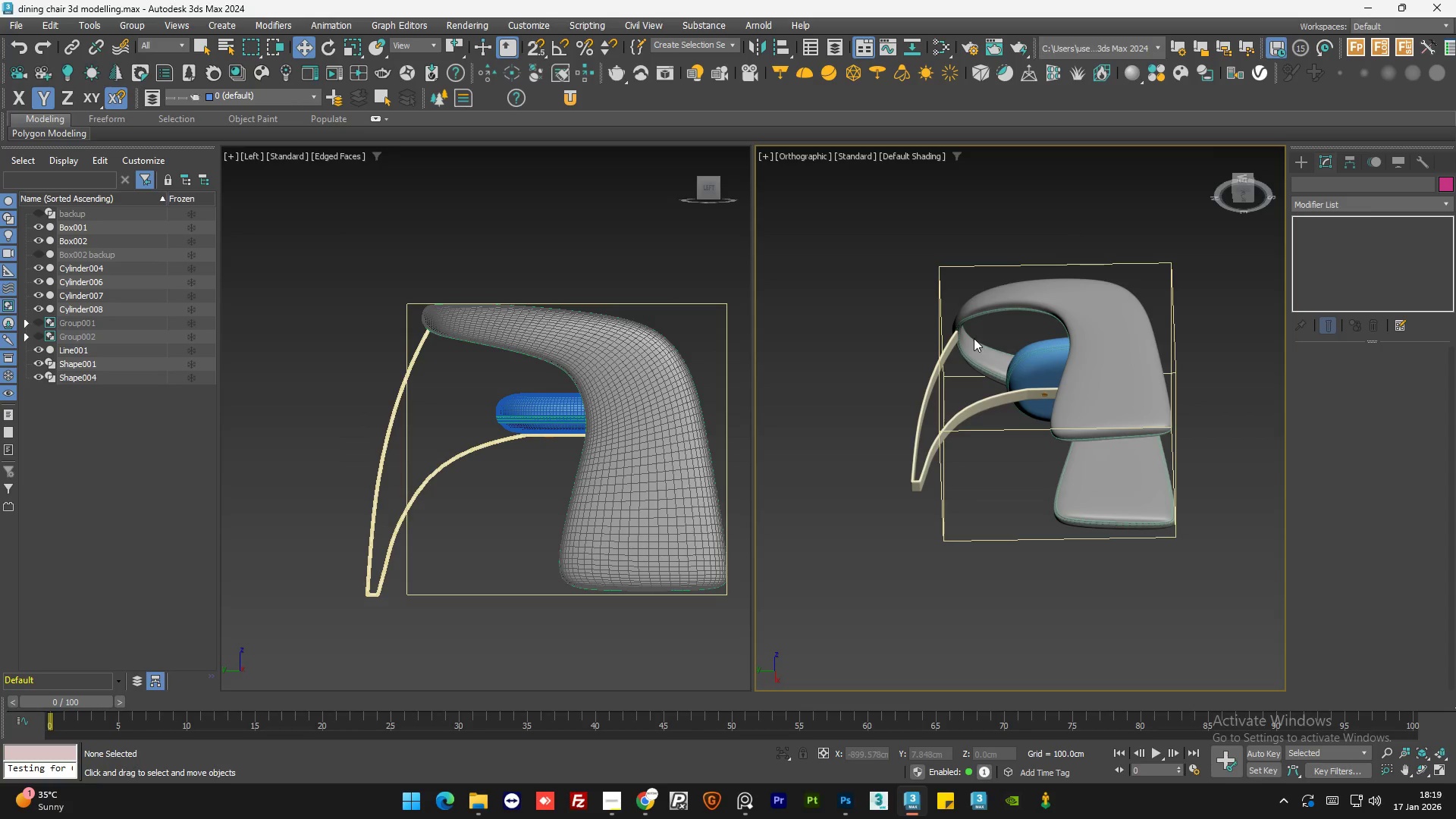 
scroll: coordinate [952, 332], scroll_direction: up, amount: 6.0
 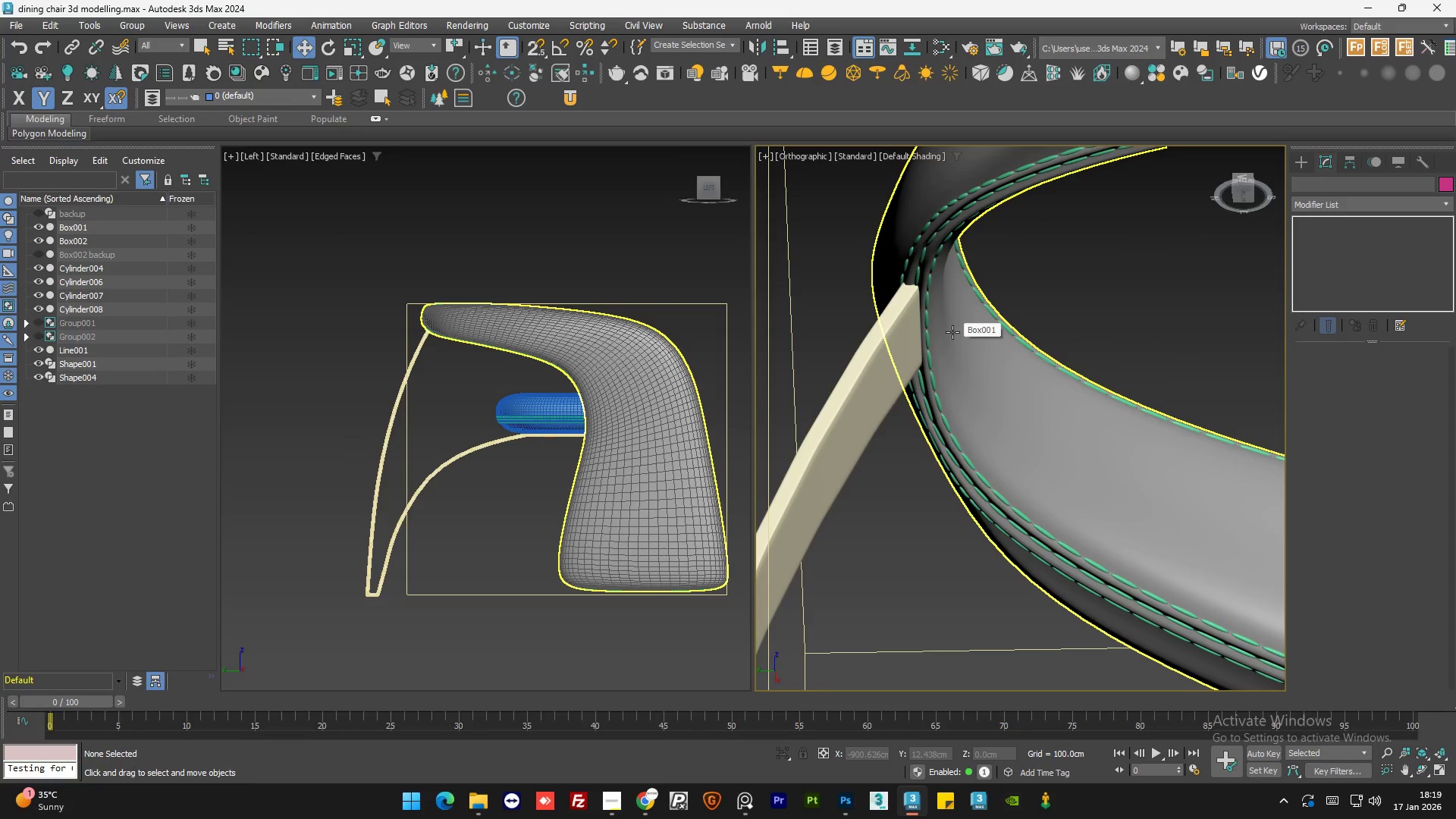 
hold_key(key=AltLeft, duration=0.81)
scroll: coordinate [1035, 372], scroll_direction: down, amount: 8.0
 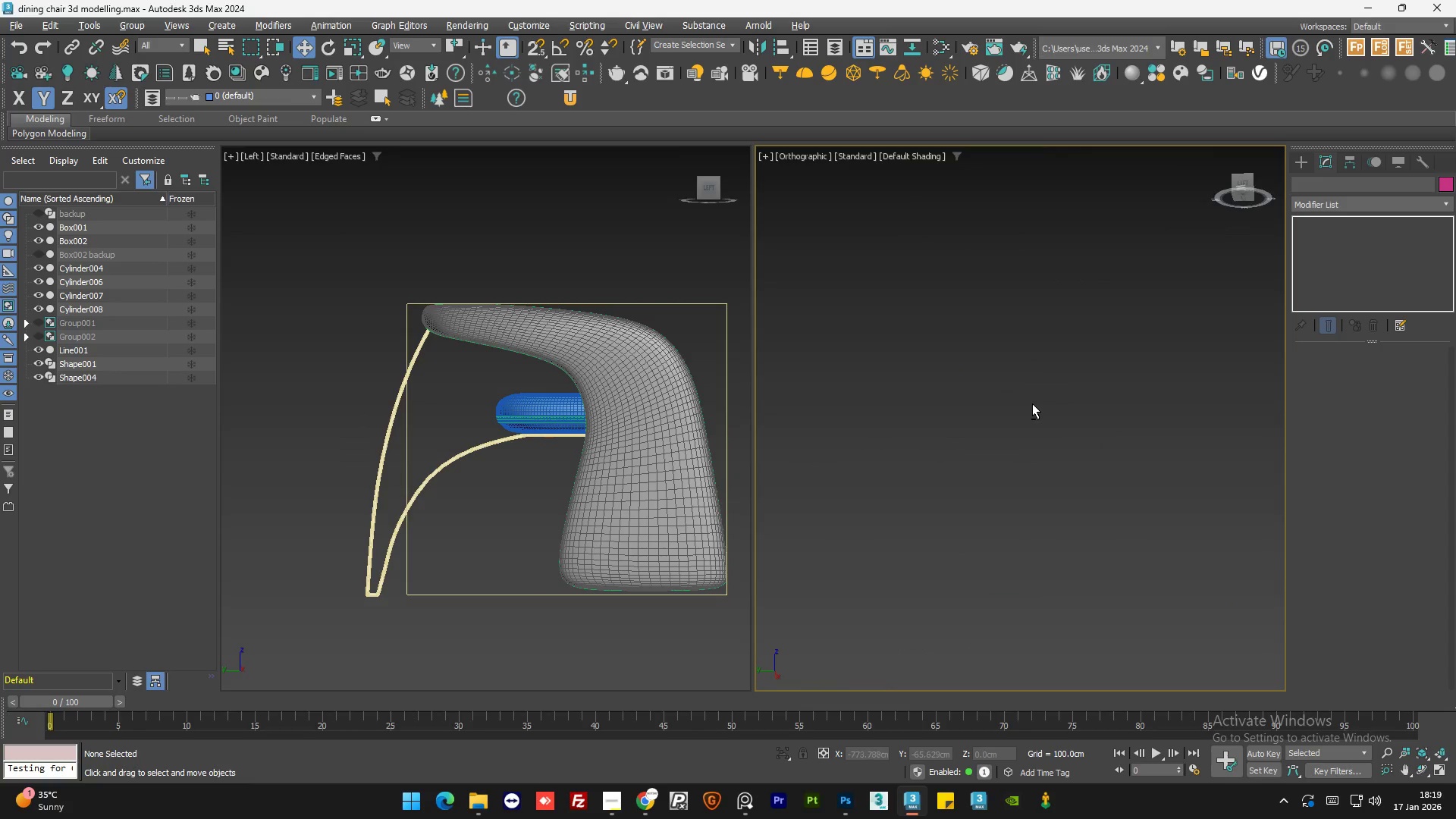 
key(Z)
 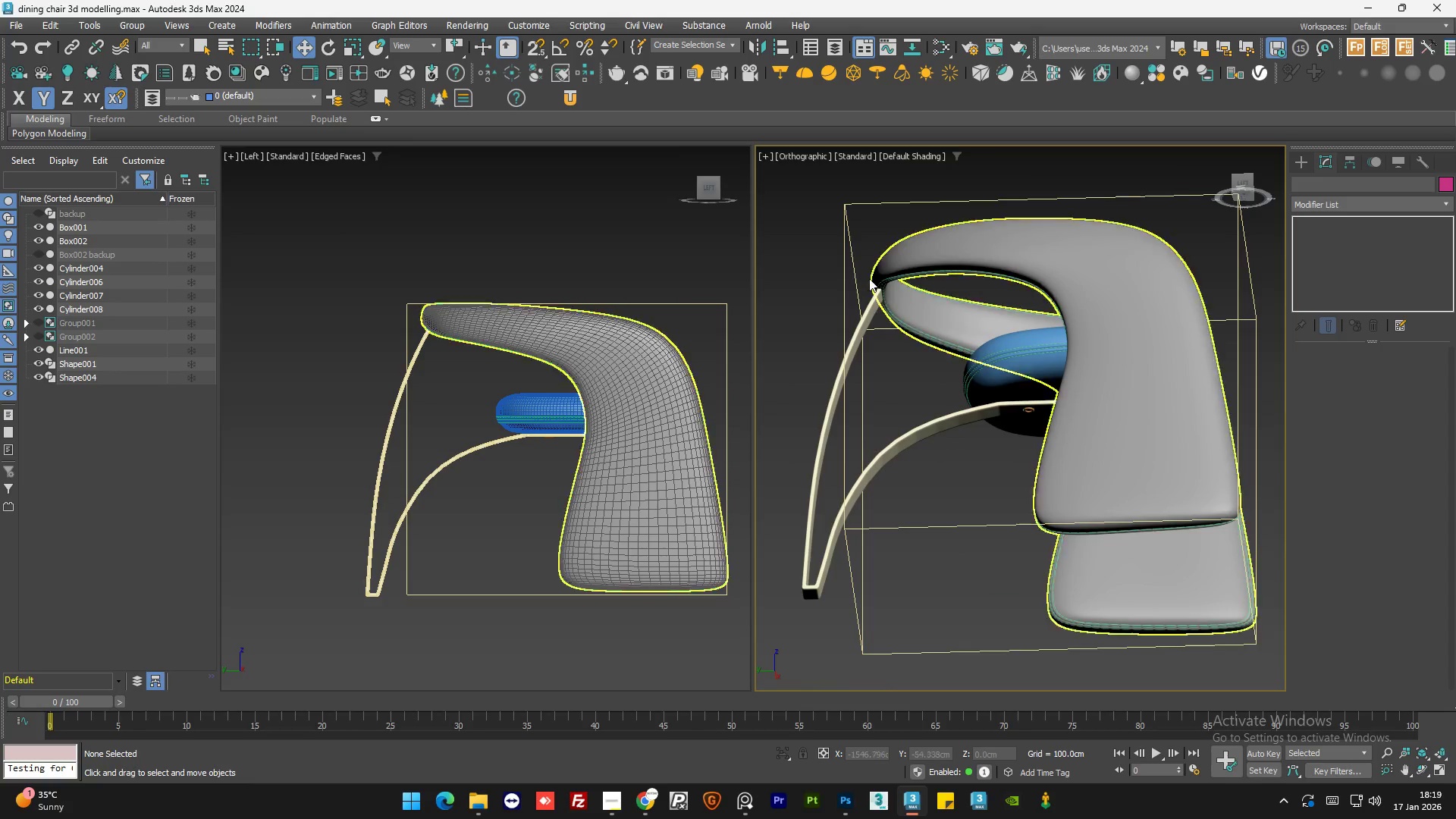 
scroll: coordinate [1034, 415], scroll_direction: down, amount: 3.0
 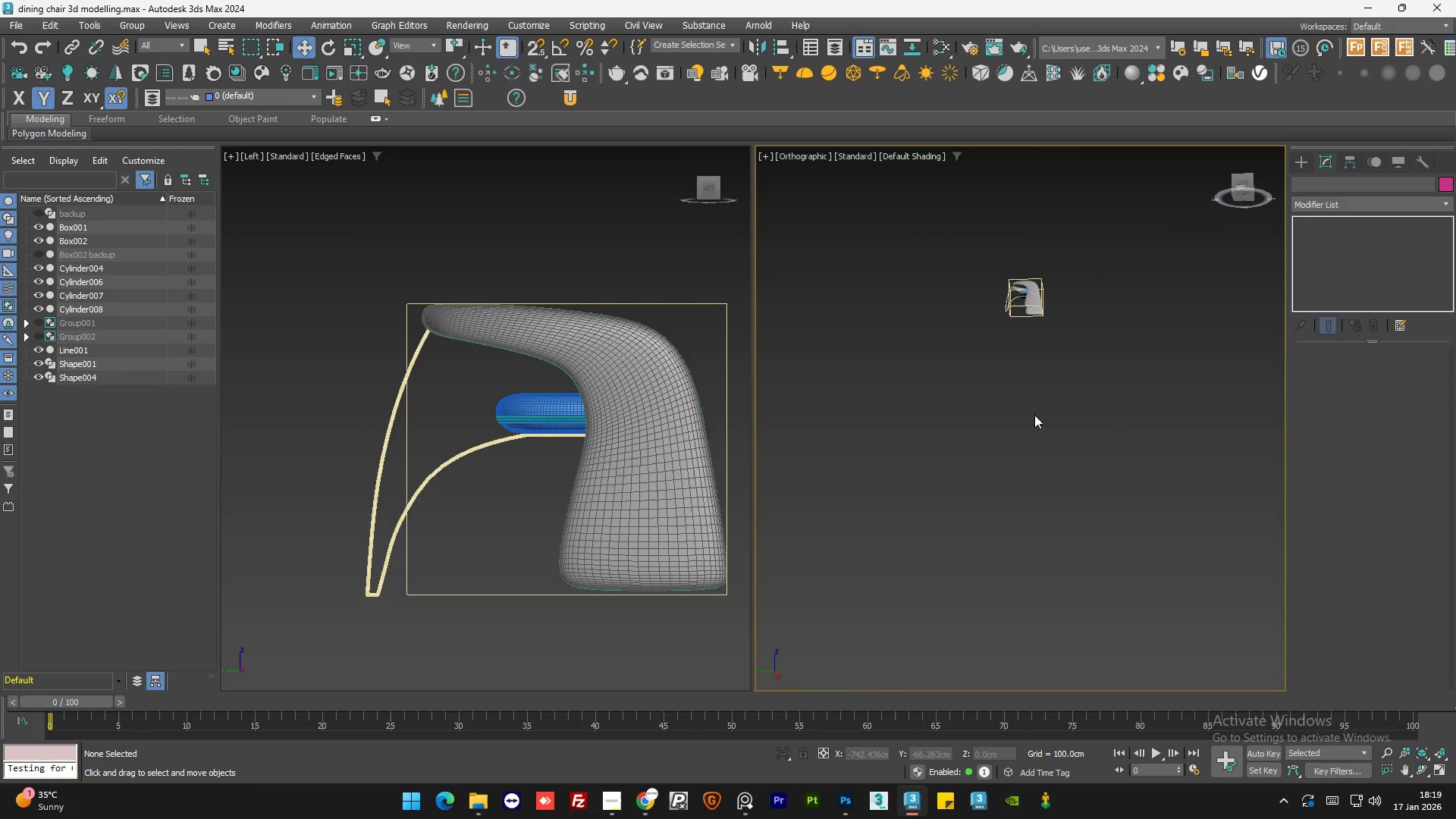 
scroll: coordinate [880, 290], scroll_direction: up, amount: 7.0
 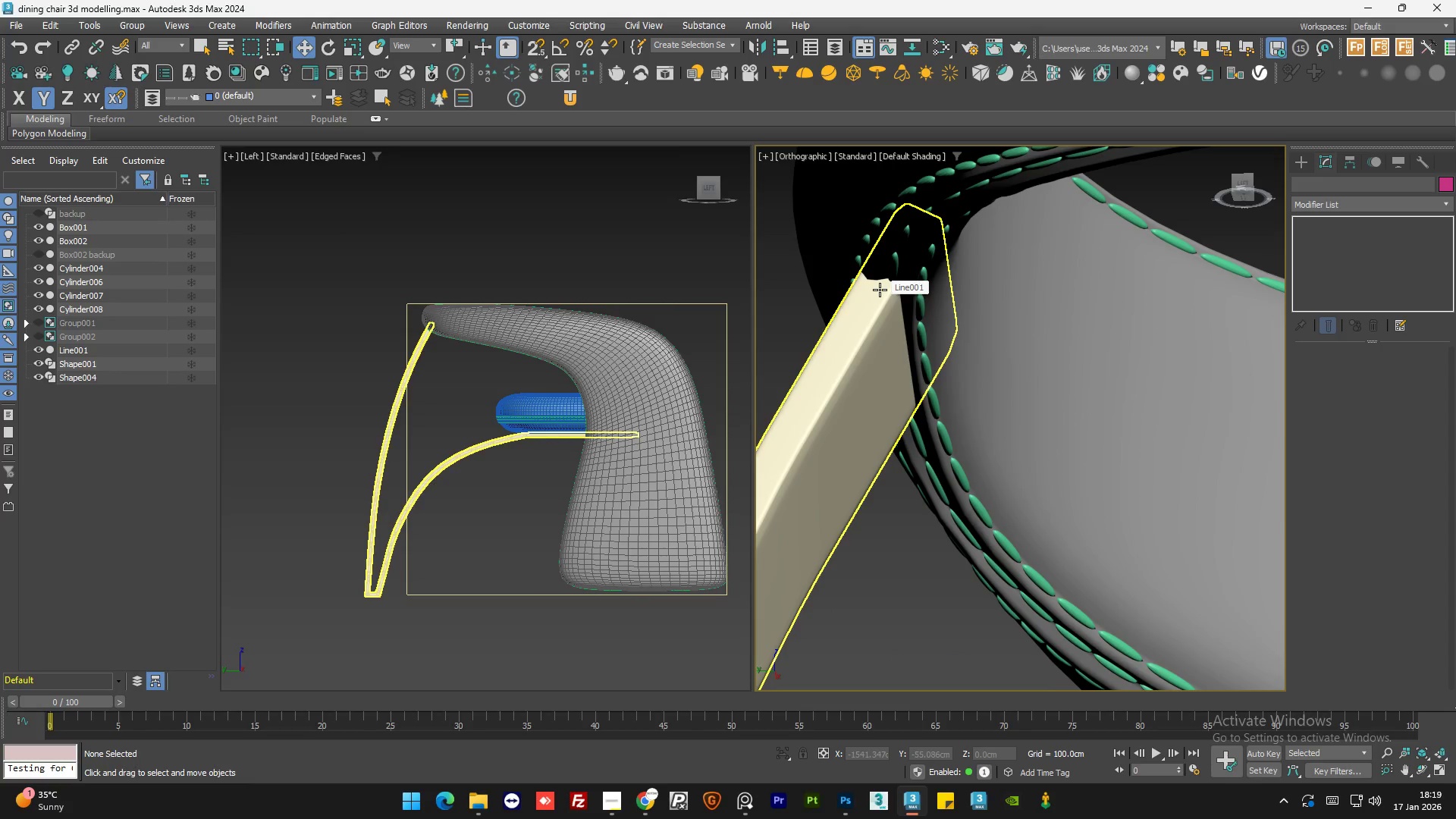 
left_click([880, 290])
 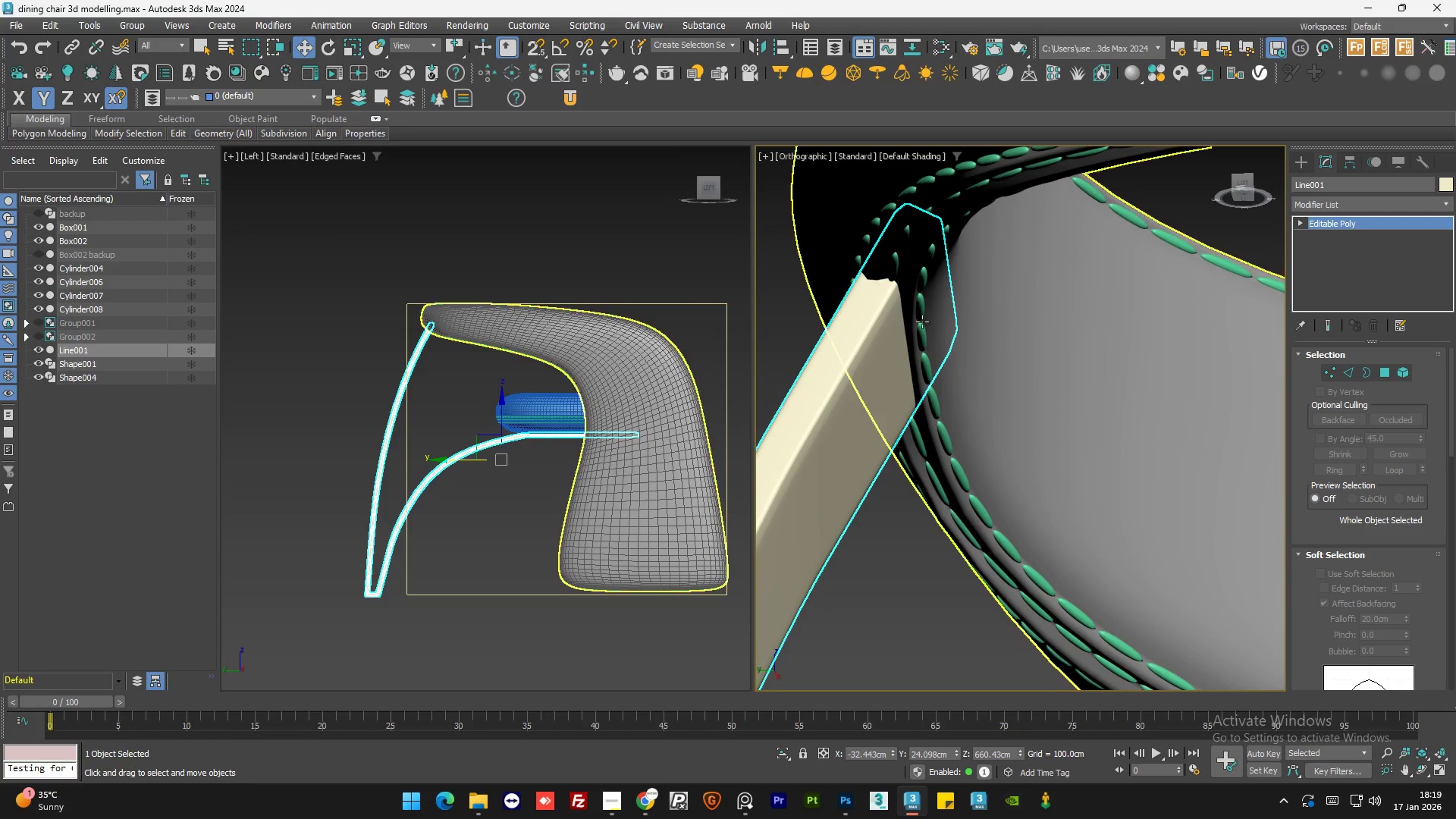 
scroll: coordinate [981, 369], scroll_direction: down, amount: 3.0
 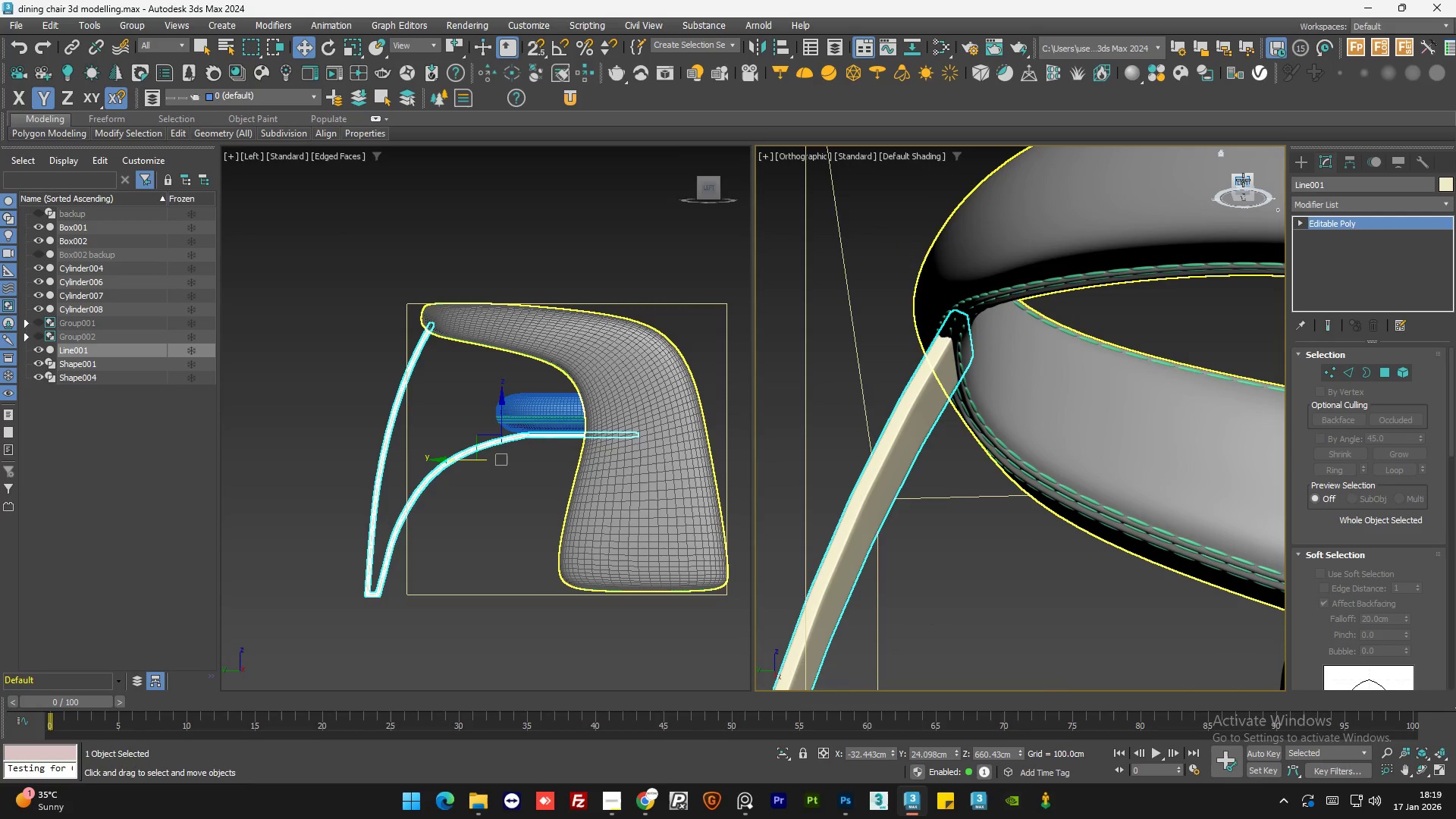 
left_click([1243, 180])
 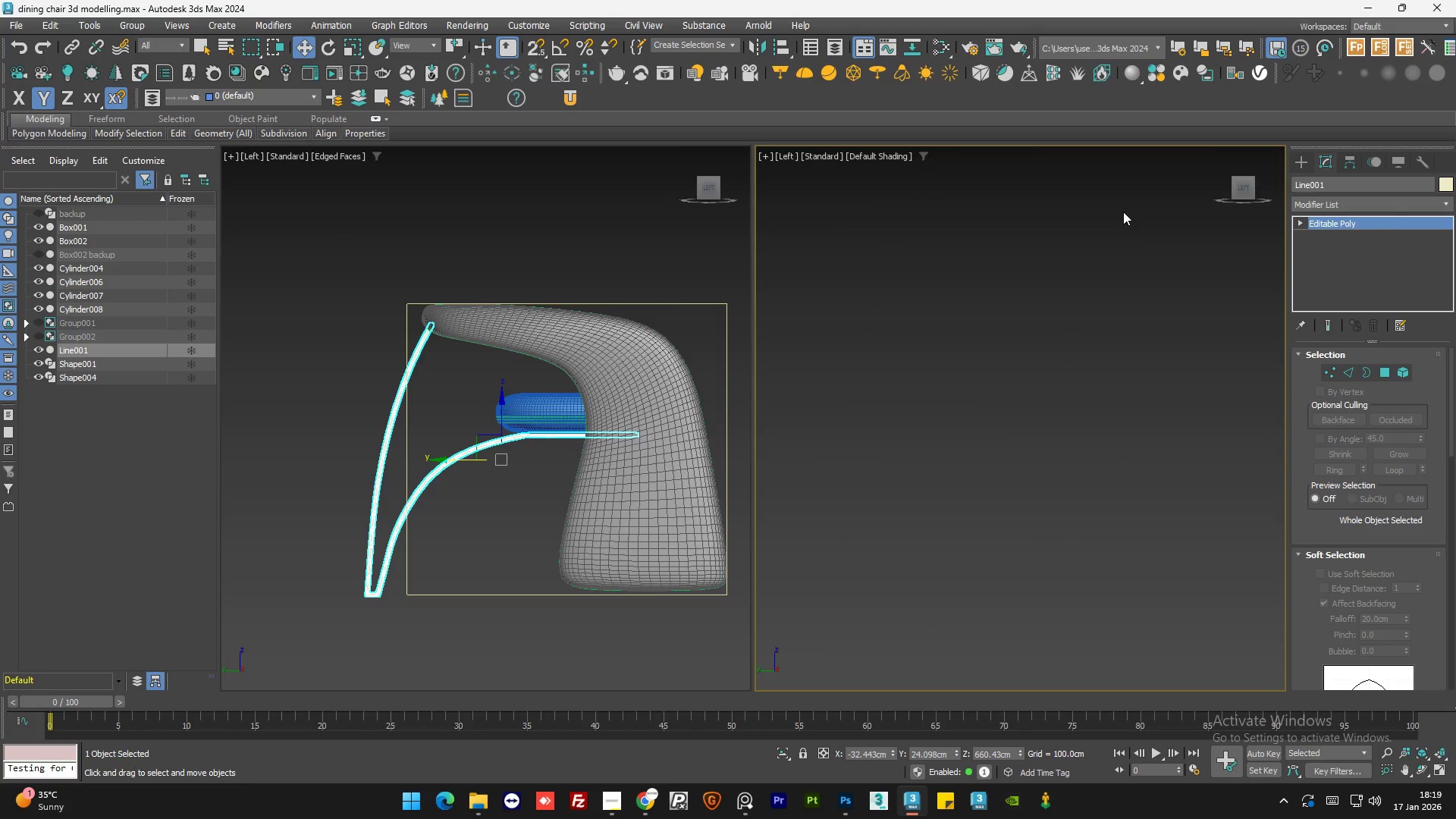 
key(Z)
 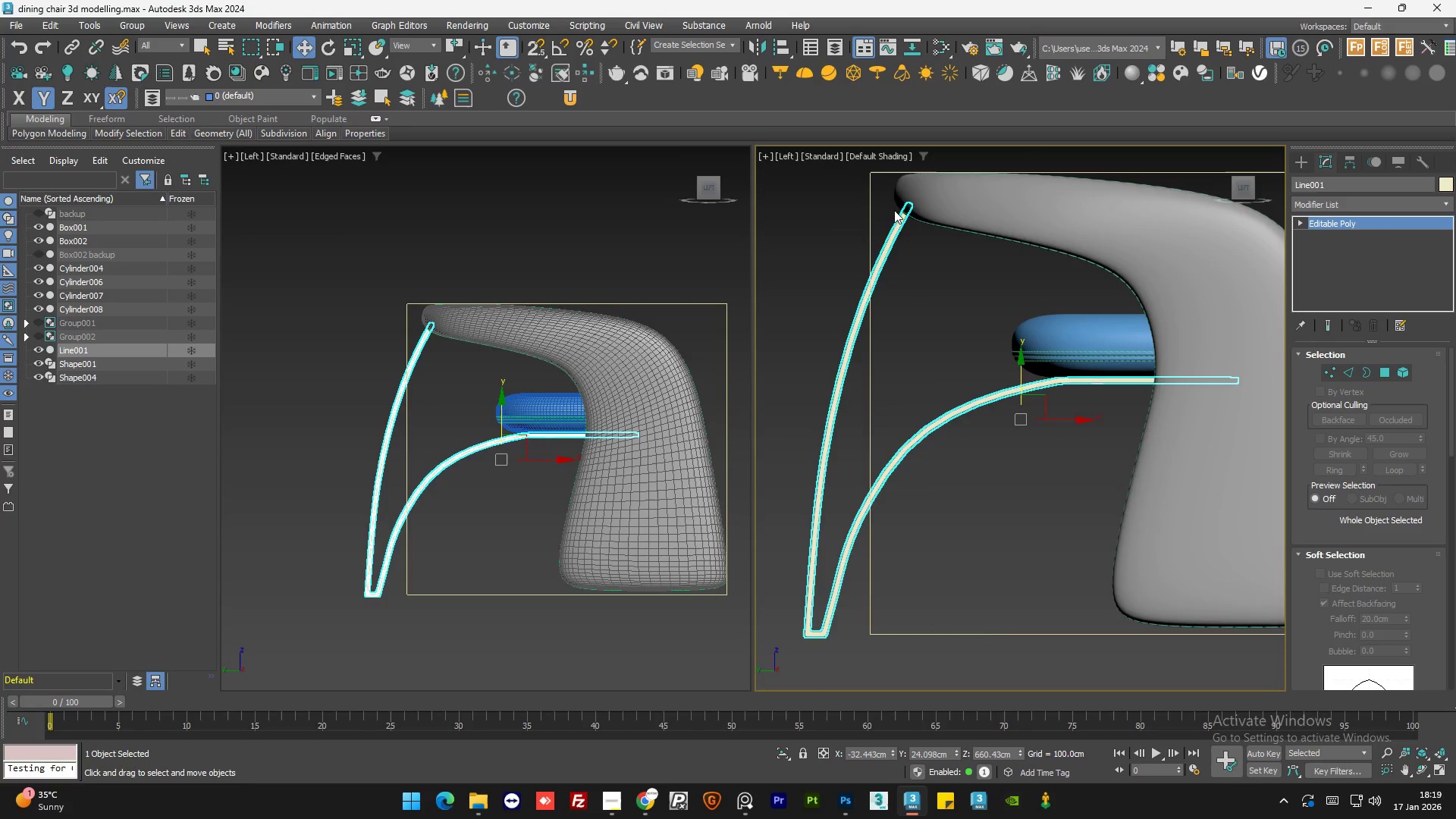 
scroll: coordinate [898, 201], scroll_direction: up, amount: 5.0
 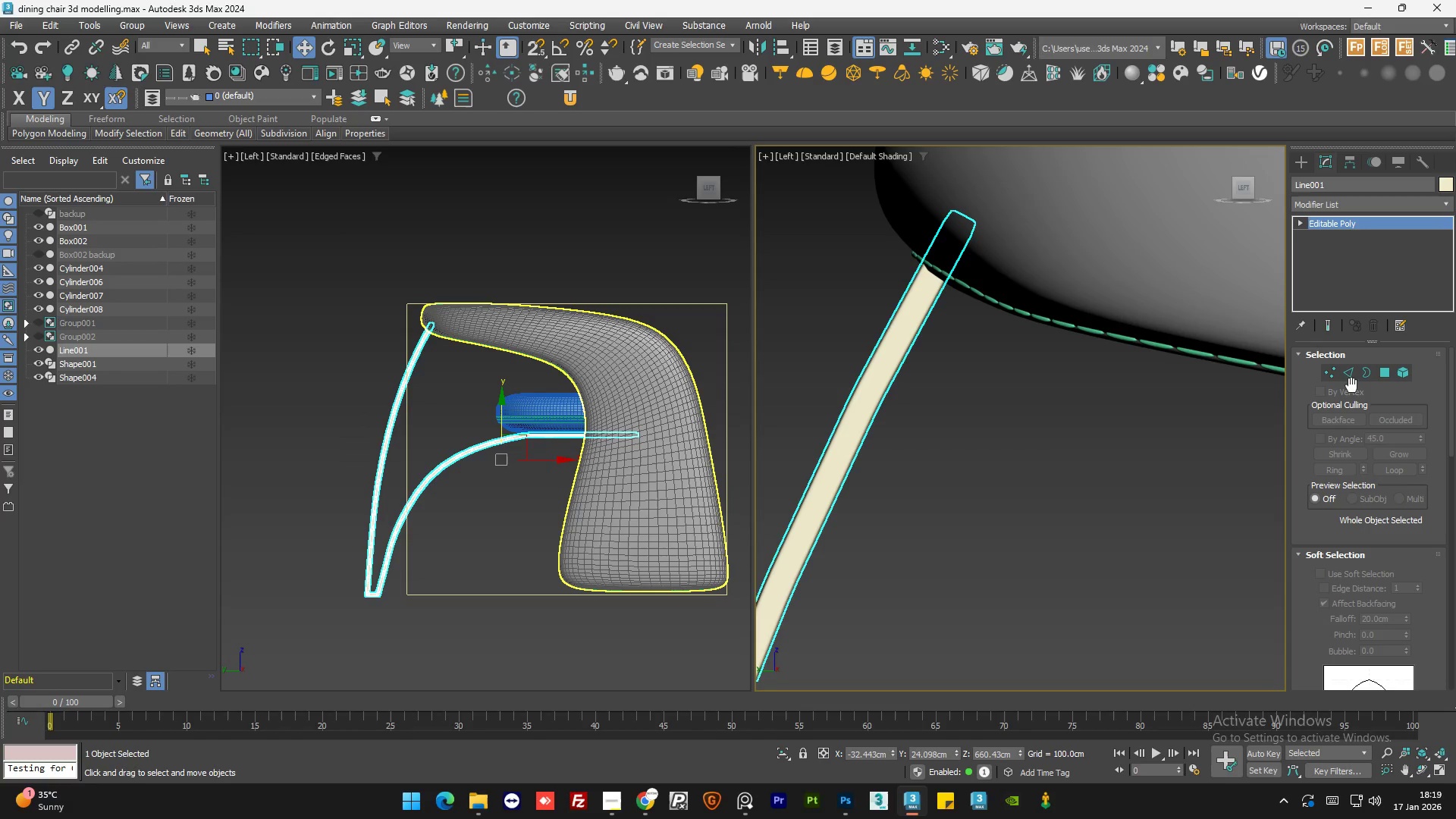 
left_click([1351, 373])
 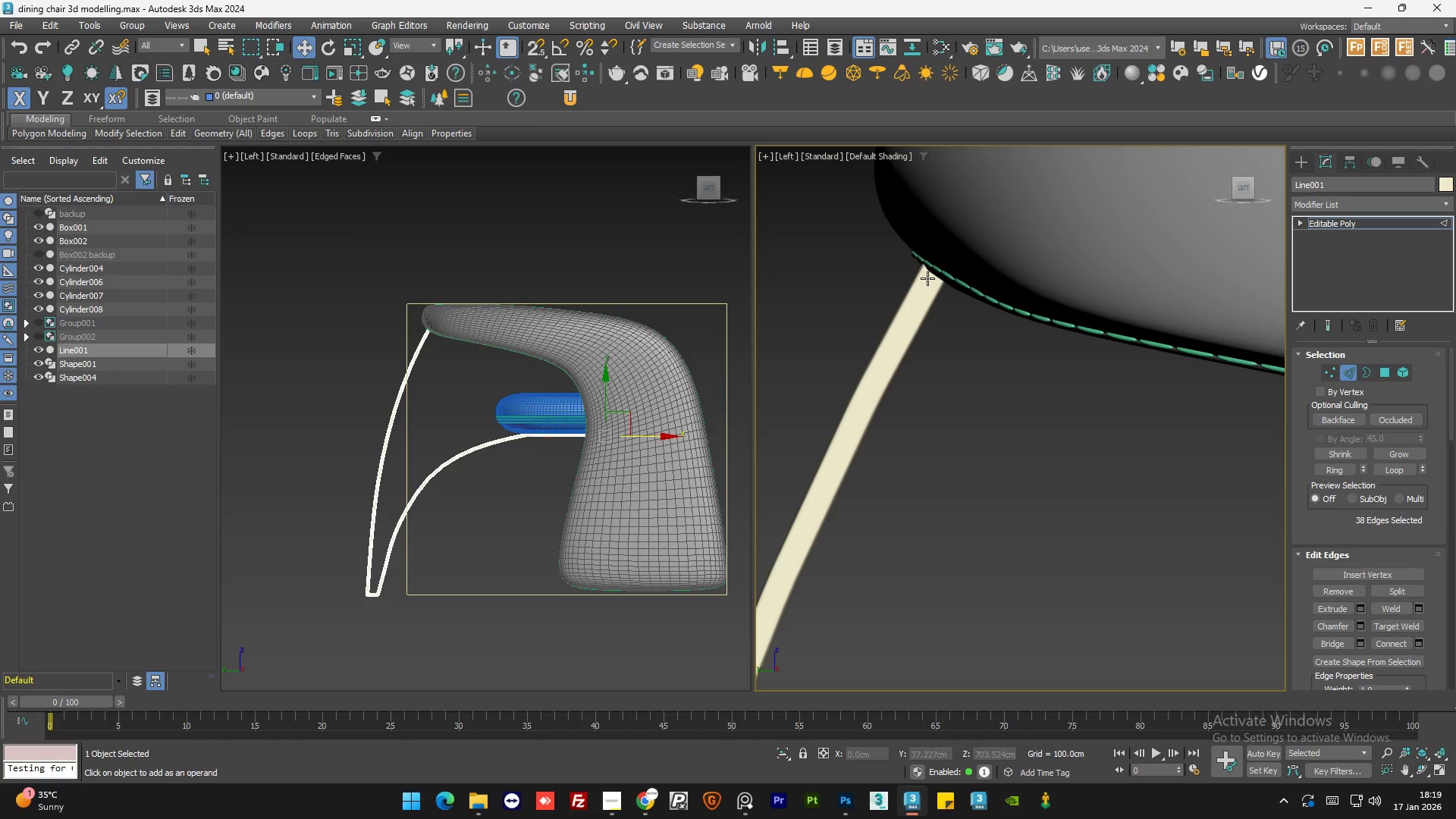 
key(F4)
 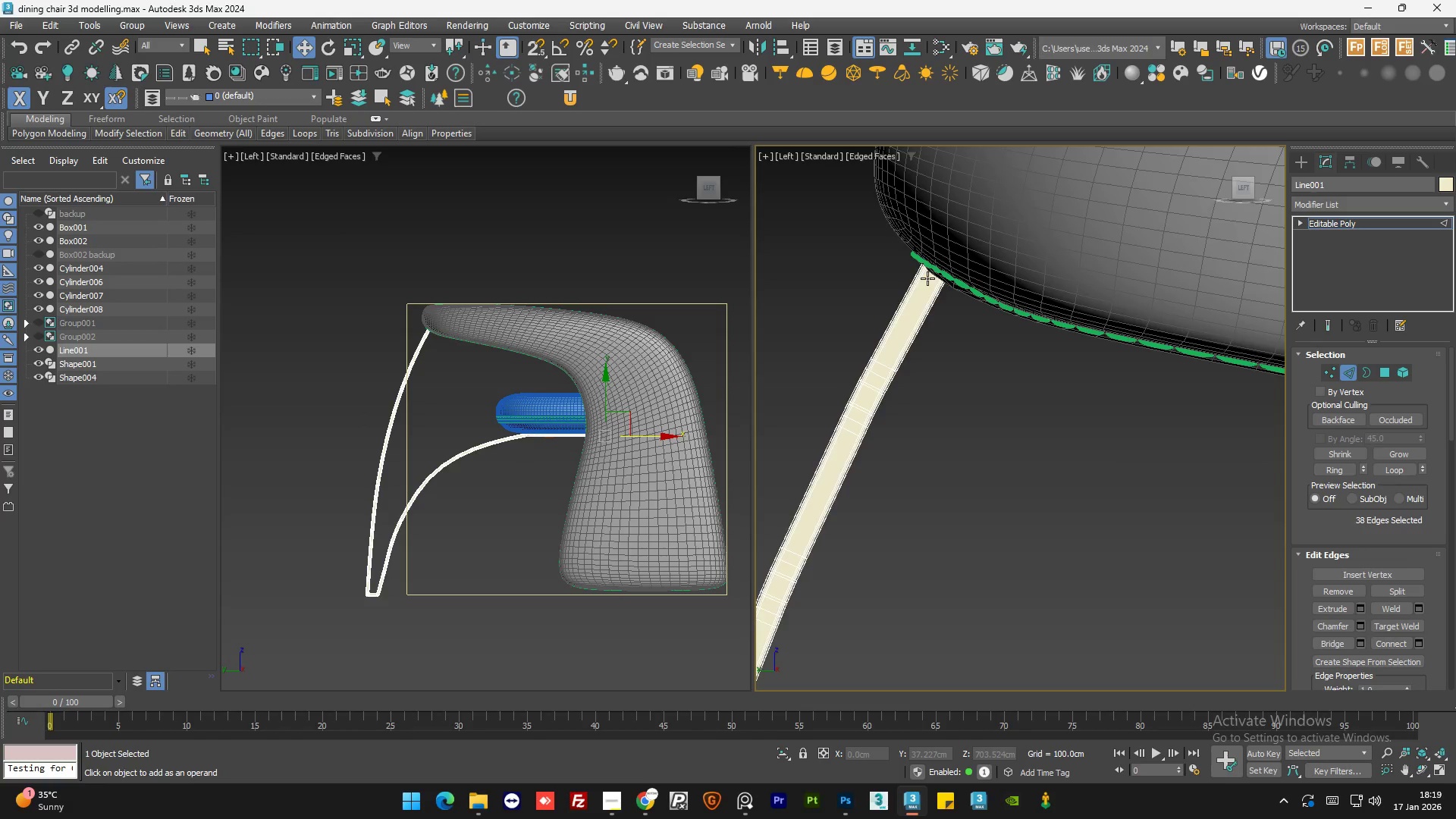 
scroll: coordinate [927, 278], scroll_direction: up, amount: 4.0
 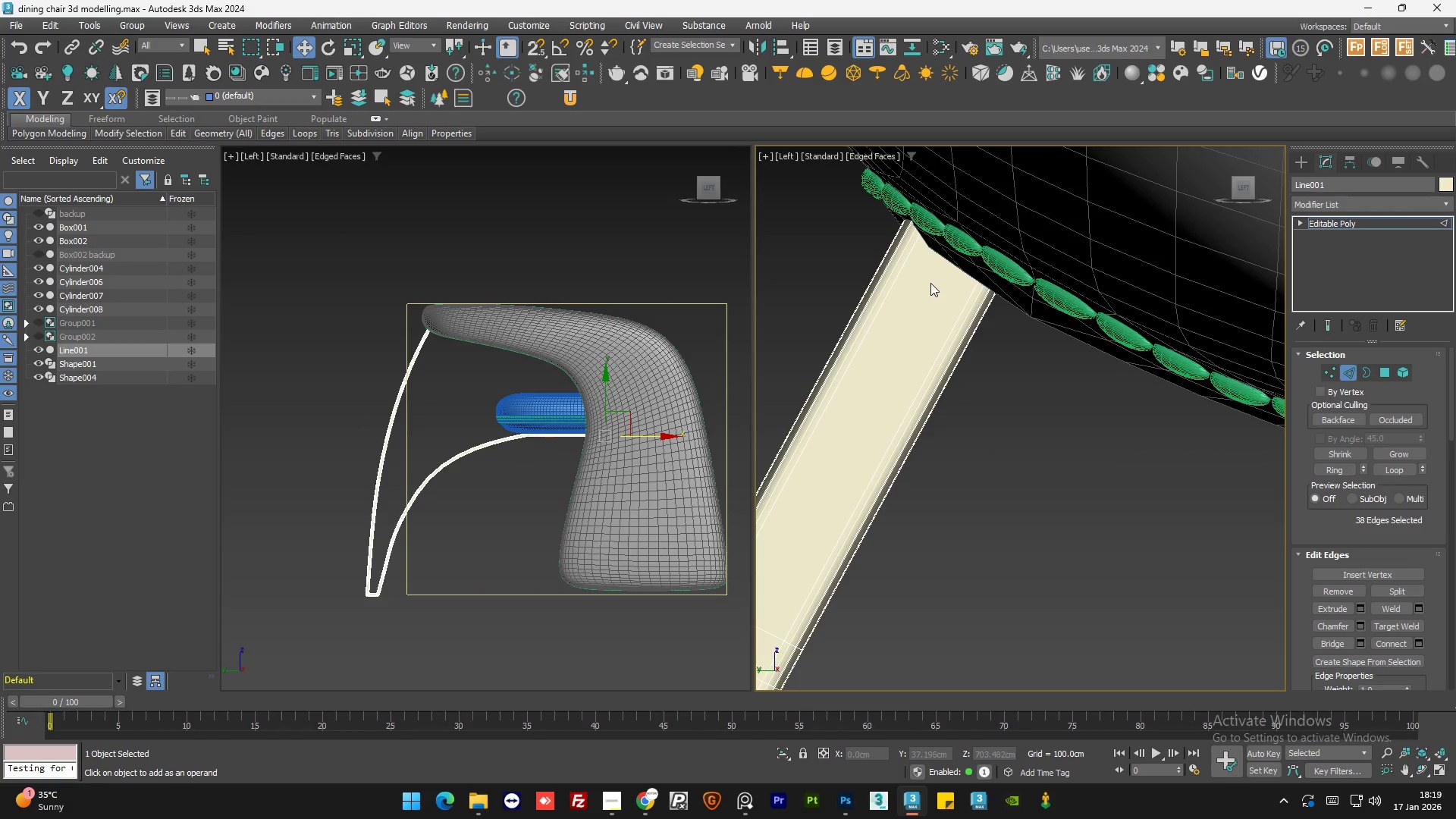 
key(Alt+1)
 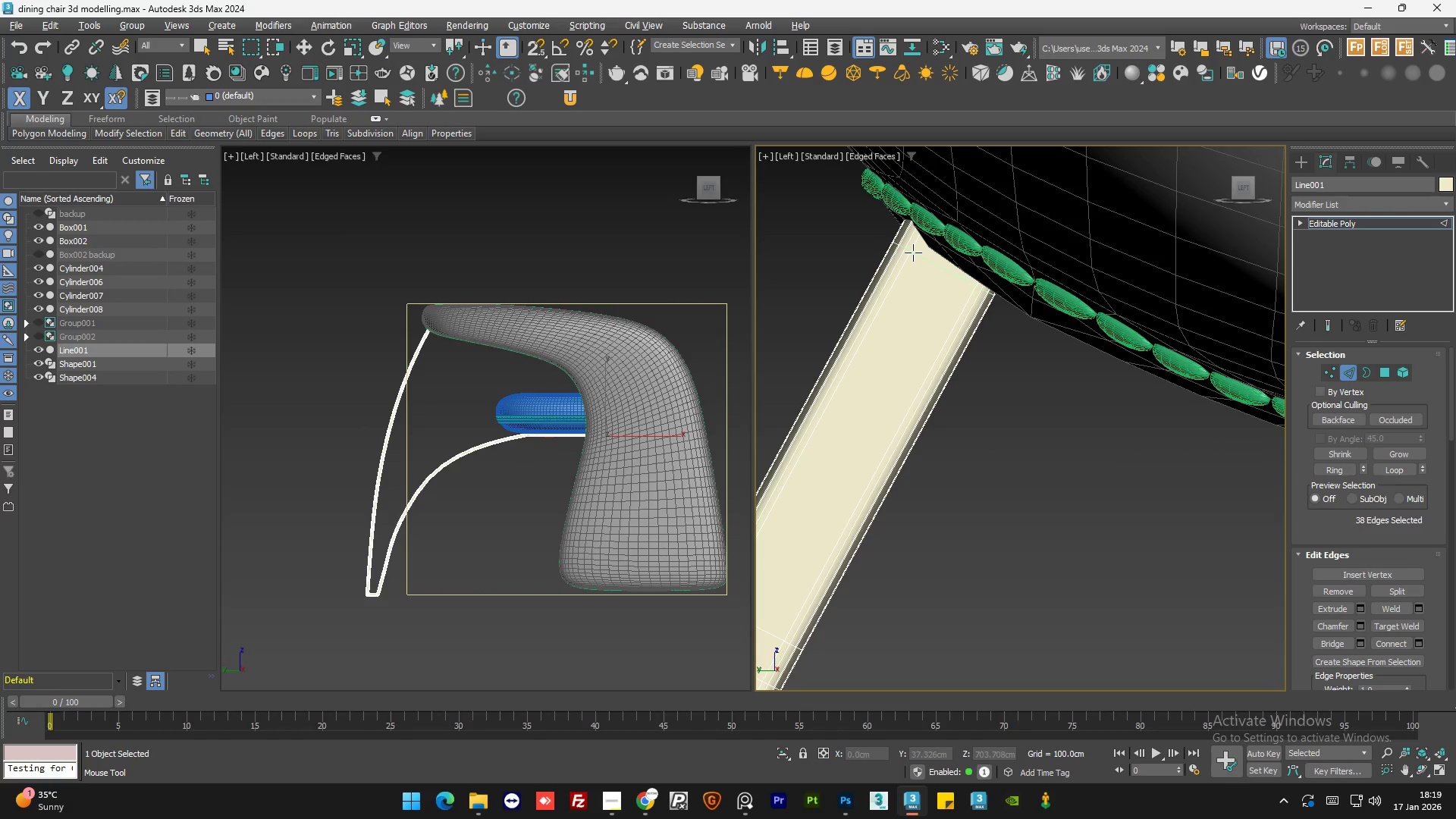 
left_click([913, 253])
 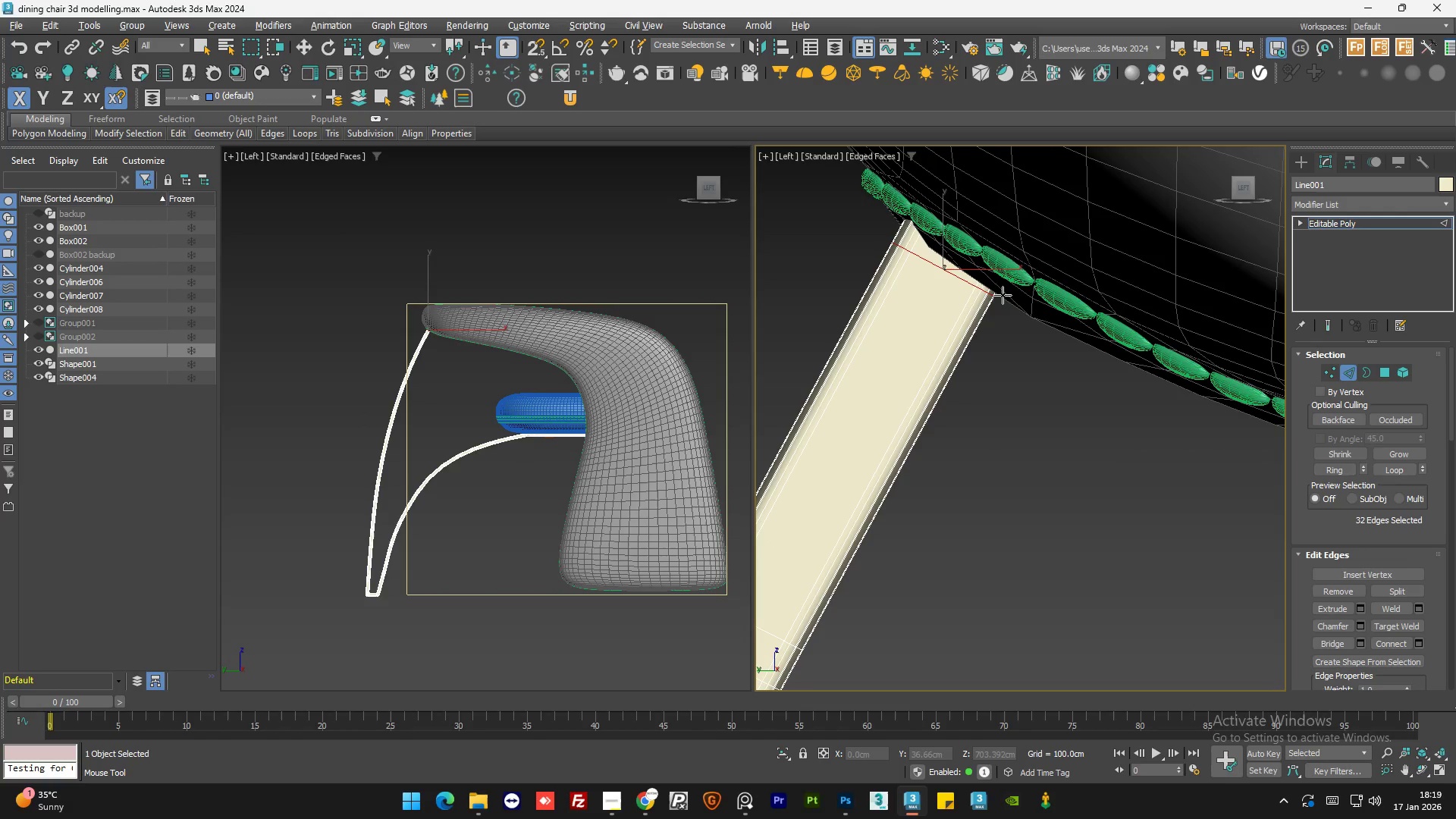 
hold_key(key=AltLeft, duration=0.98)
 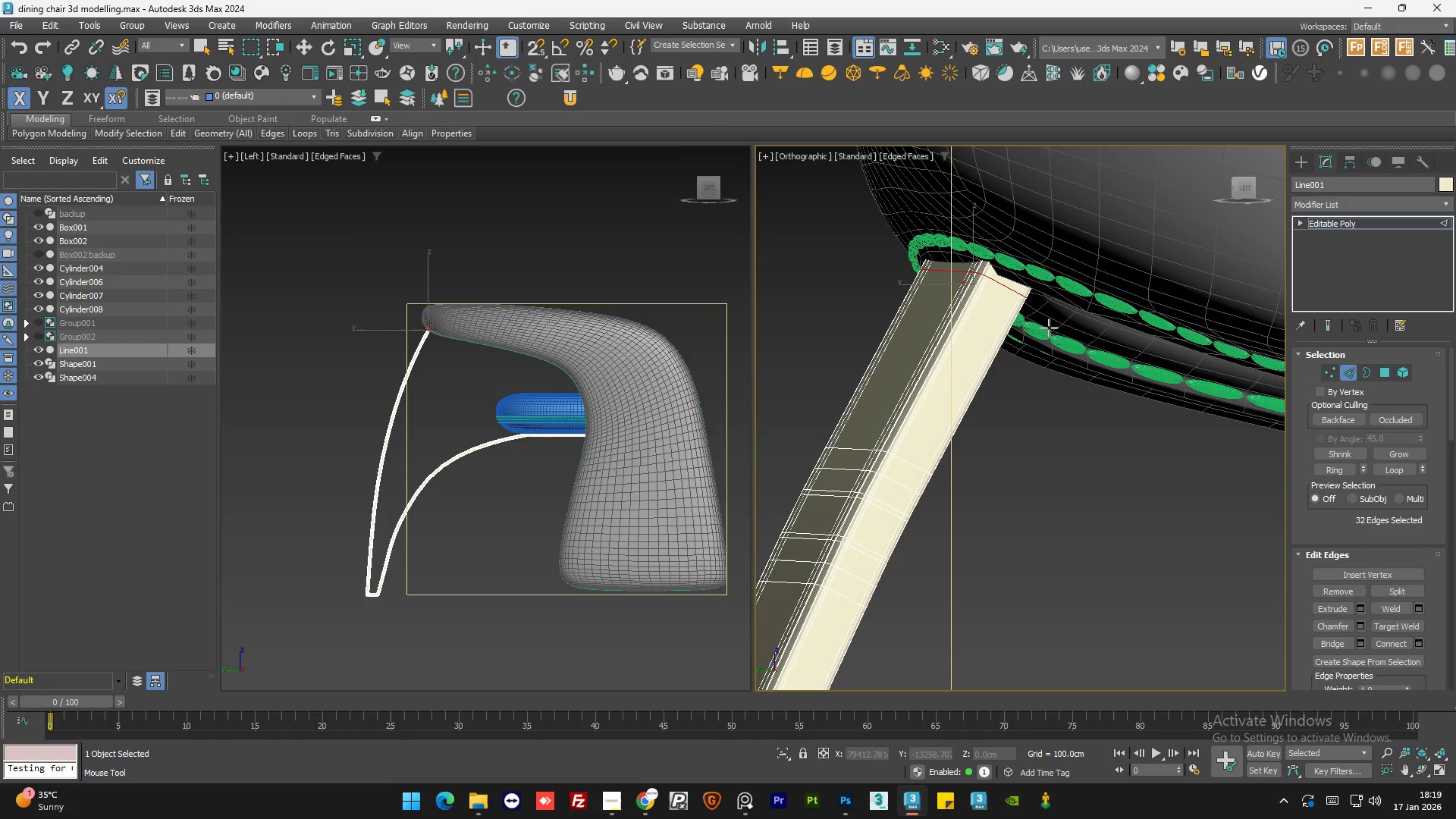 
scroll: coordinate [1003, 300], scroll_direction: down, amount: 2.0
 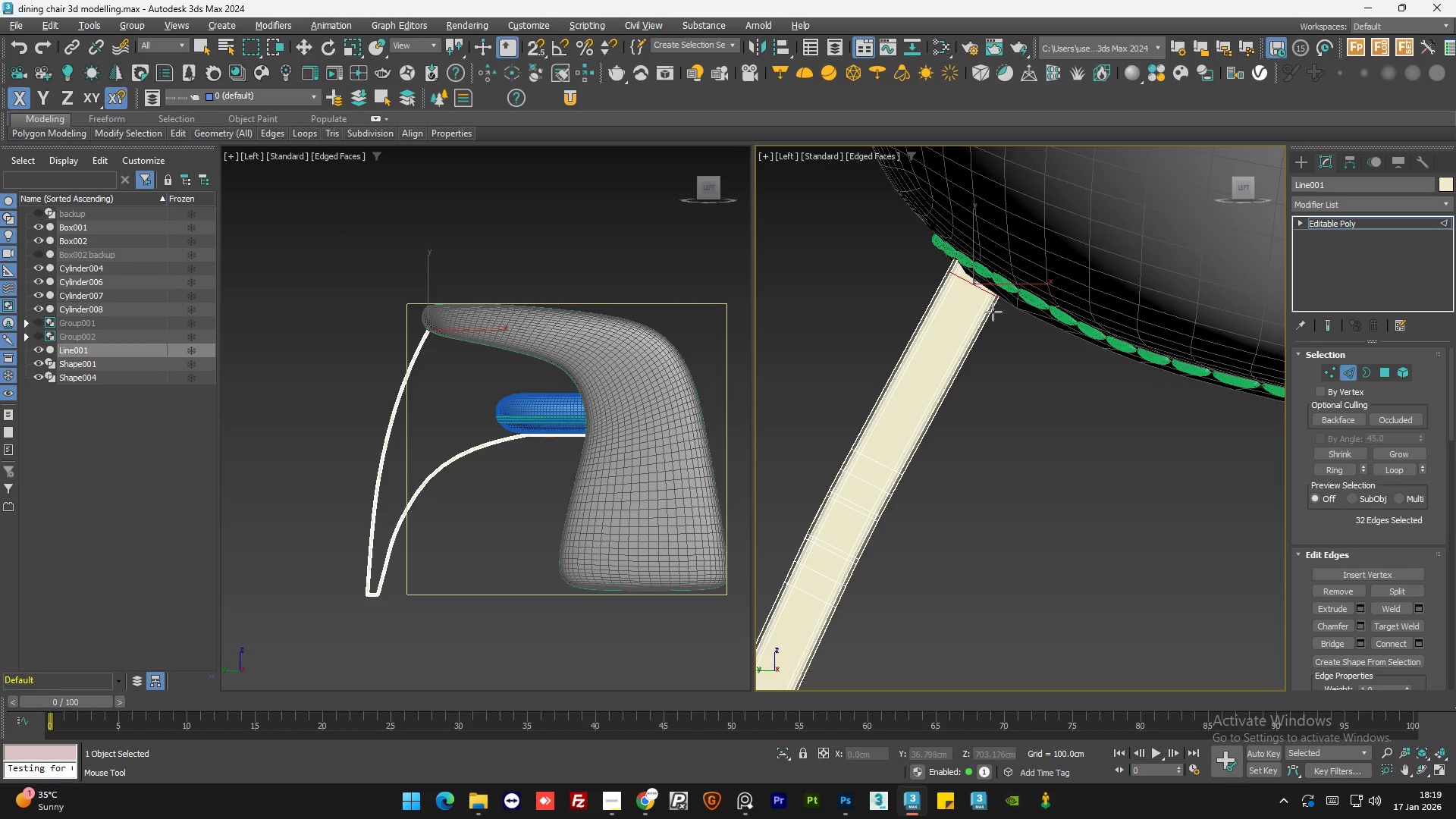 
hold_key(key=AltLeft, duration=1.53)
 